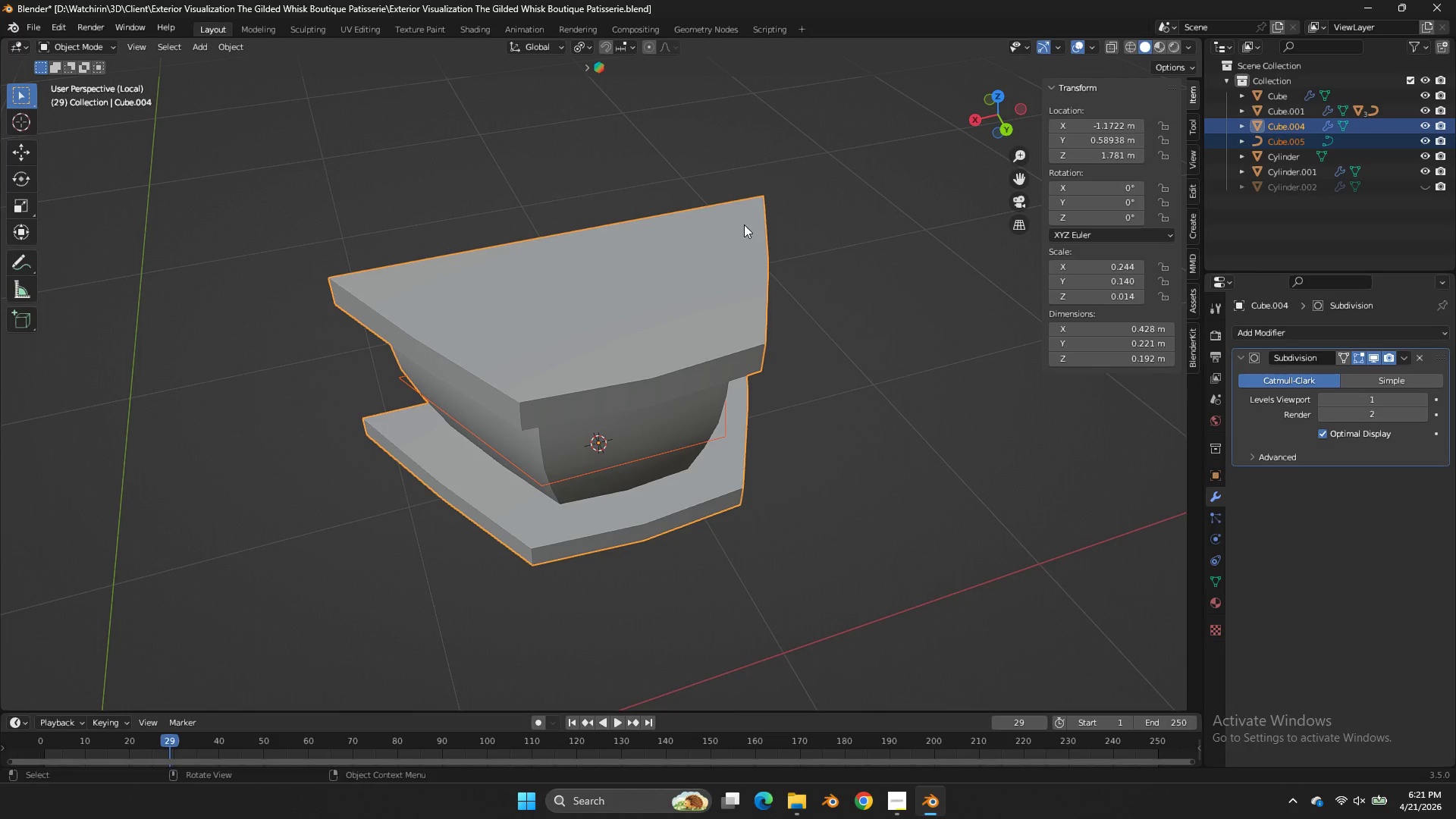 
left_click_drag(start_coordinate=[984, 115], to_coordinate=[1048, 63])
 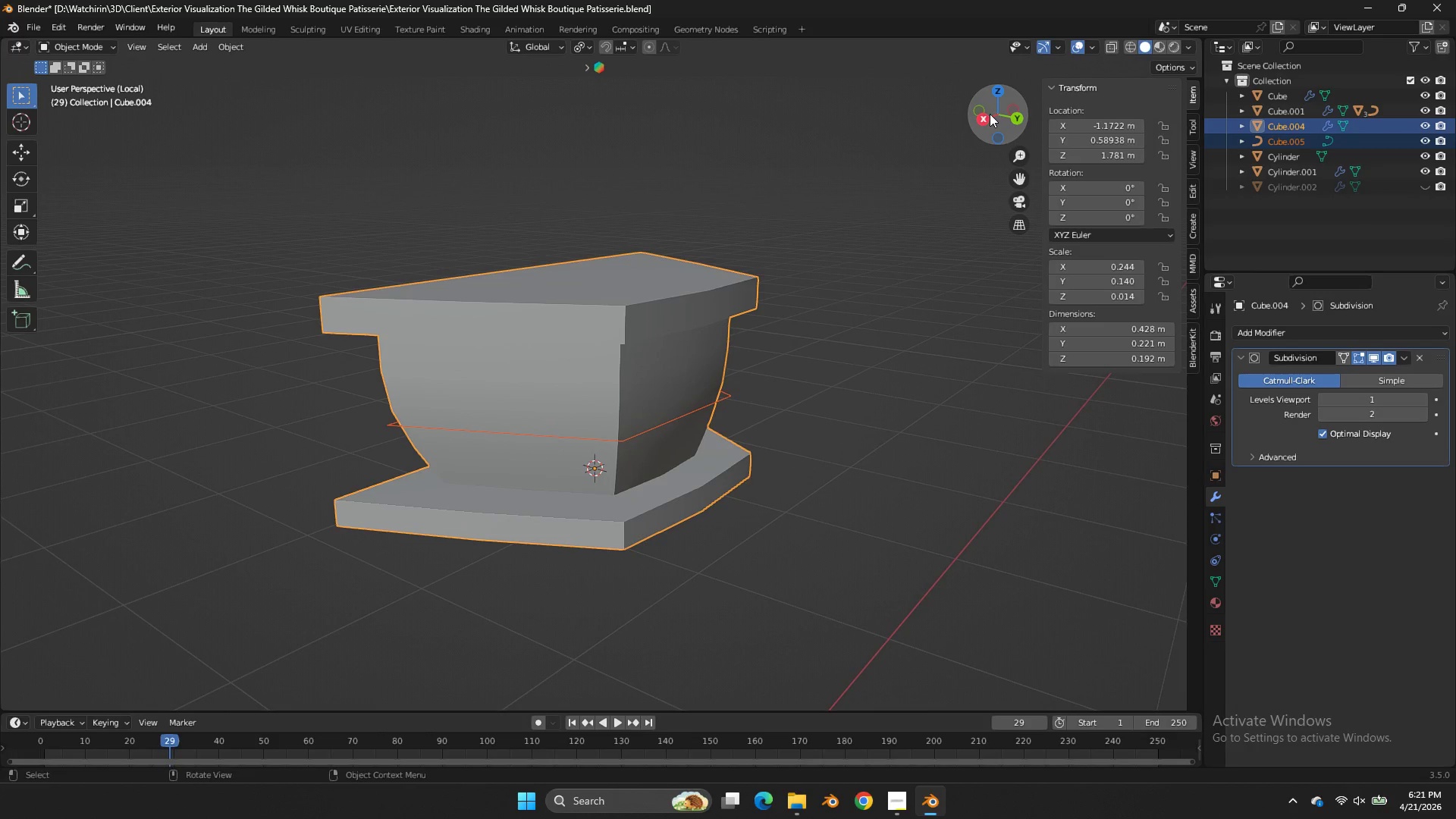 
left_click([990, 114])
 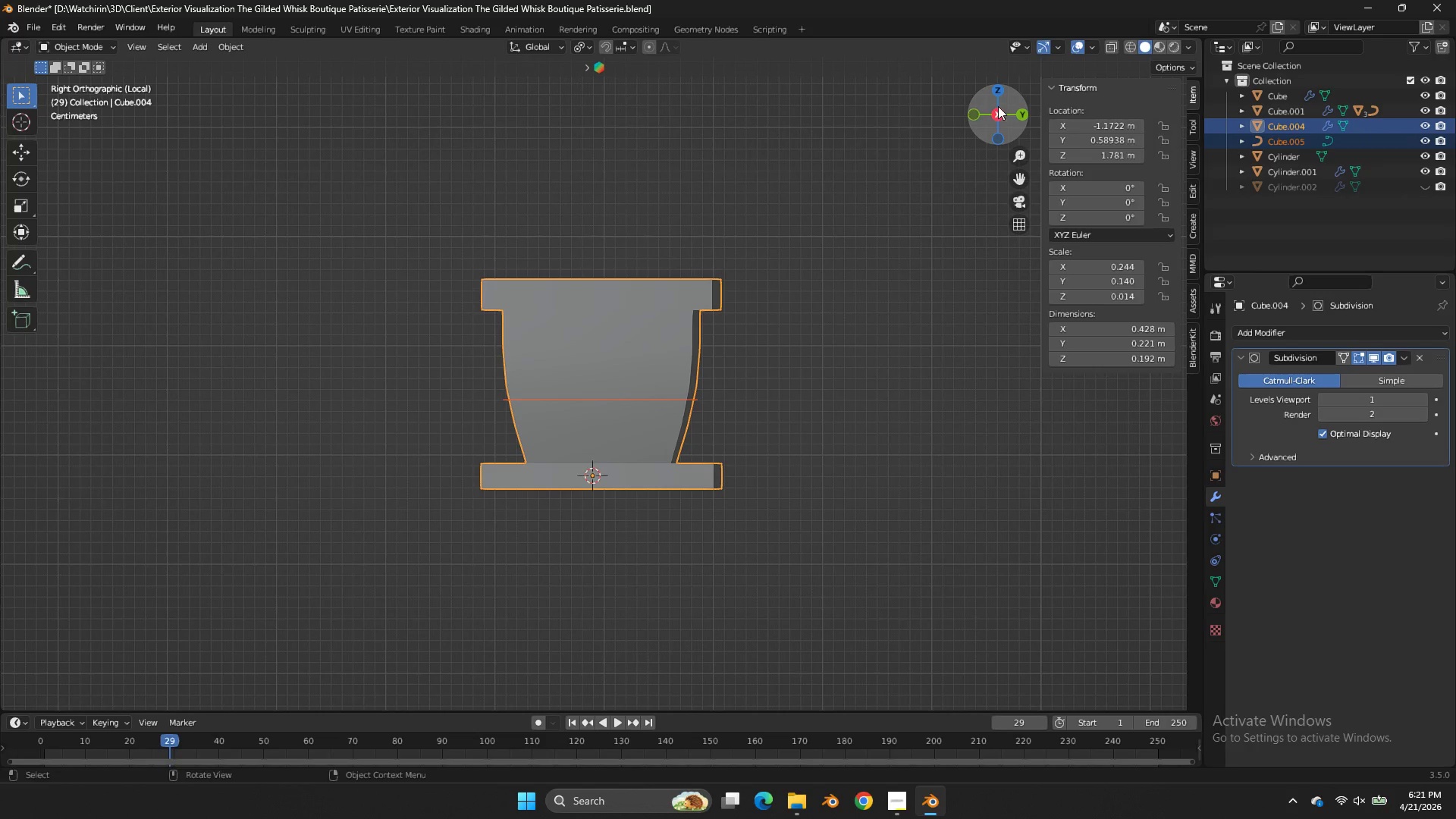 
type(zA)
 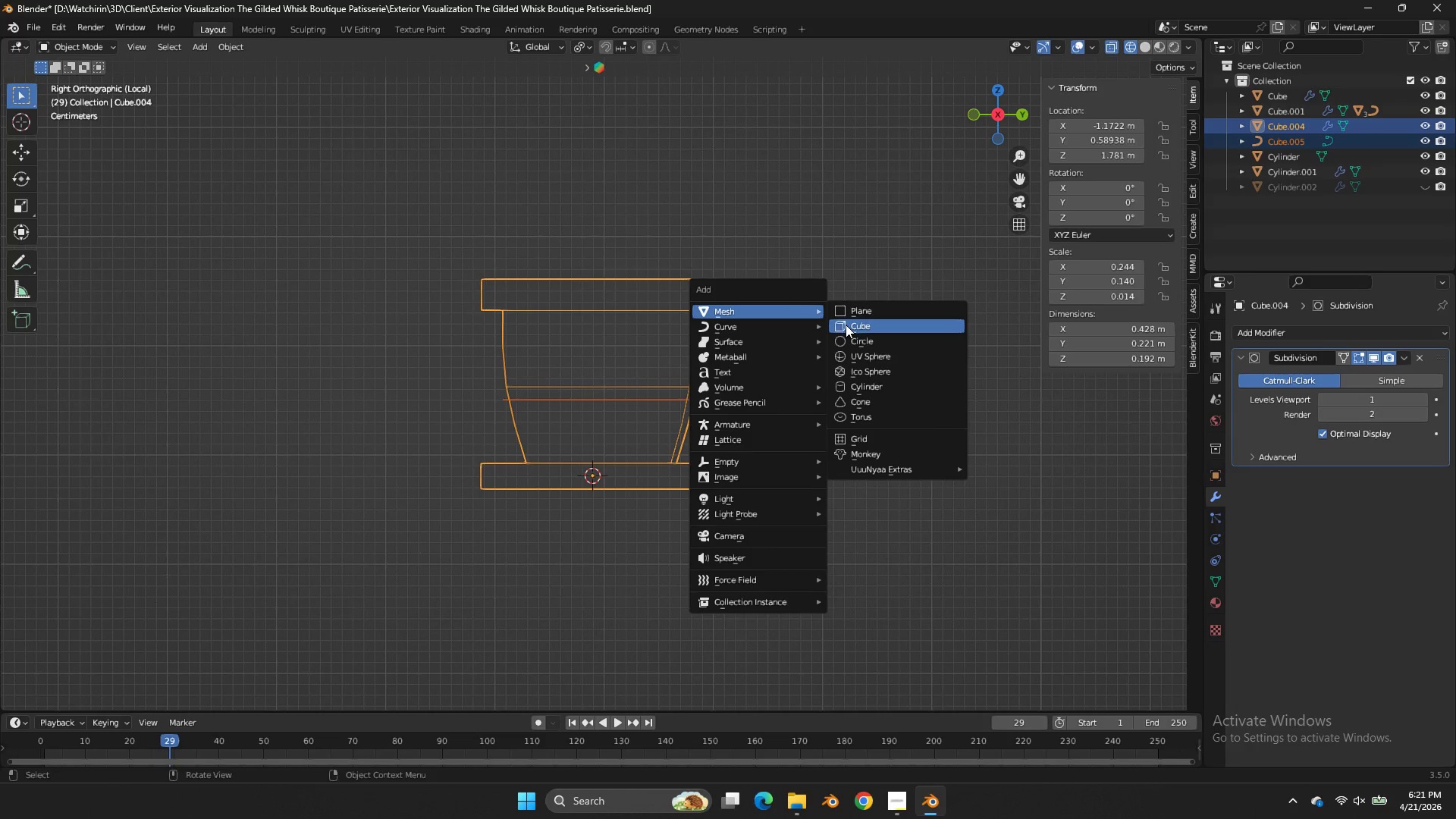 
left_click([855, 326])
 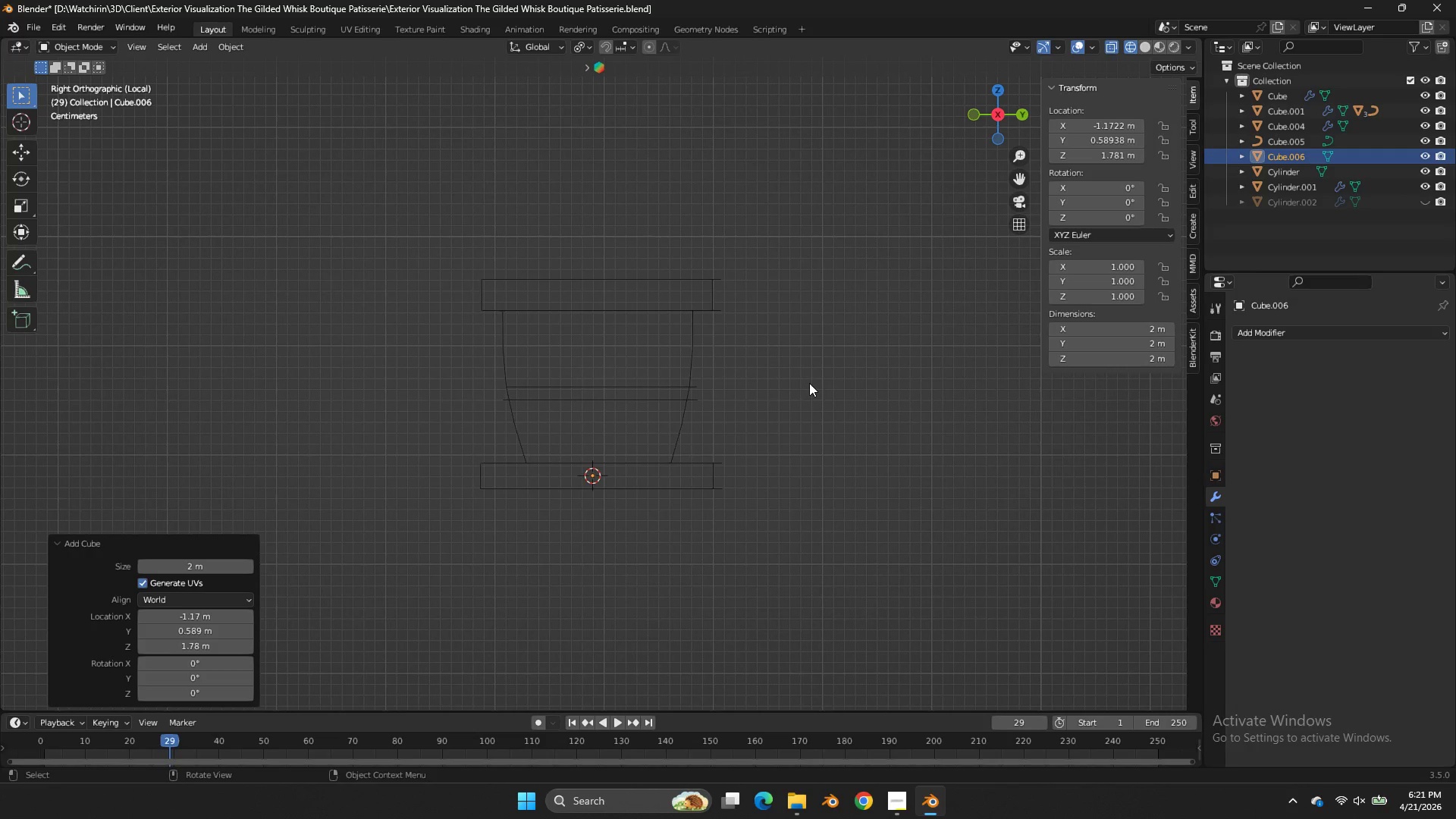 
key(S)
 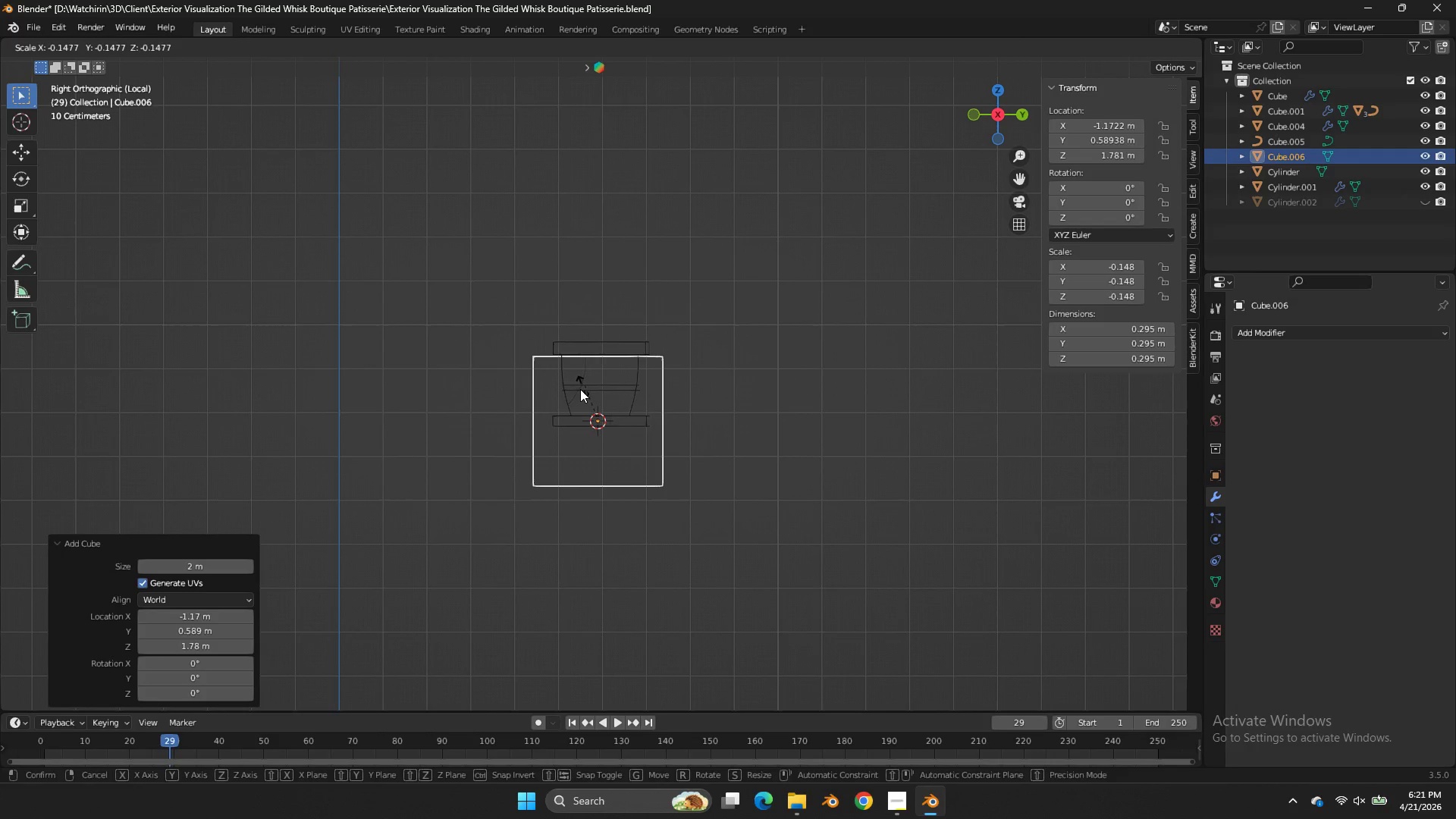 
scroll: coordinate [809, 381], scroll_direction: down, amount: 5.0
 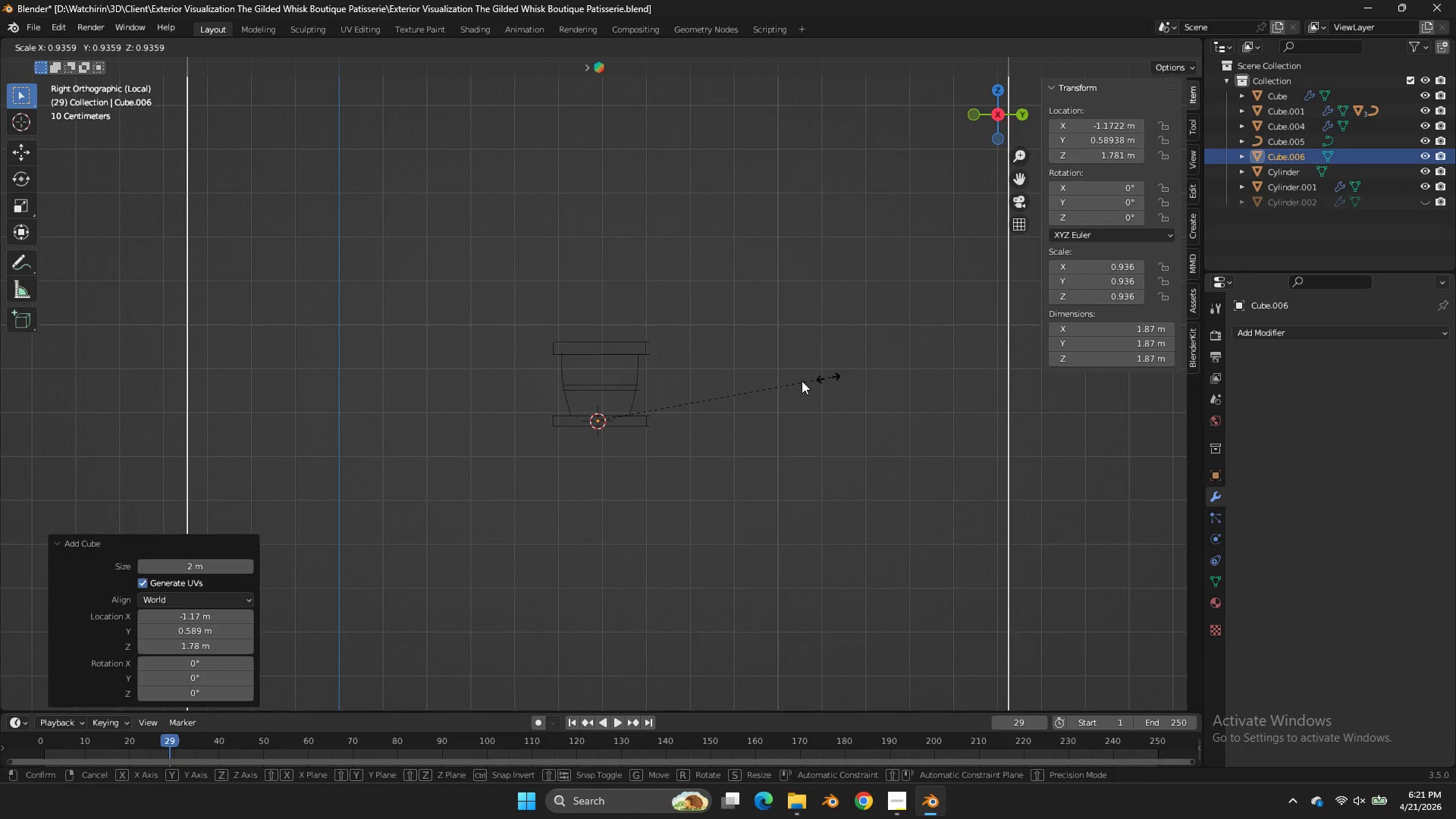 
left_click_drag(start_coordinate=[578, 391], to_coordinate=[585, 392])
 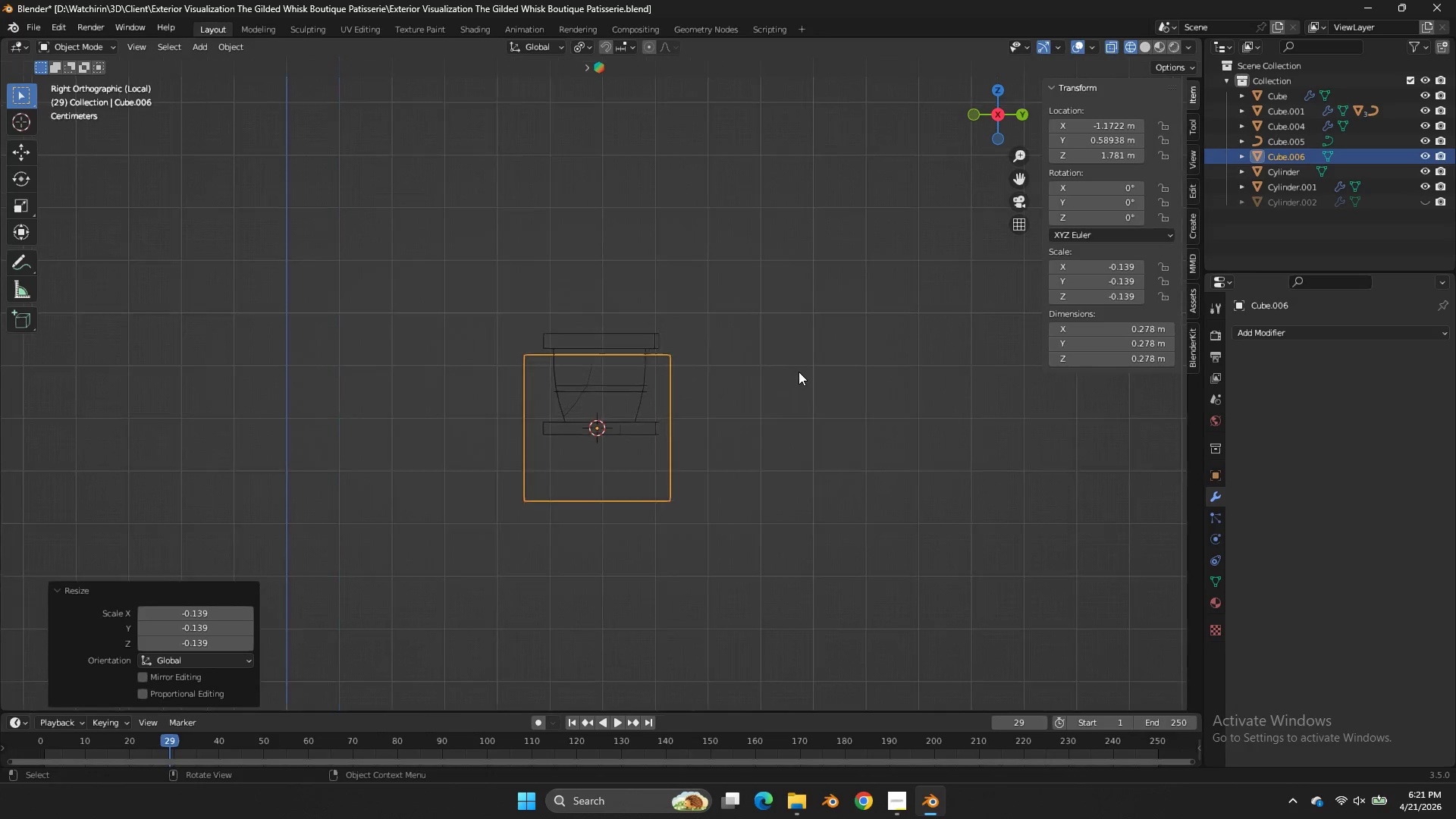 
key(S)
 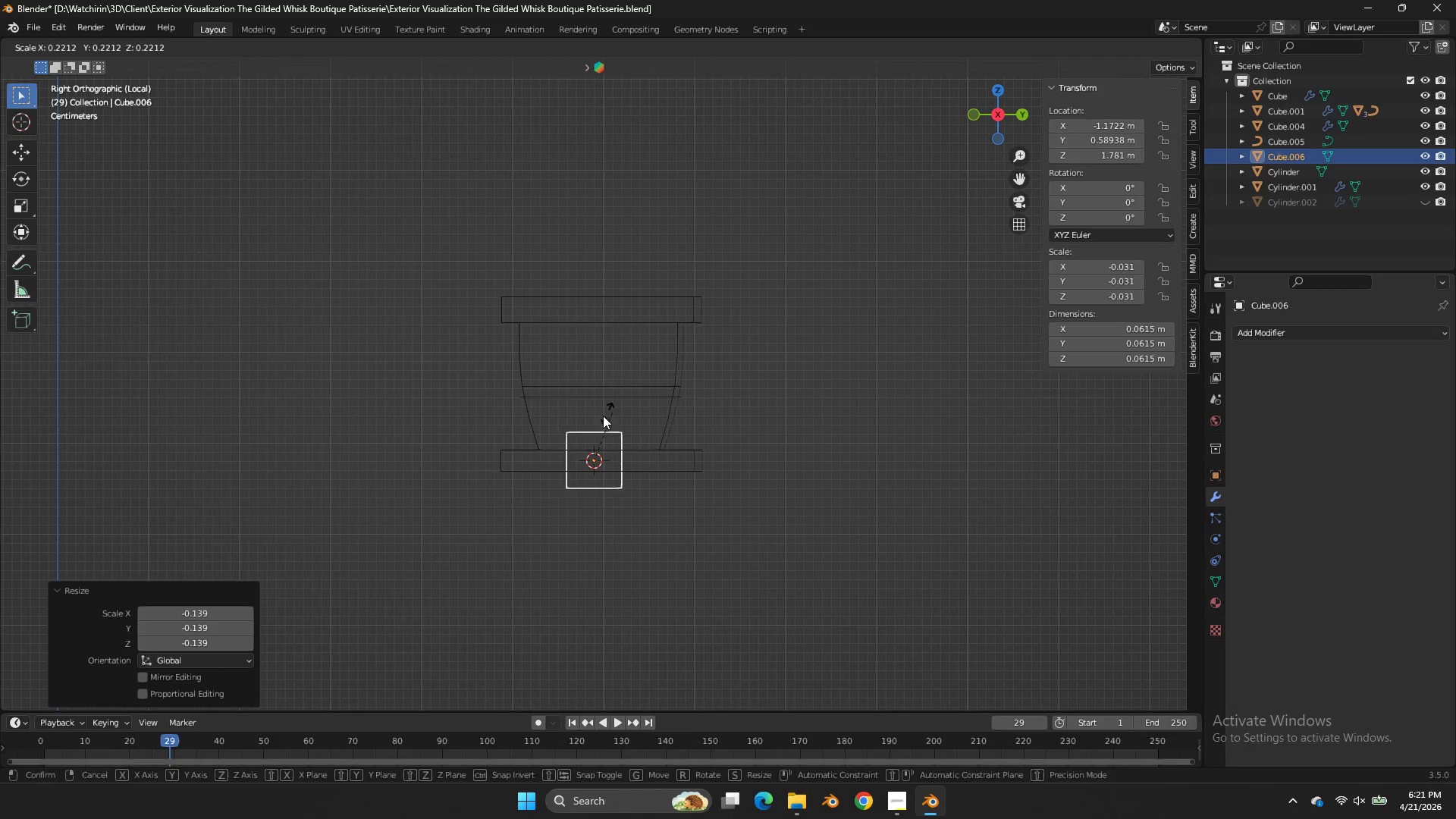 
scroll: coordinate [799, 372], scroll_direction: up, amount: 4.0
 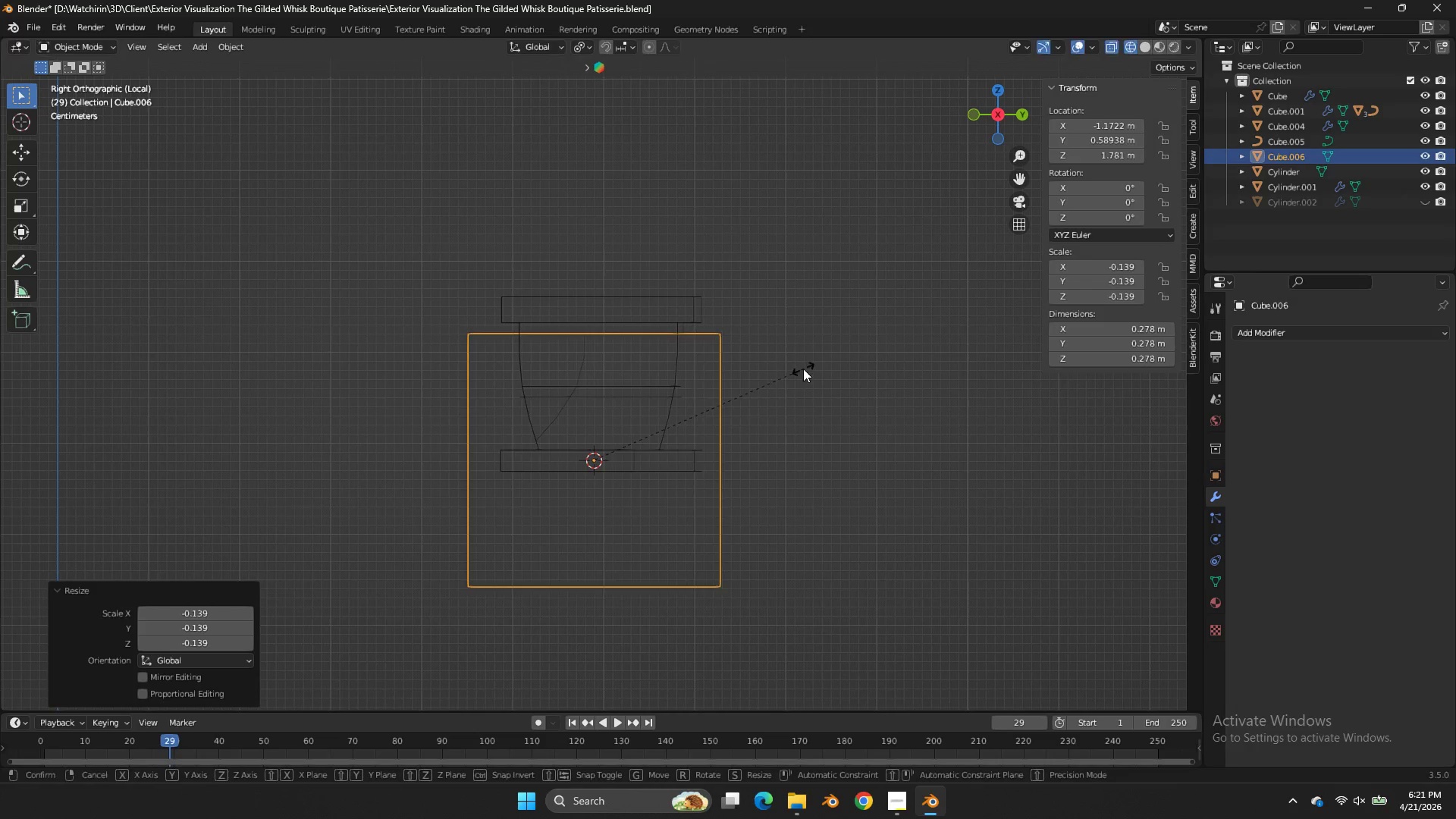 
left_click([603, 416])
 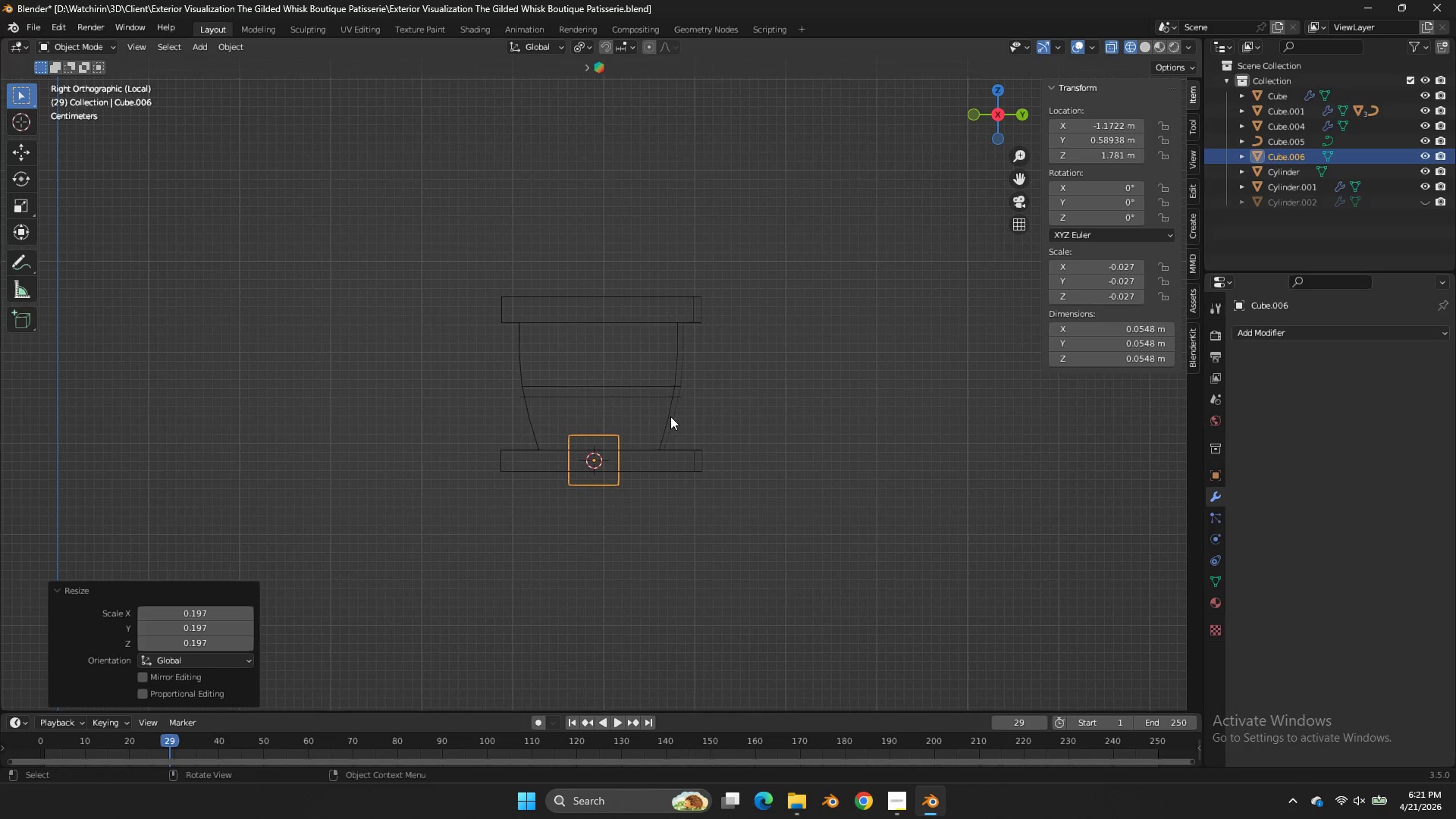 
key(S)
 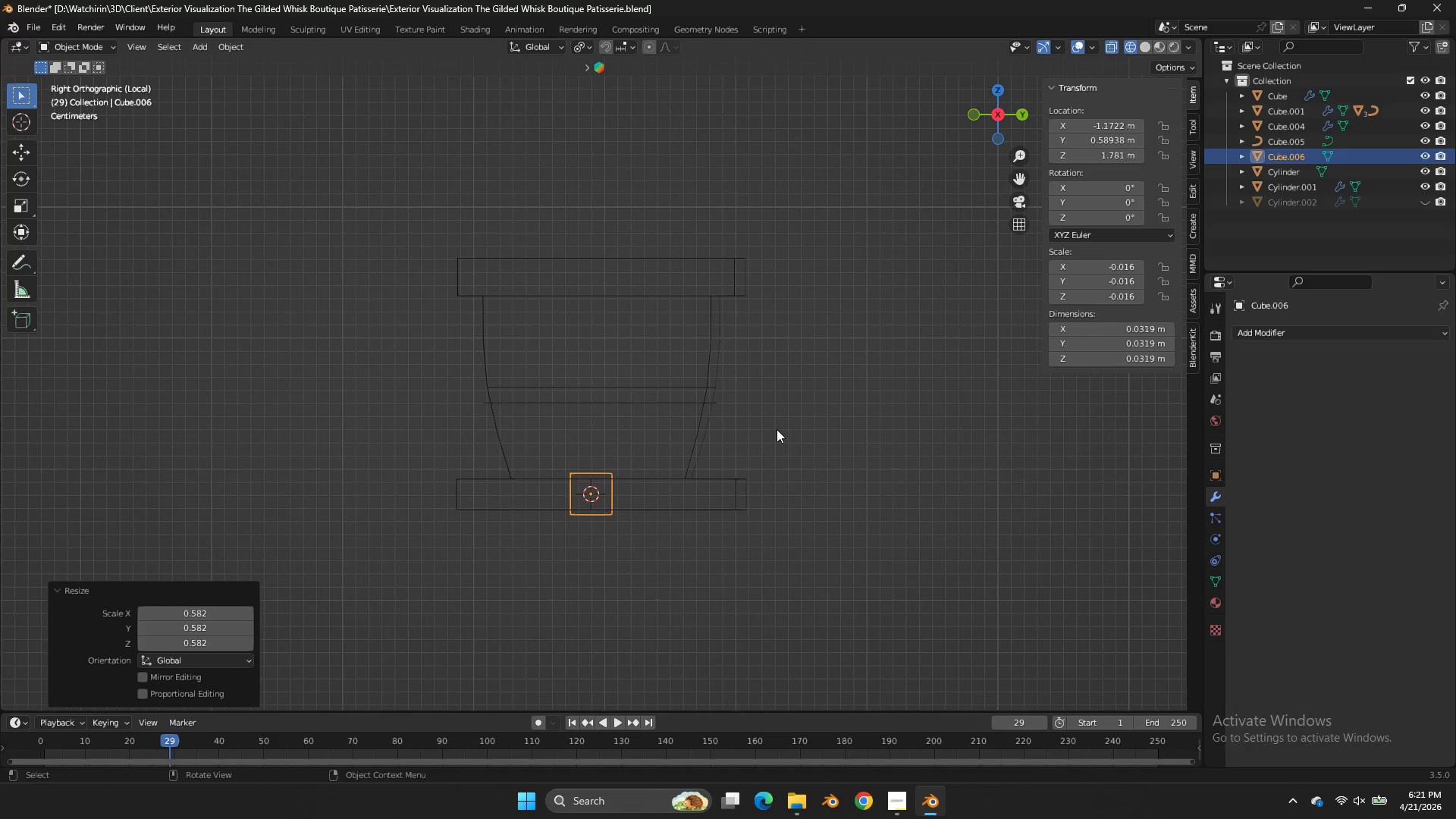 
scroll: coordinate [670, 416], scroll_direction: up, amount: 2.0
 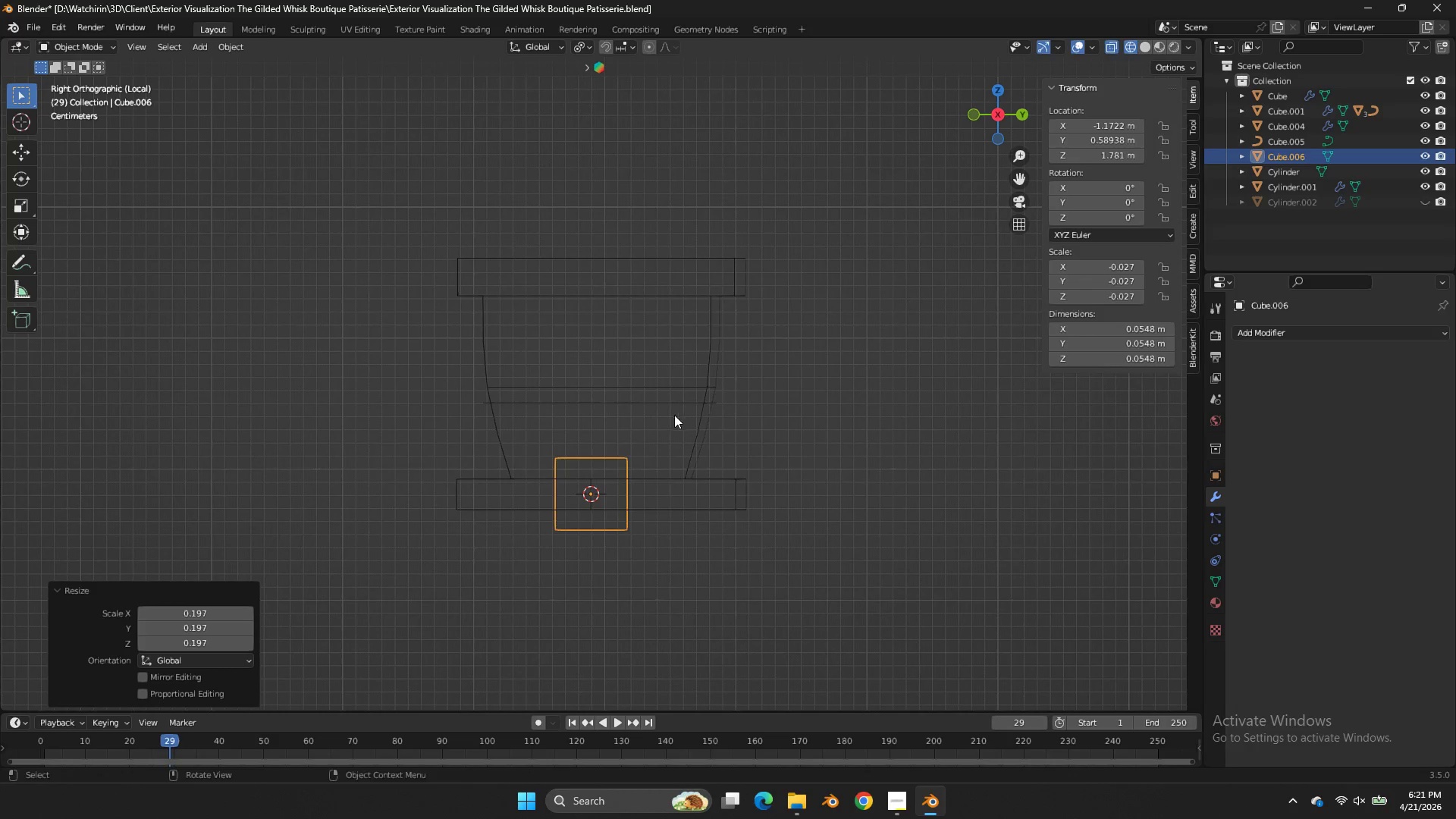 
type(sy)
 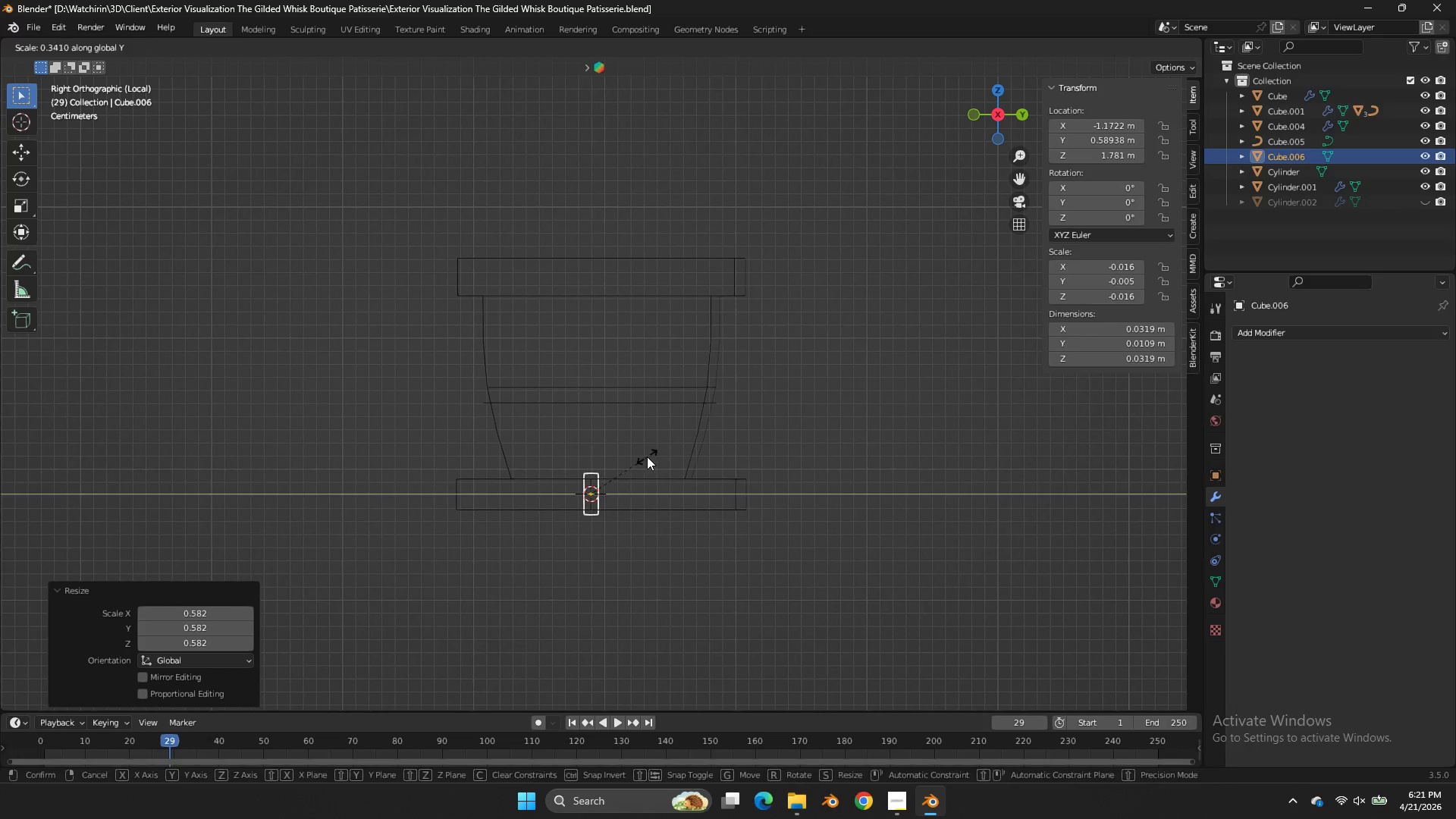 
left_click([647, 457])
 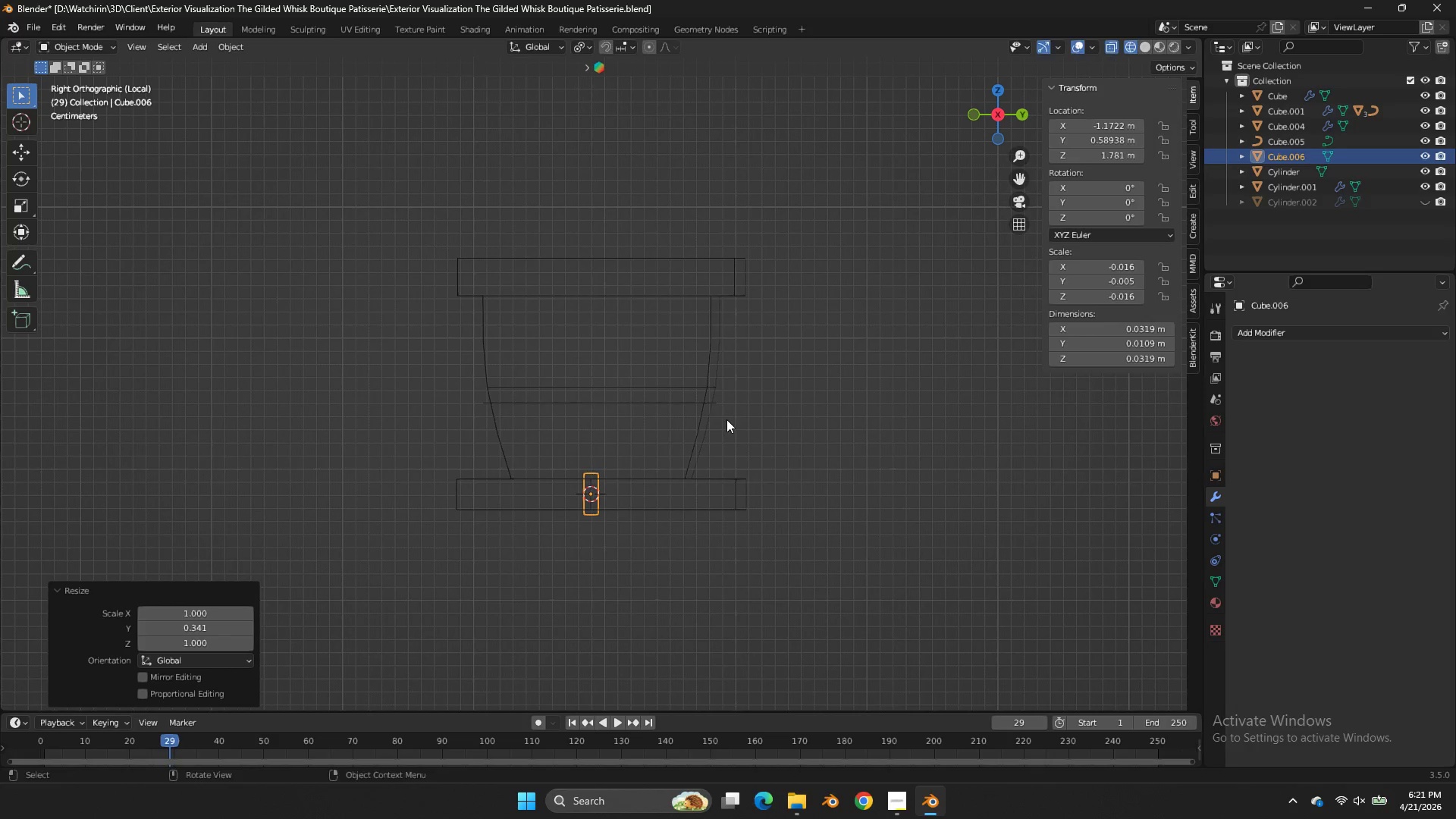 
key(S)
 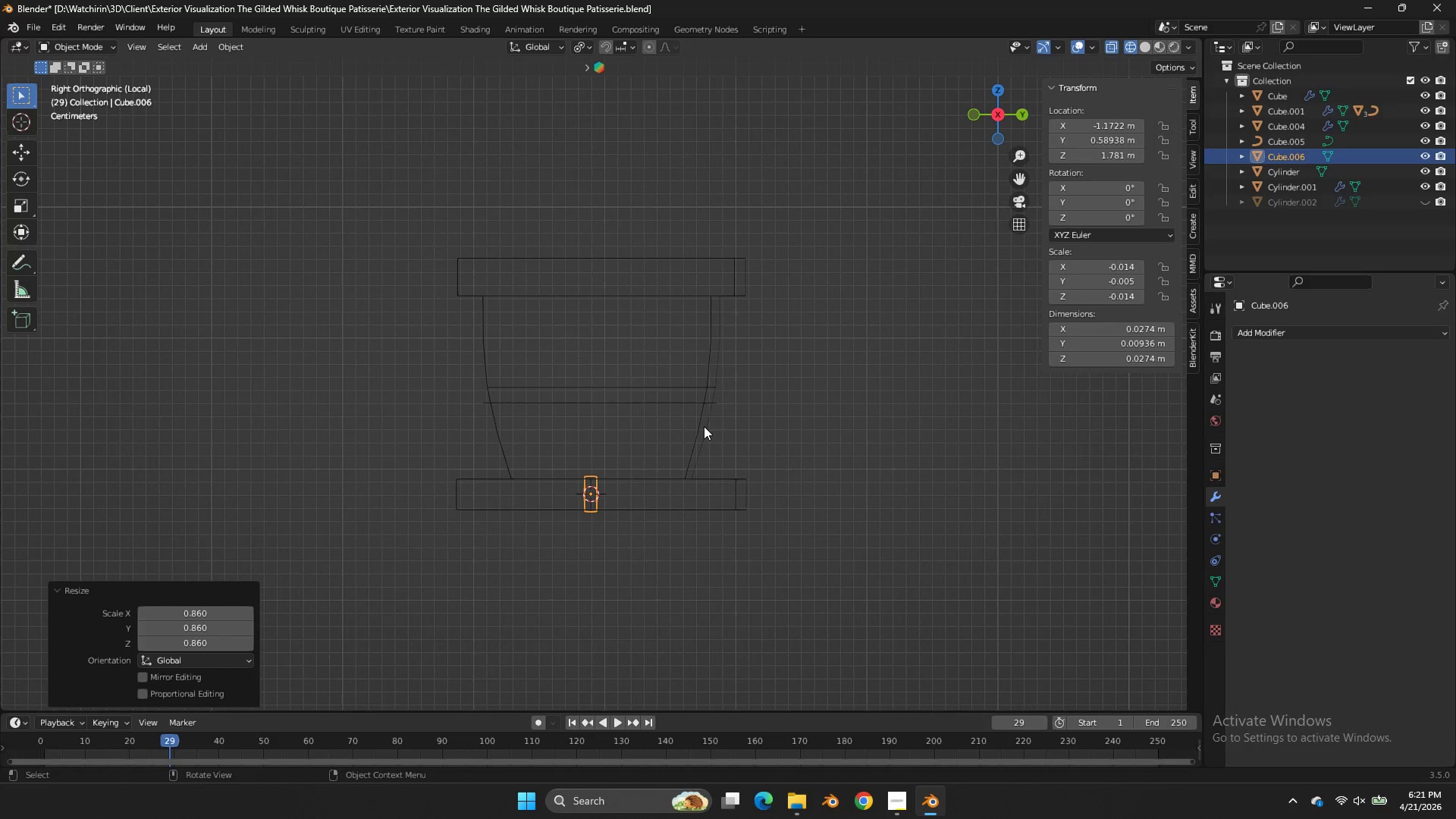 
left_click_drag(start_coordinate=[704, 425], to_coordinate=[709, 421])
 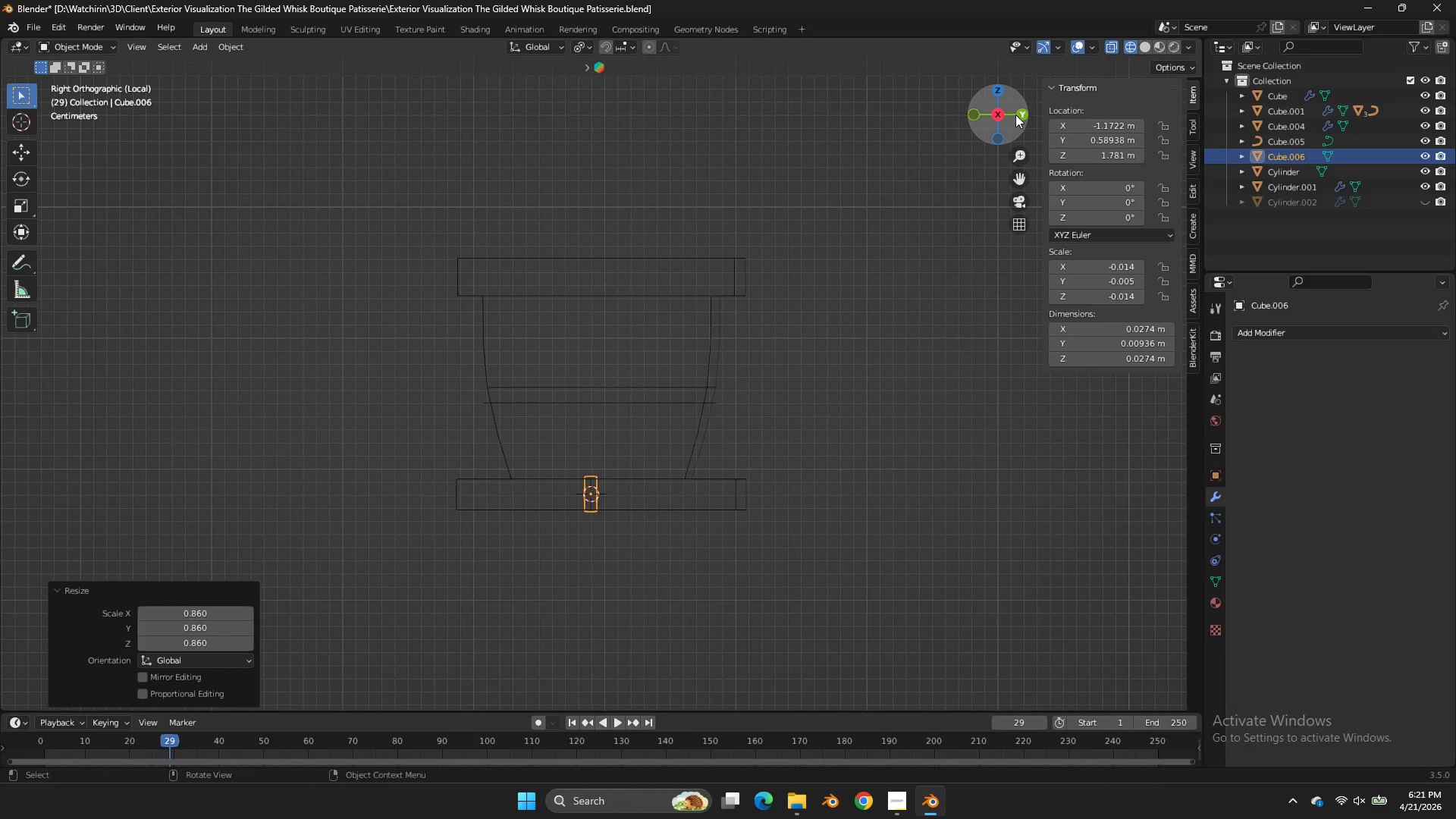 
left_click([1016, 115])
 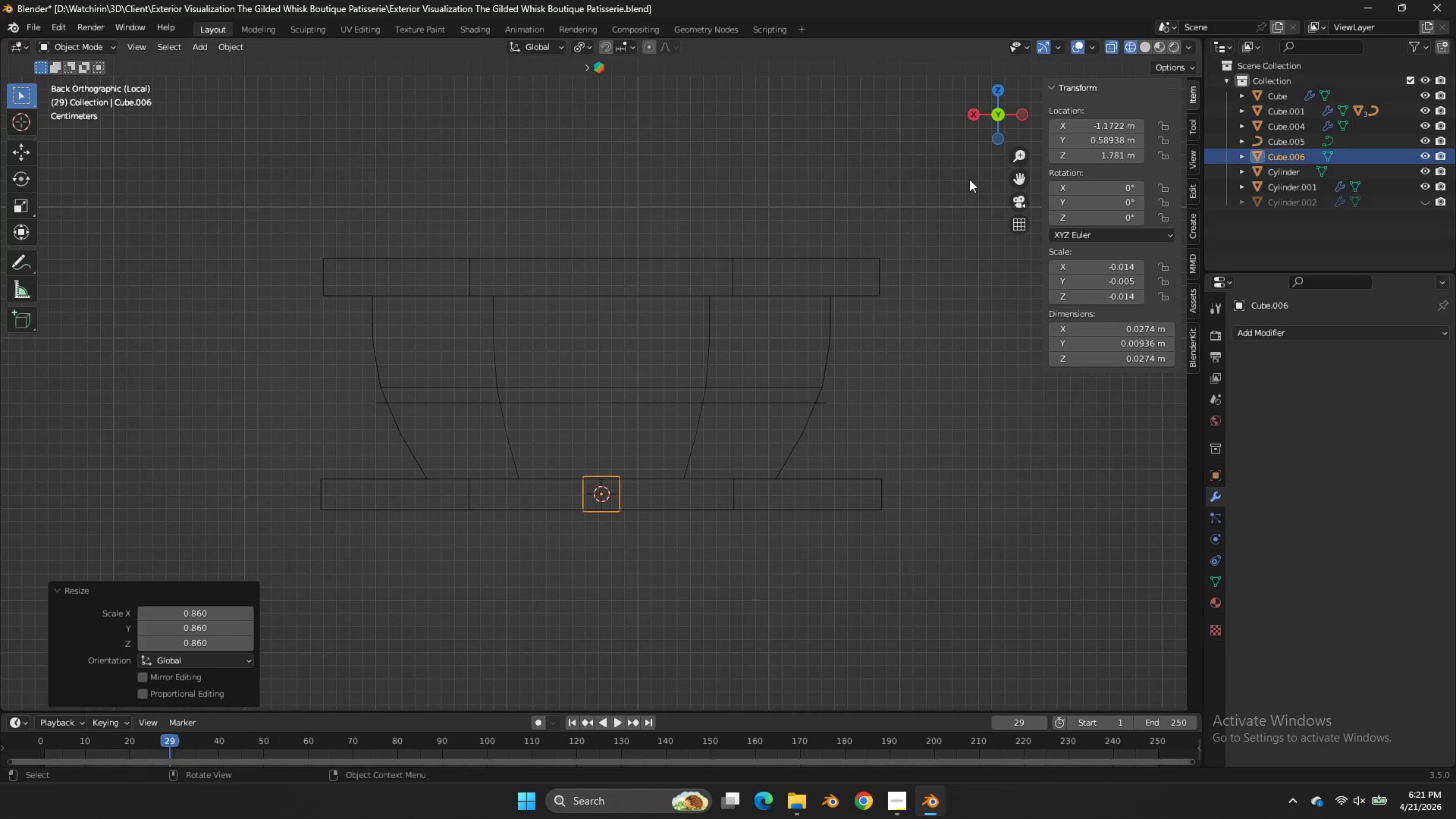 
type(sx)
 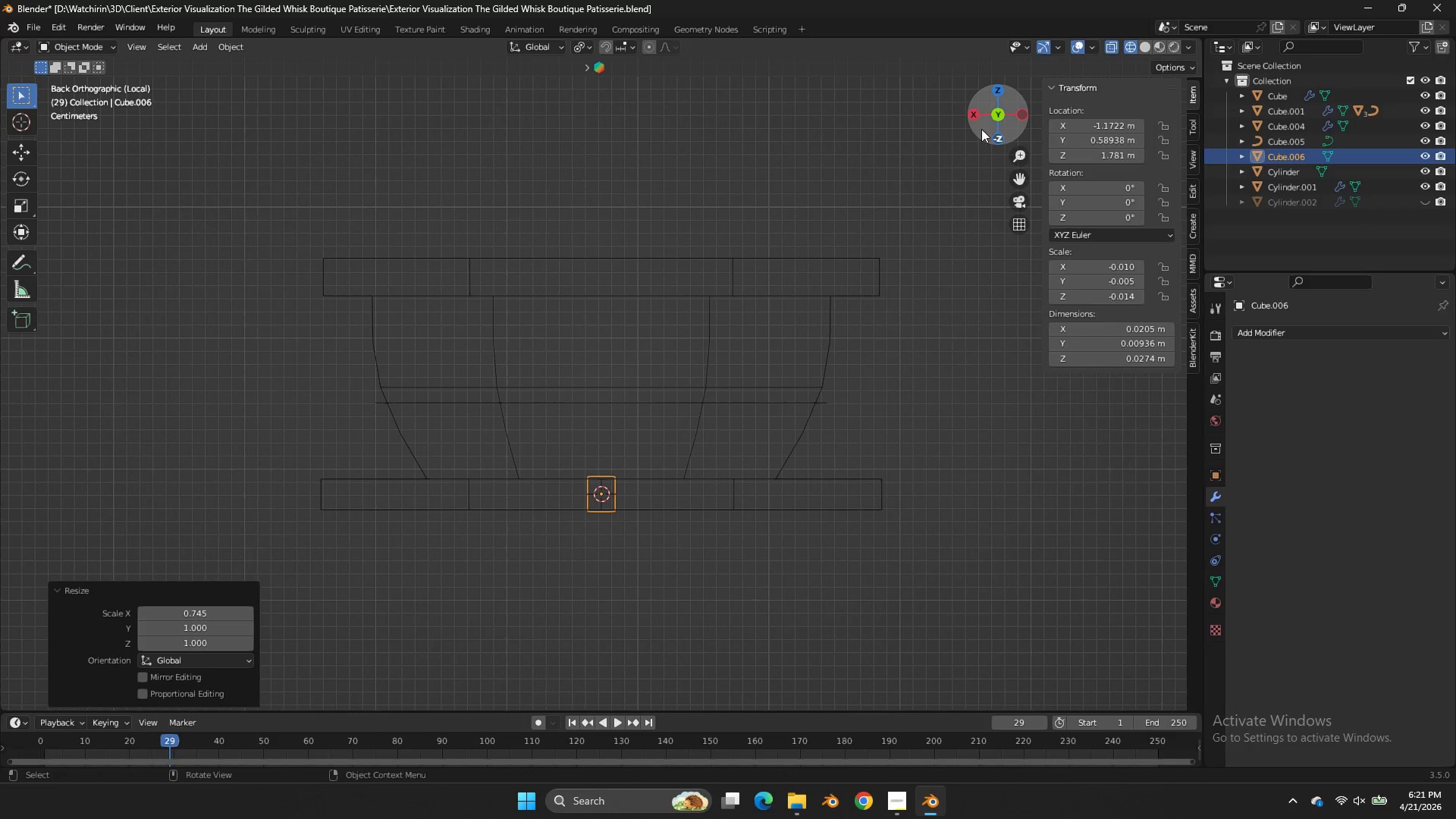 
left_click([974, 115])
 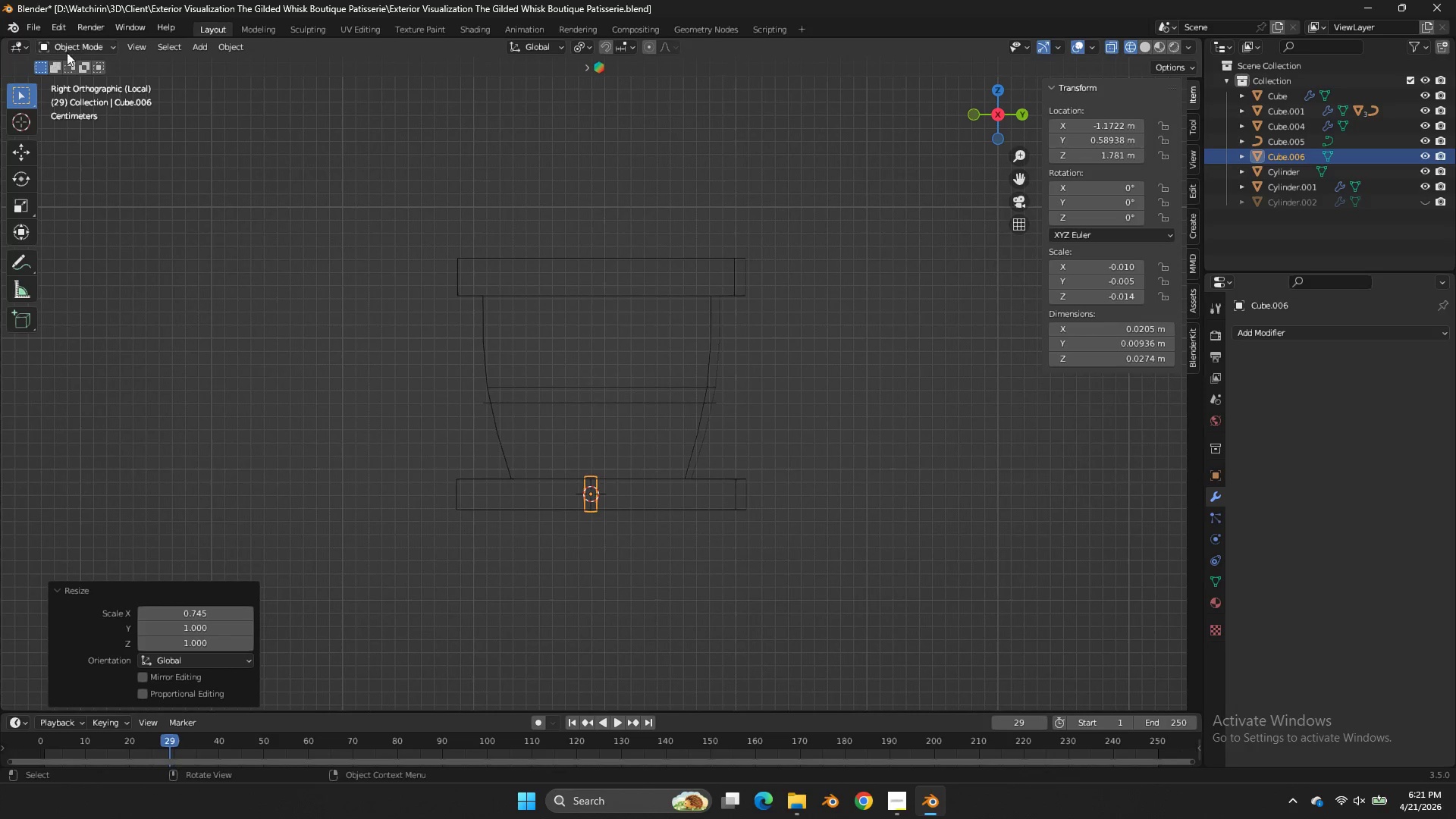 
key(Tab)
type(gzegr)
 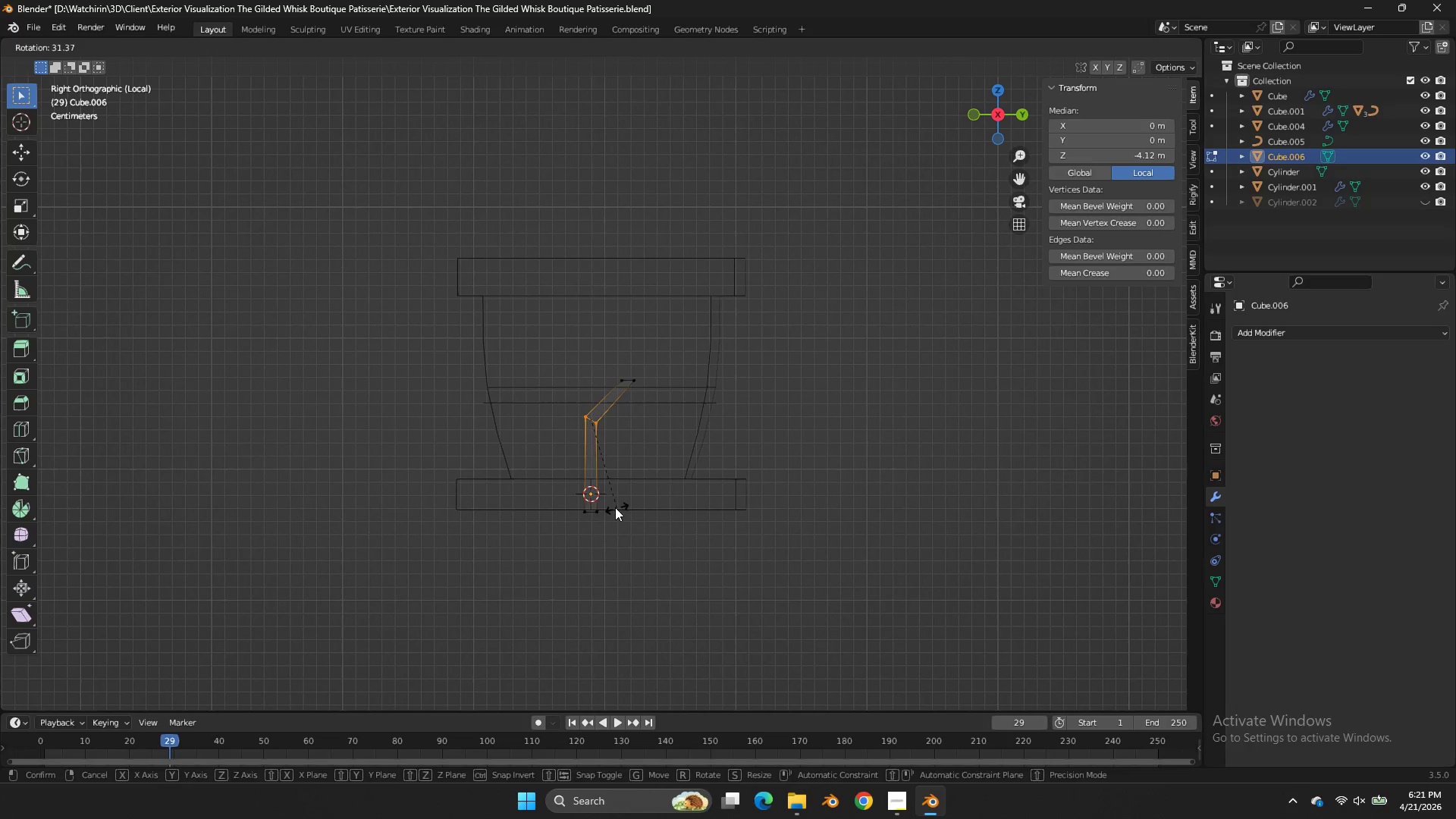 
left_click_drag(start_coordinate=[682, 449], to_coordinate=[521, 494])
 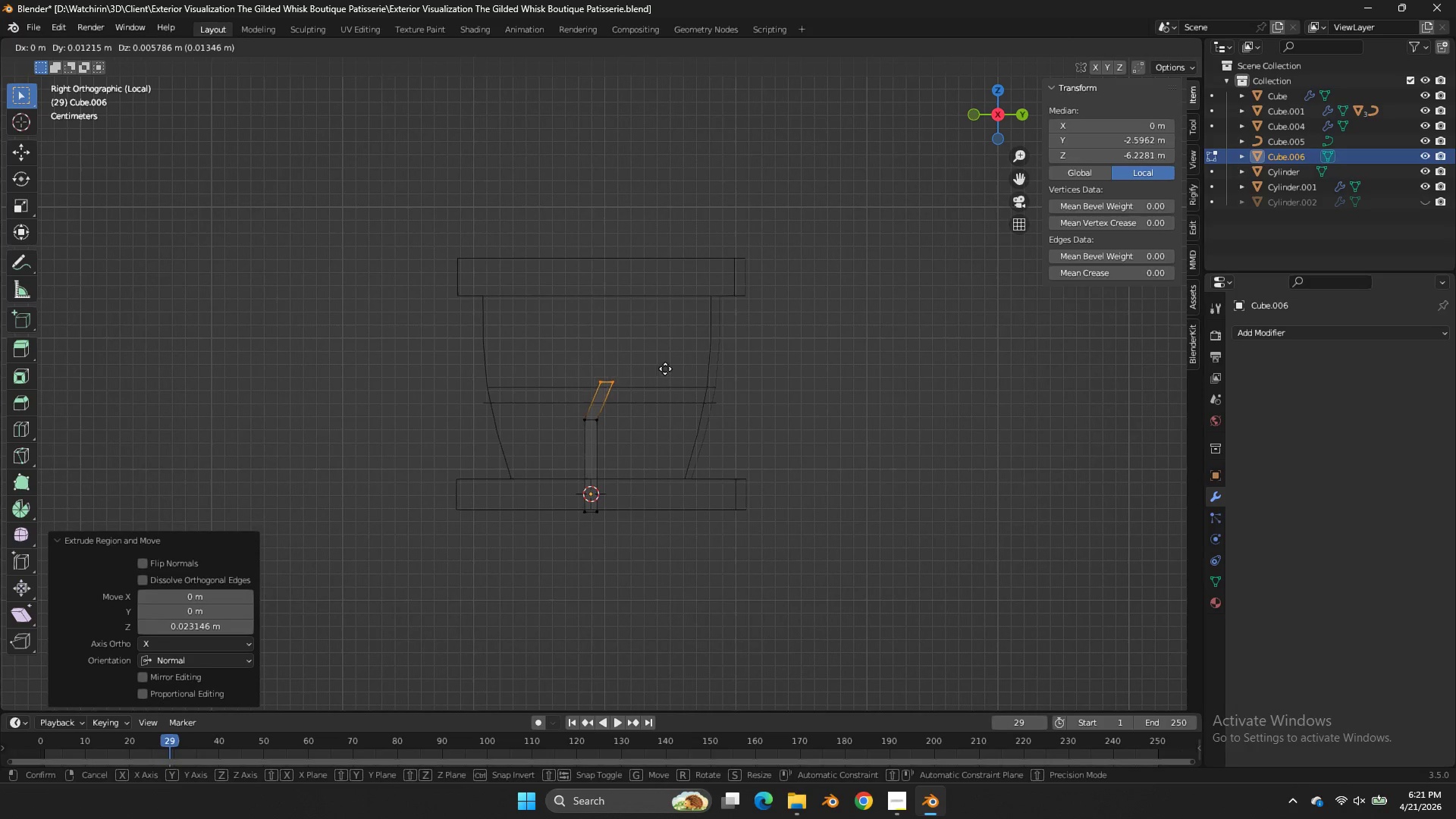 
left_click_drag(start_coordinate=[611, 416], to_coordinate=[538, 446])
 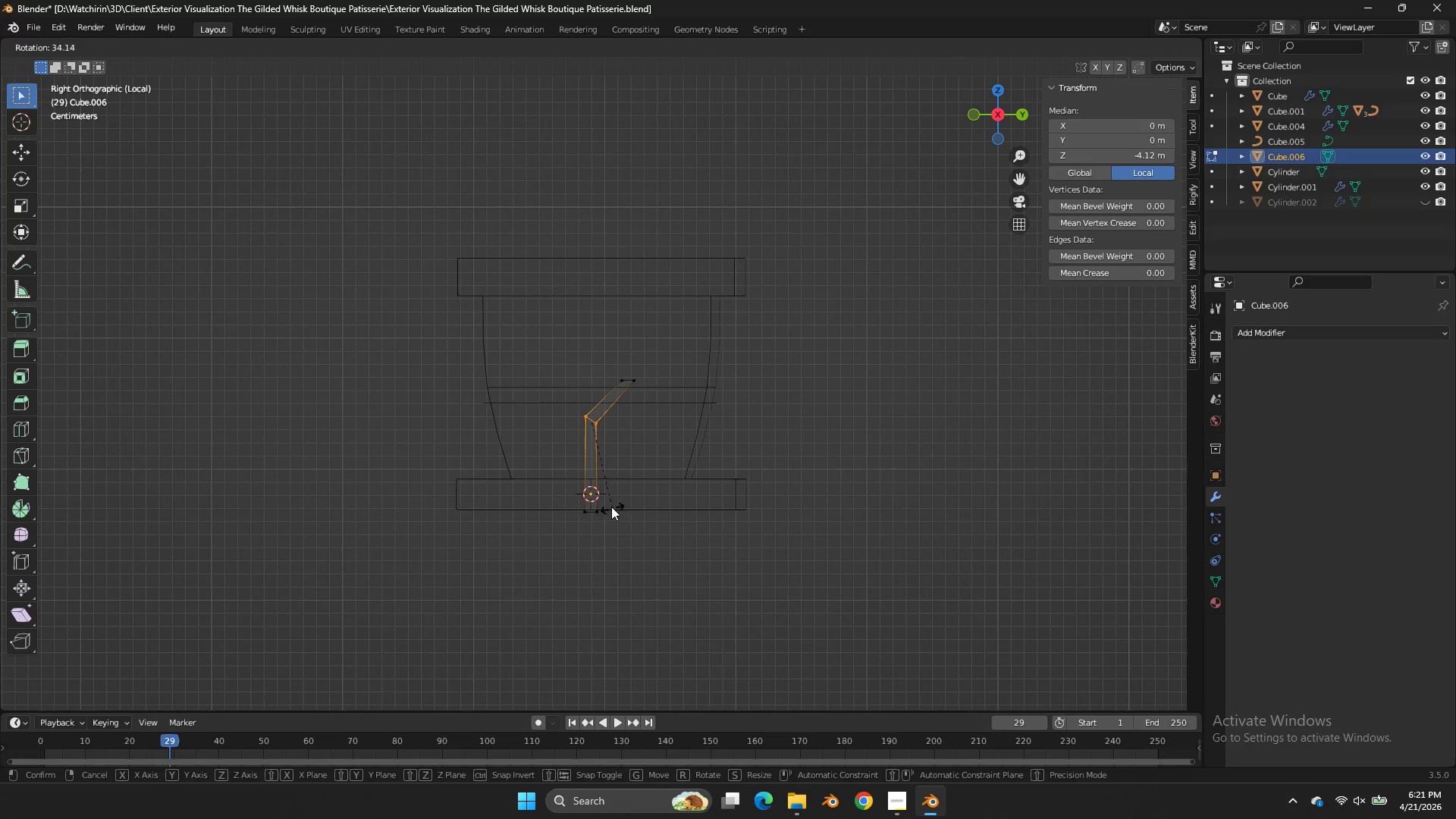 
left_click([610, 506])
 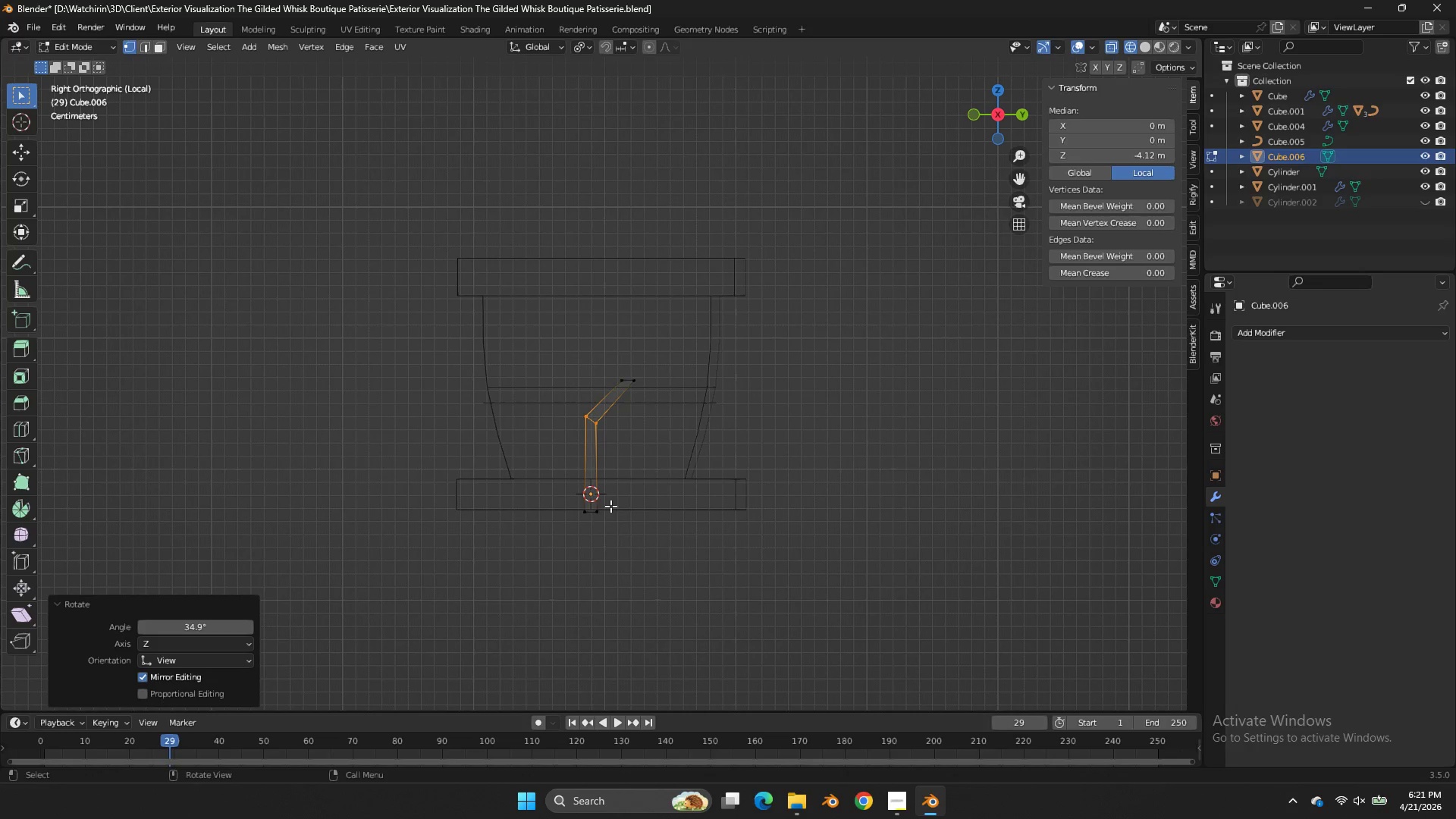 
left_click_drag(start_coordinate=[670, 337], to_coordinate=[599, 390])
 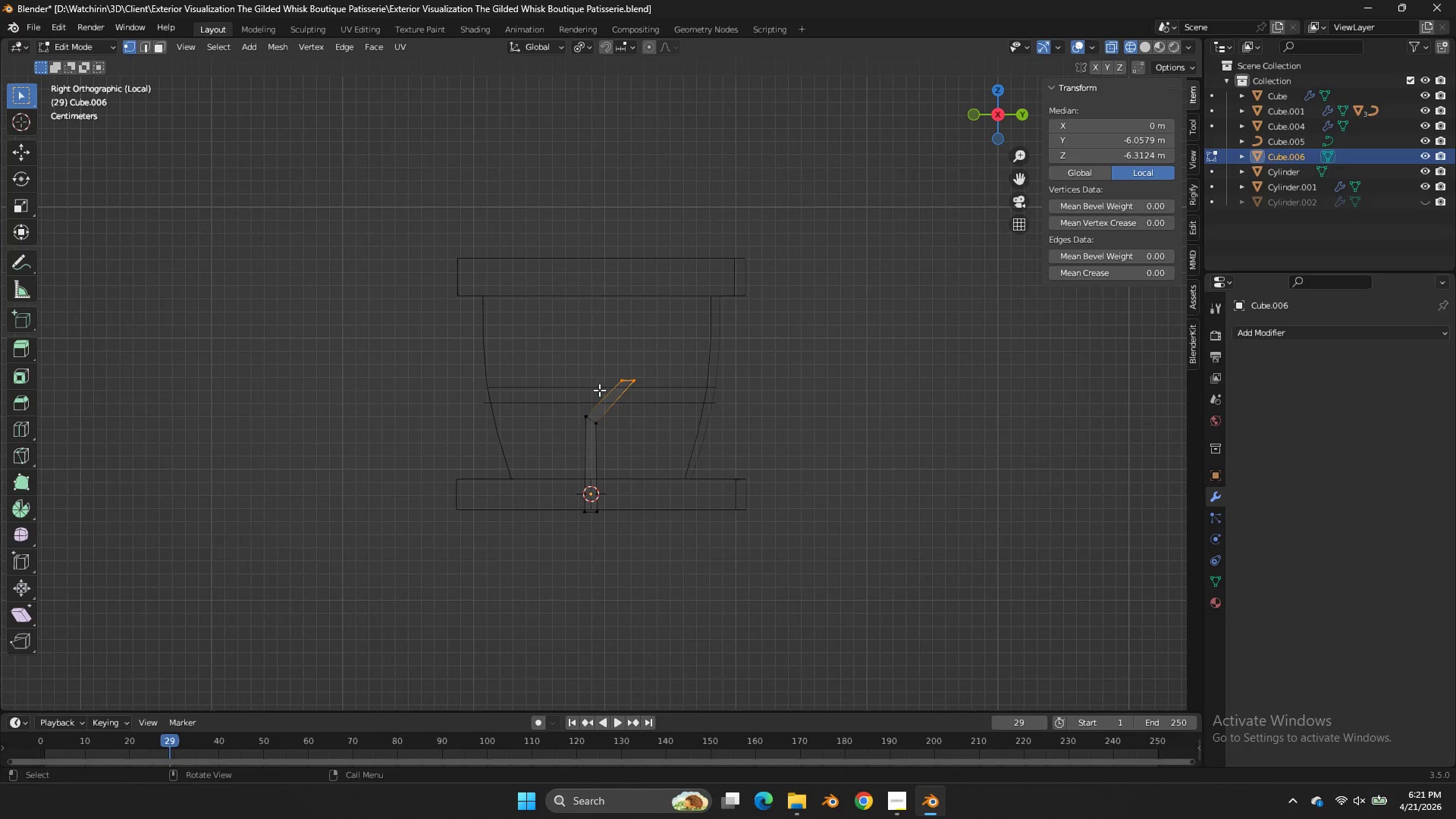 
key(G)
 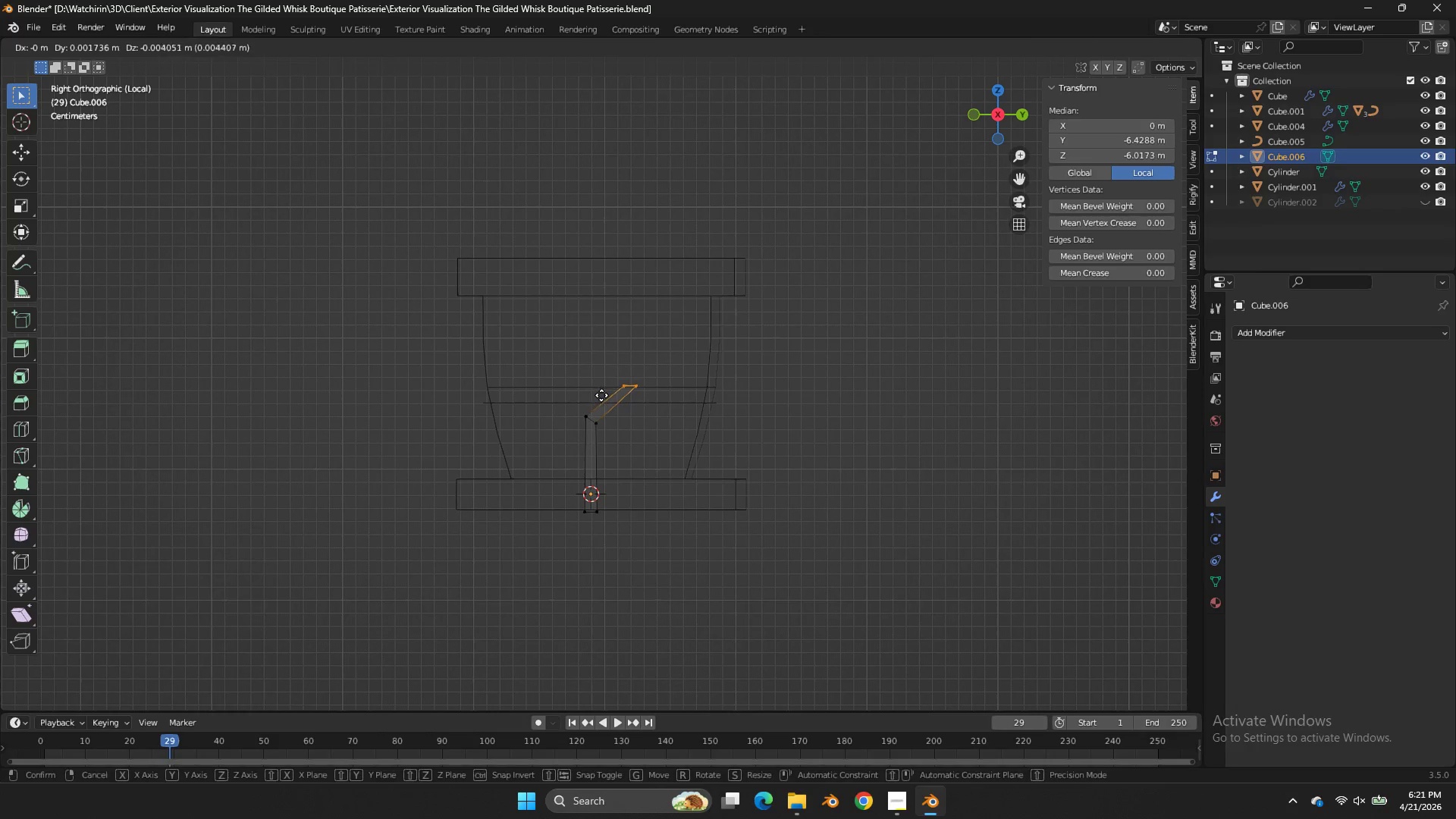 
left_click([601, 395])
 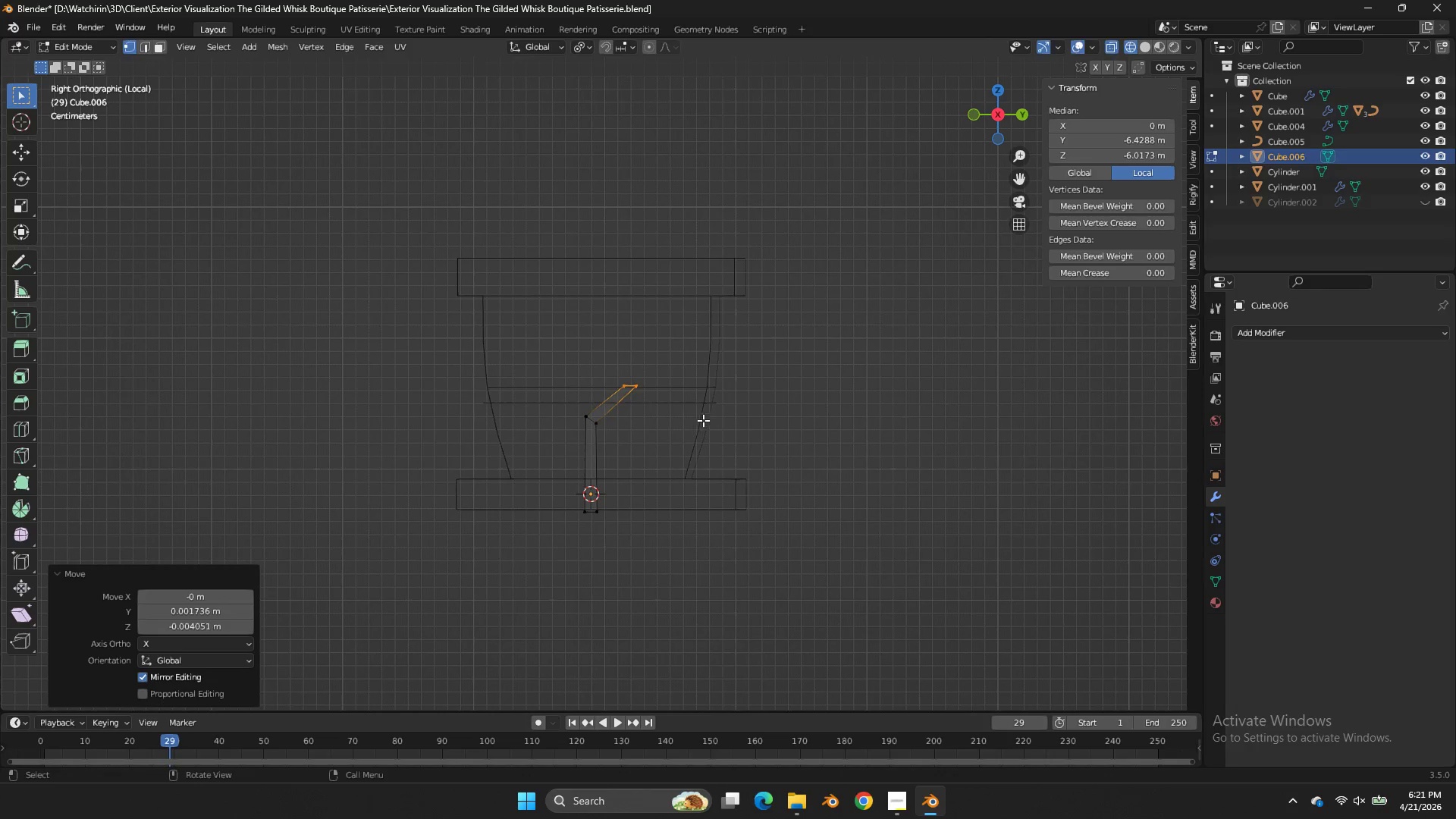 
key(E)
 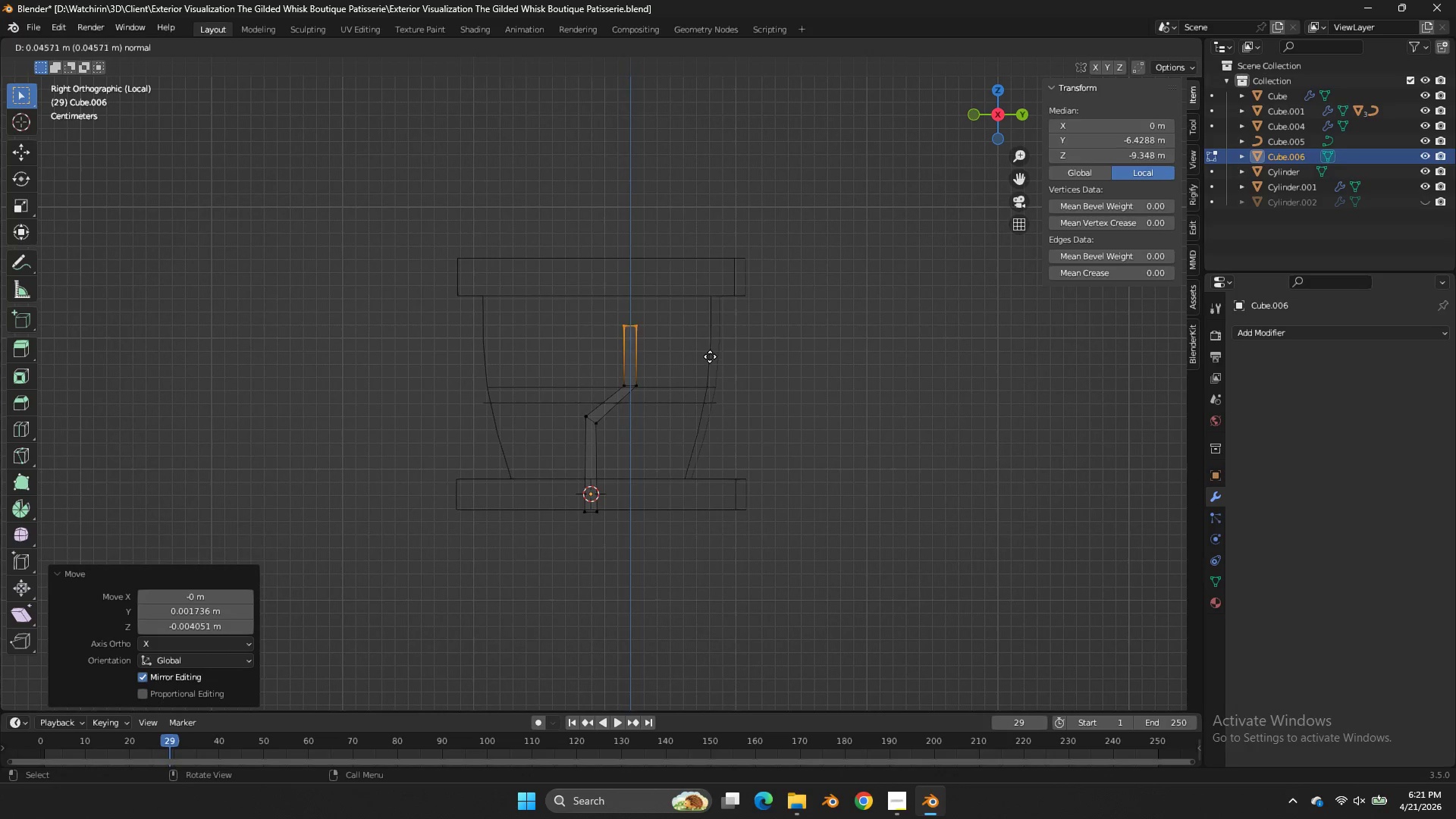 
left_click([710, 356])
 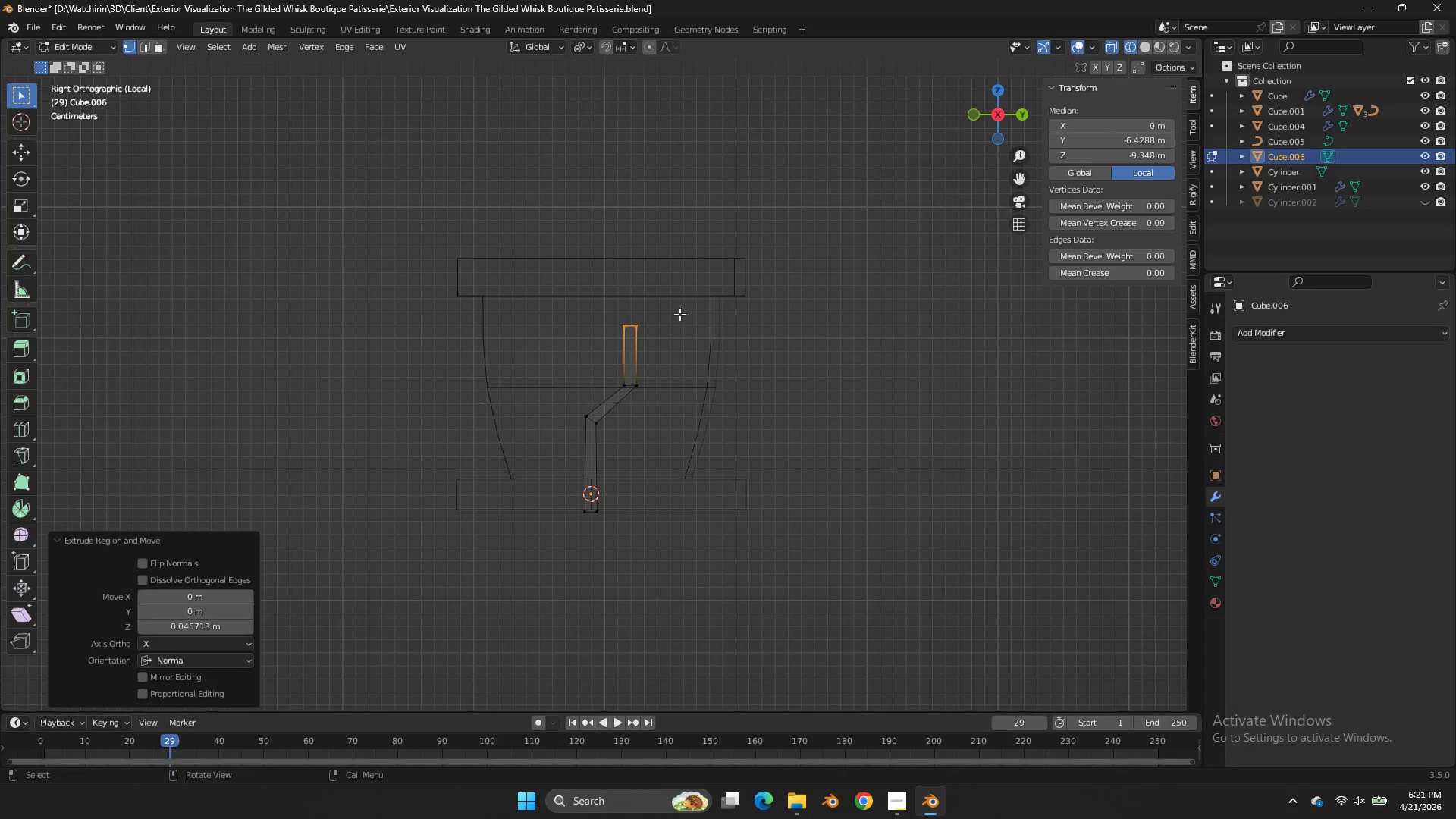 
left_click_drag(start_coordinate=[678, 305], to_coordinate=[604, 410])
 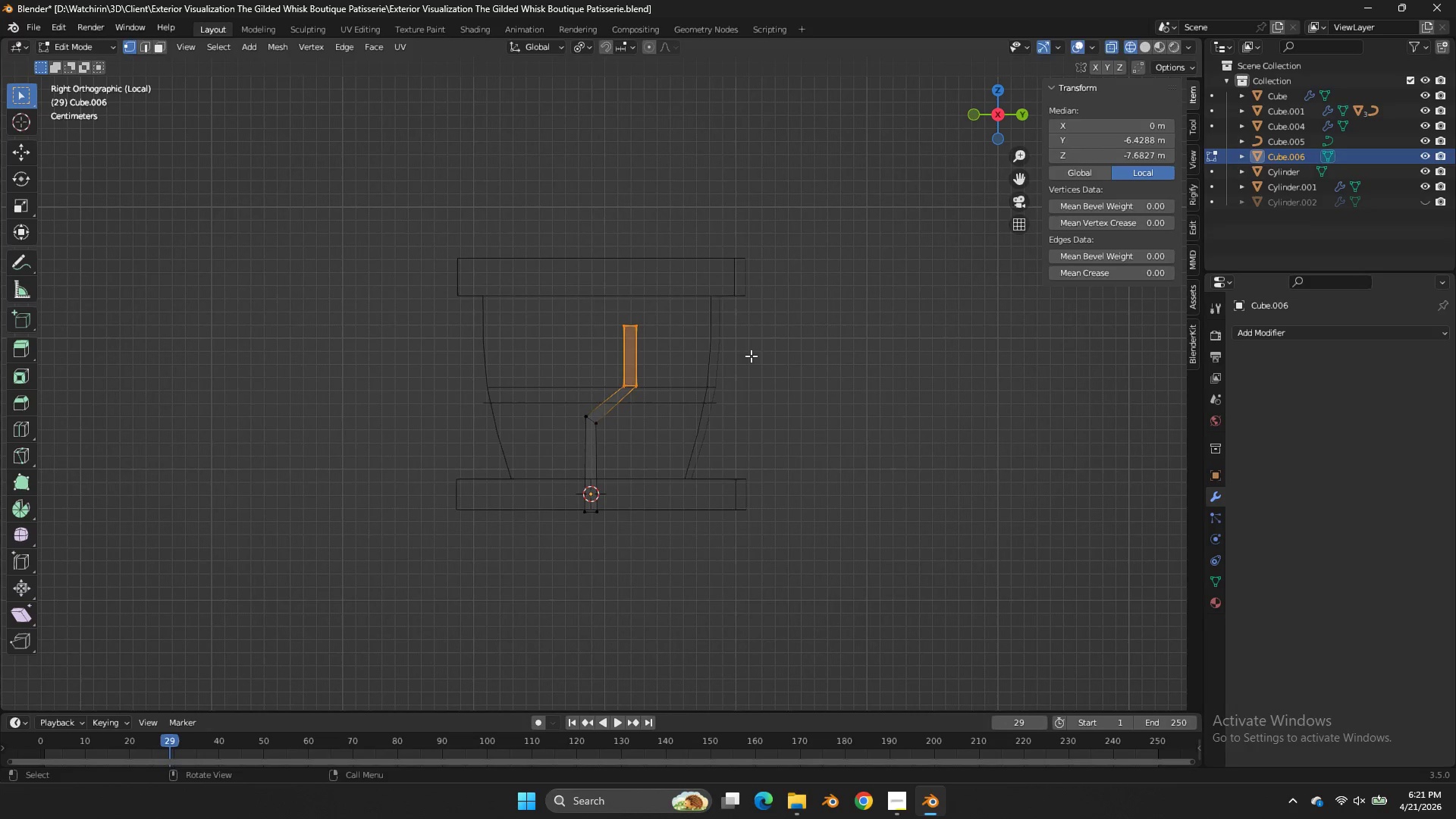 
type(sz)
 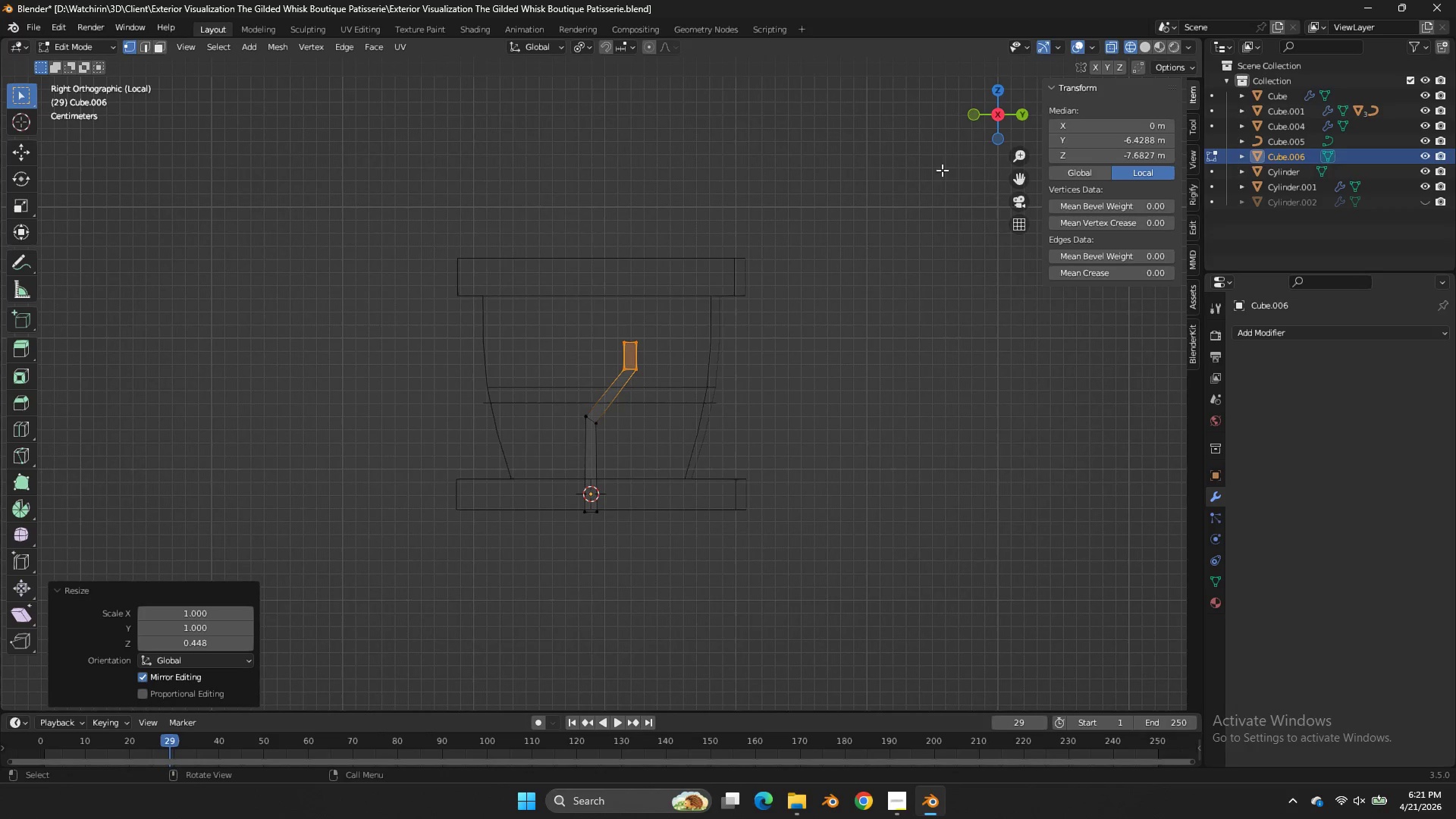 
left_click_drag(start_coordinate=[991, 122], to_coordinate=[805, 138])
 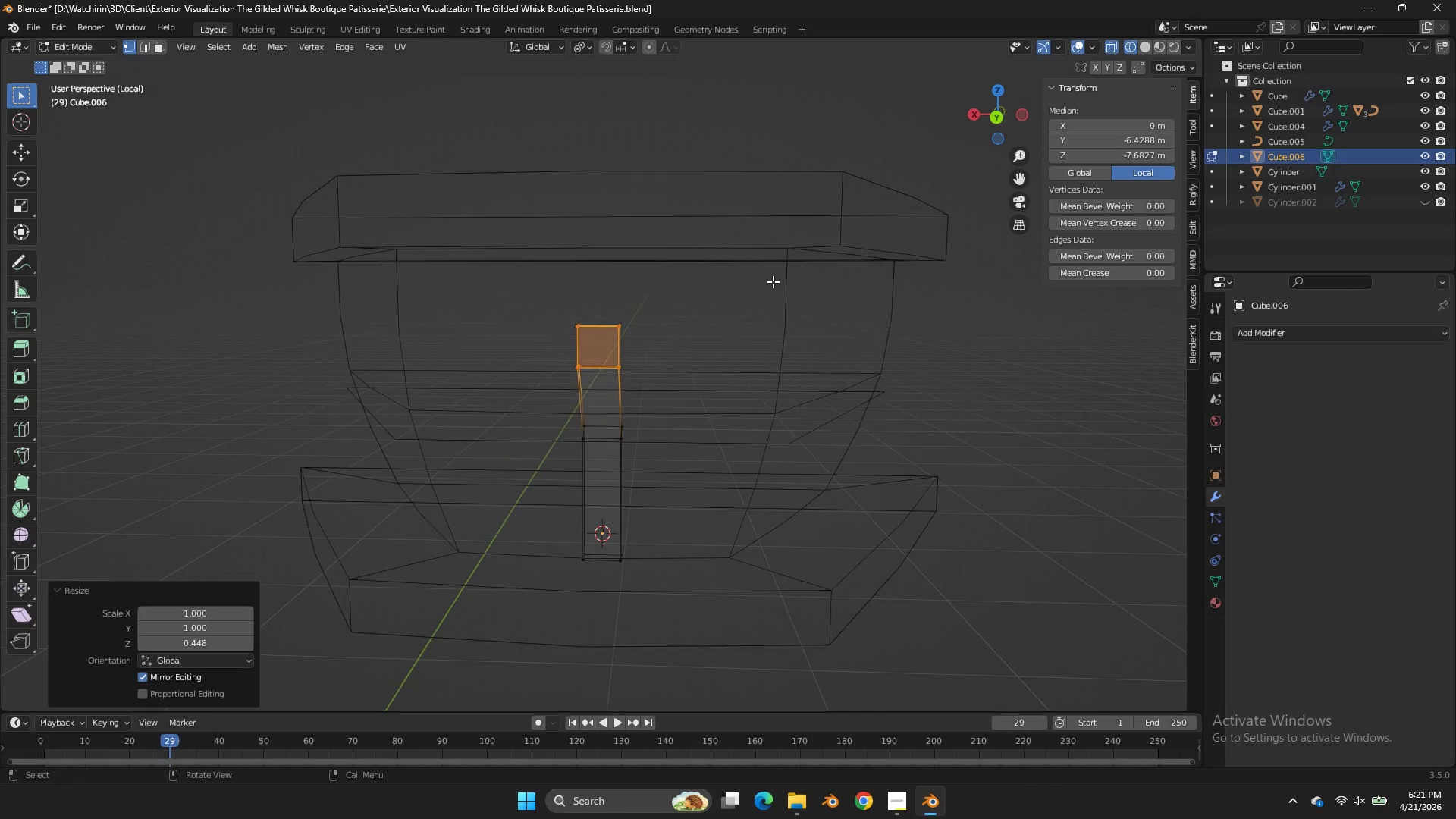 
left_click_drag(start_coordinate=[673, 309], to_coordinate=[604, 378])
 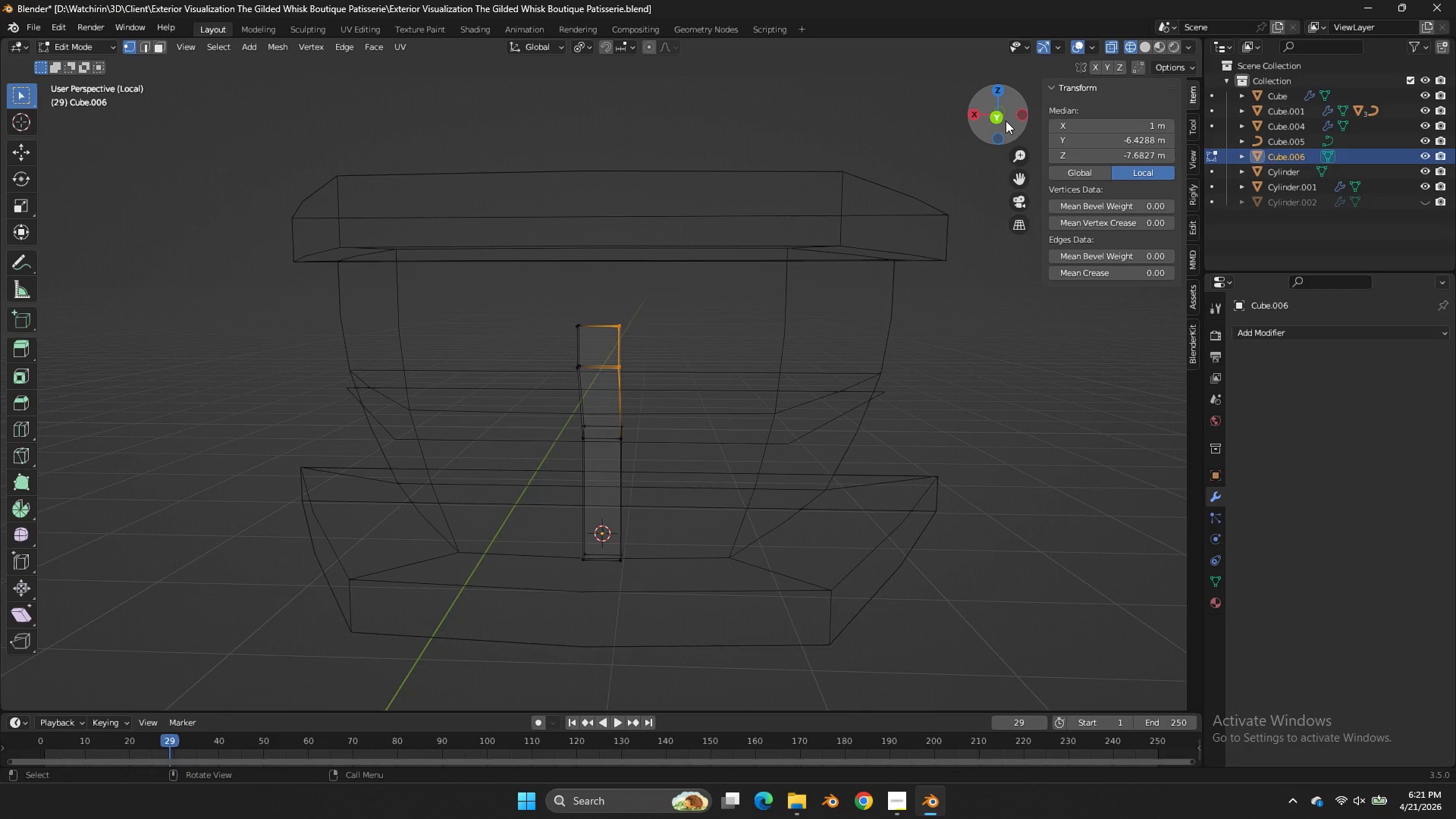 
scroll: coordinate [774, 281], scroll_direction: up, amount: 2.0
 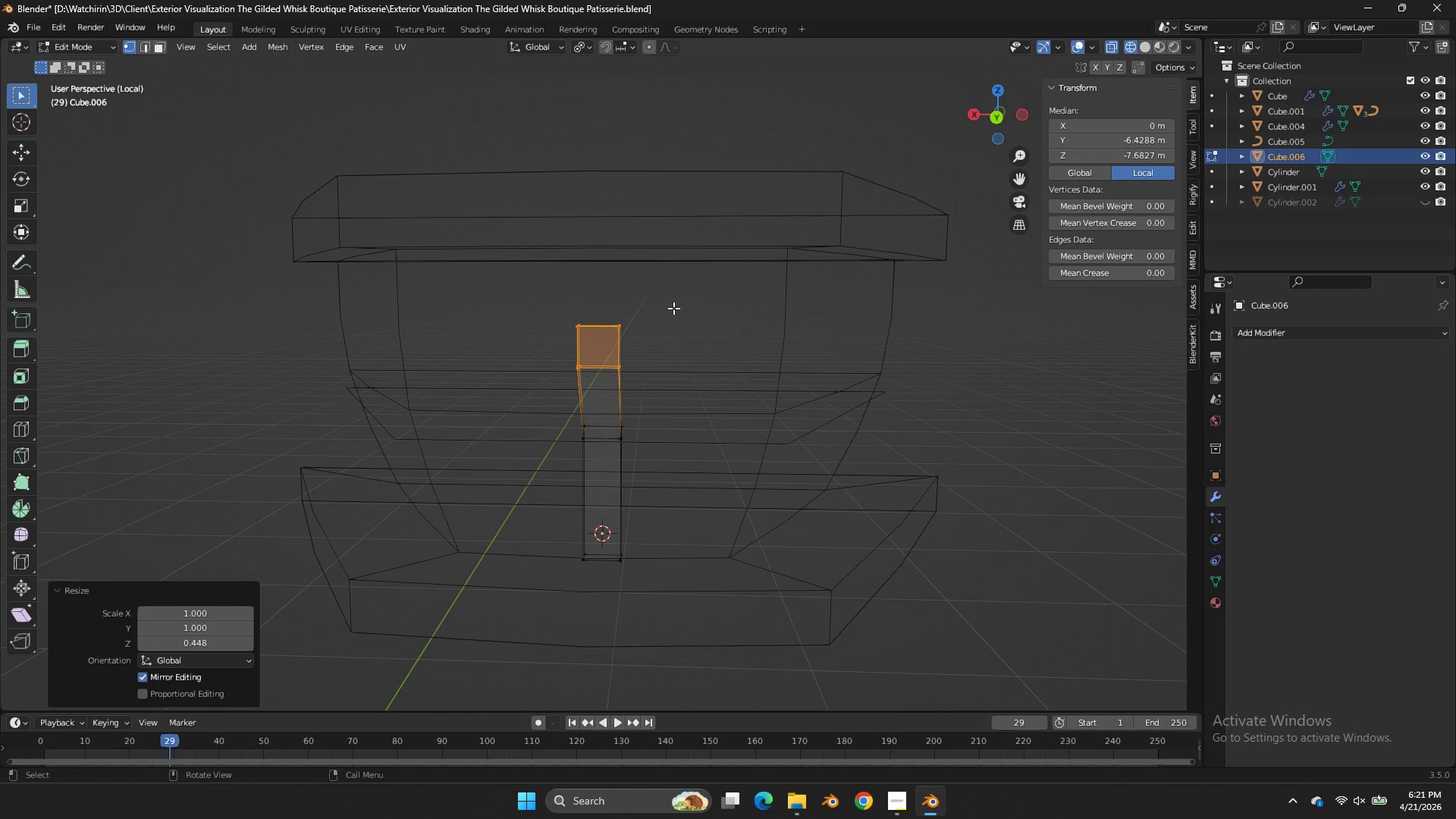 
left_click([1002, 119])
 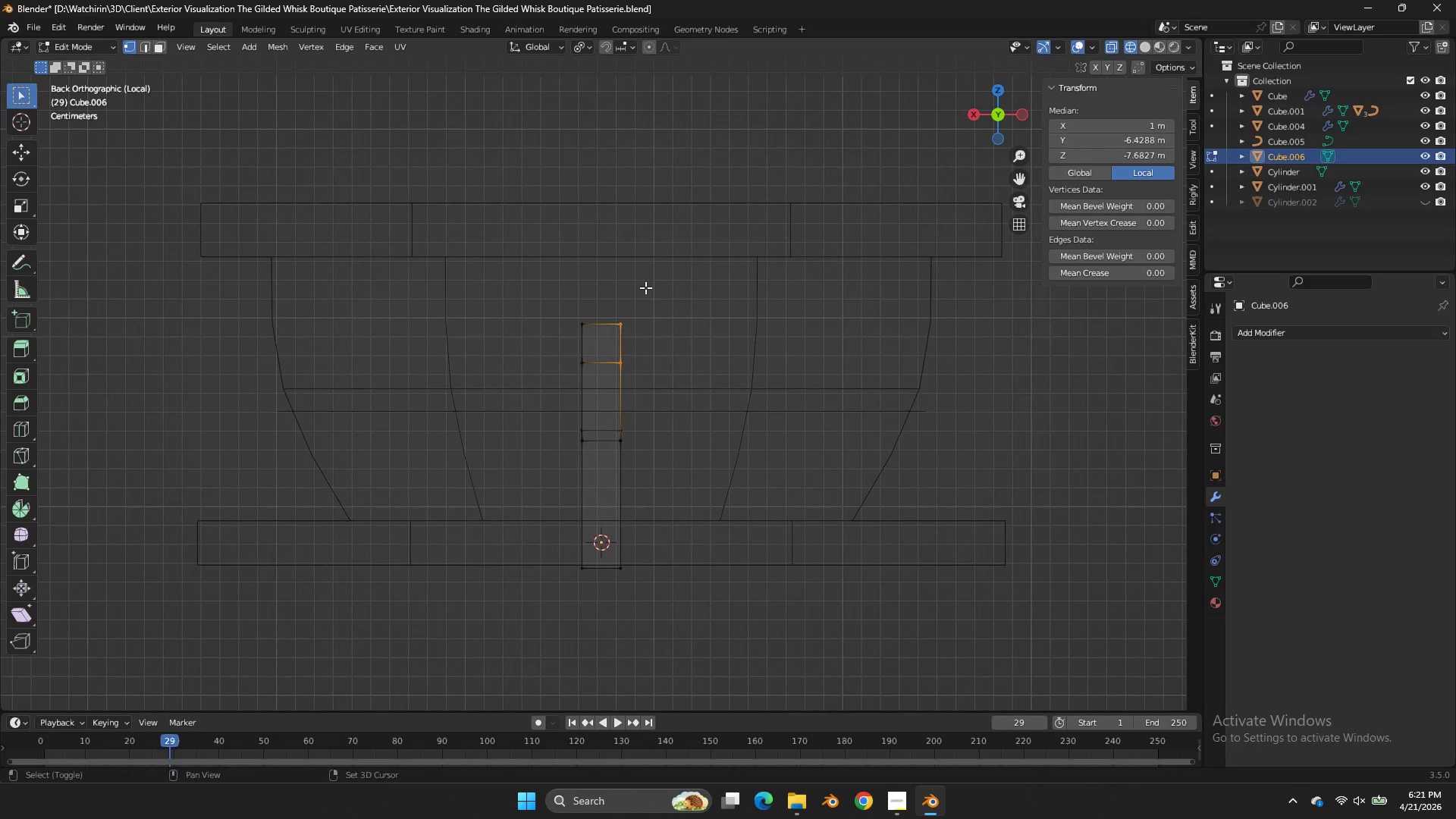 
hold_key(key=ShiftLeft, duration=0.48)
 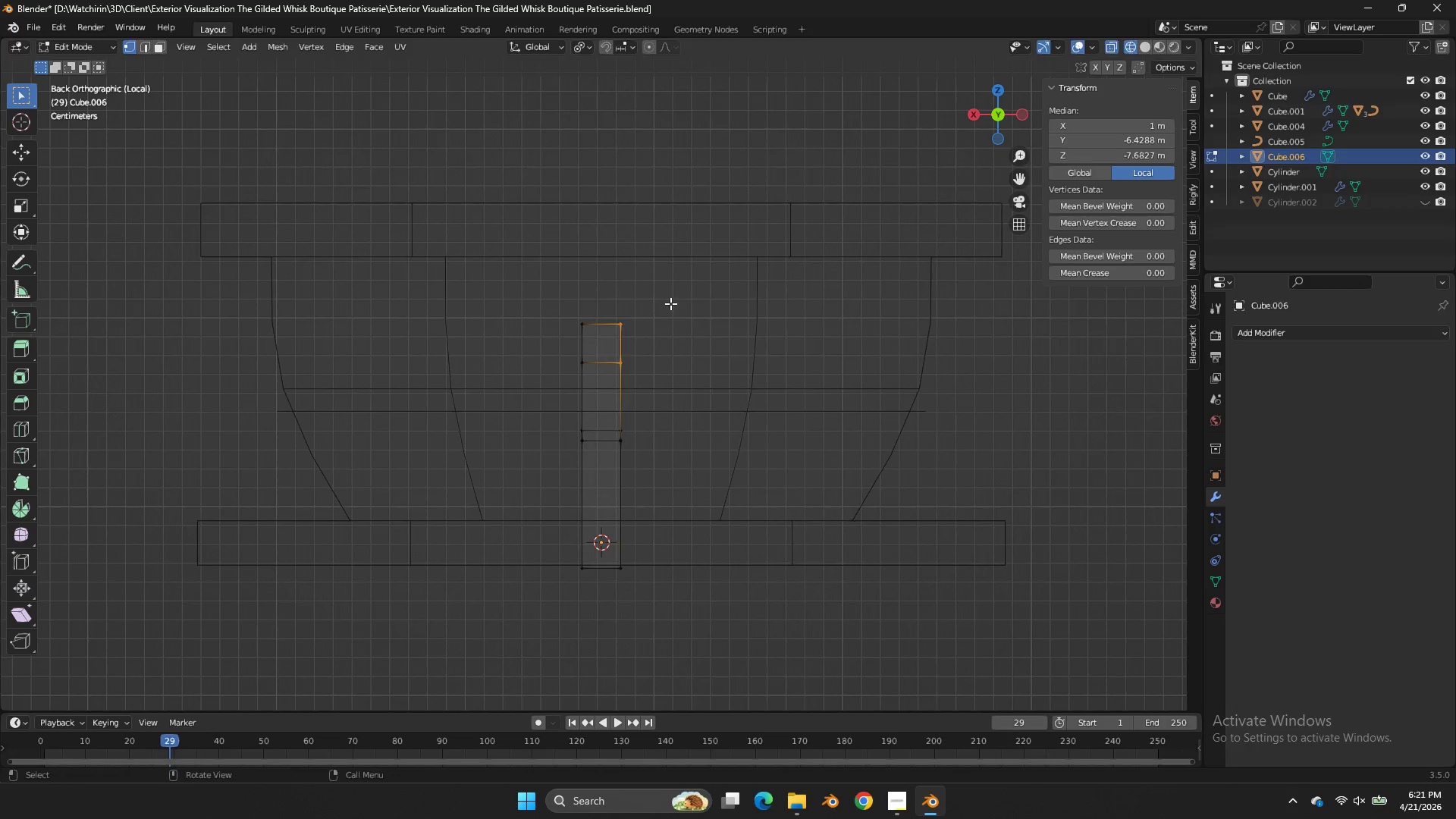 
key(E)
 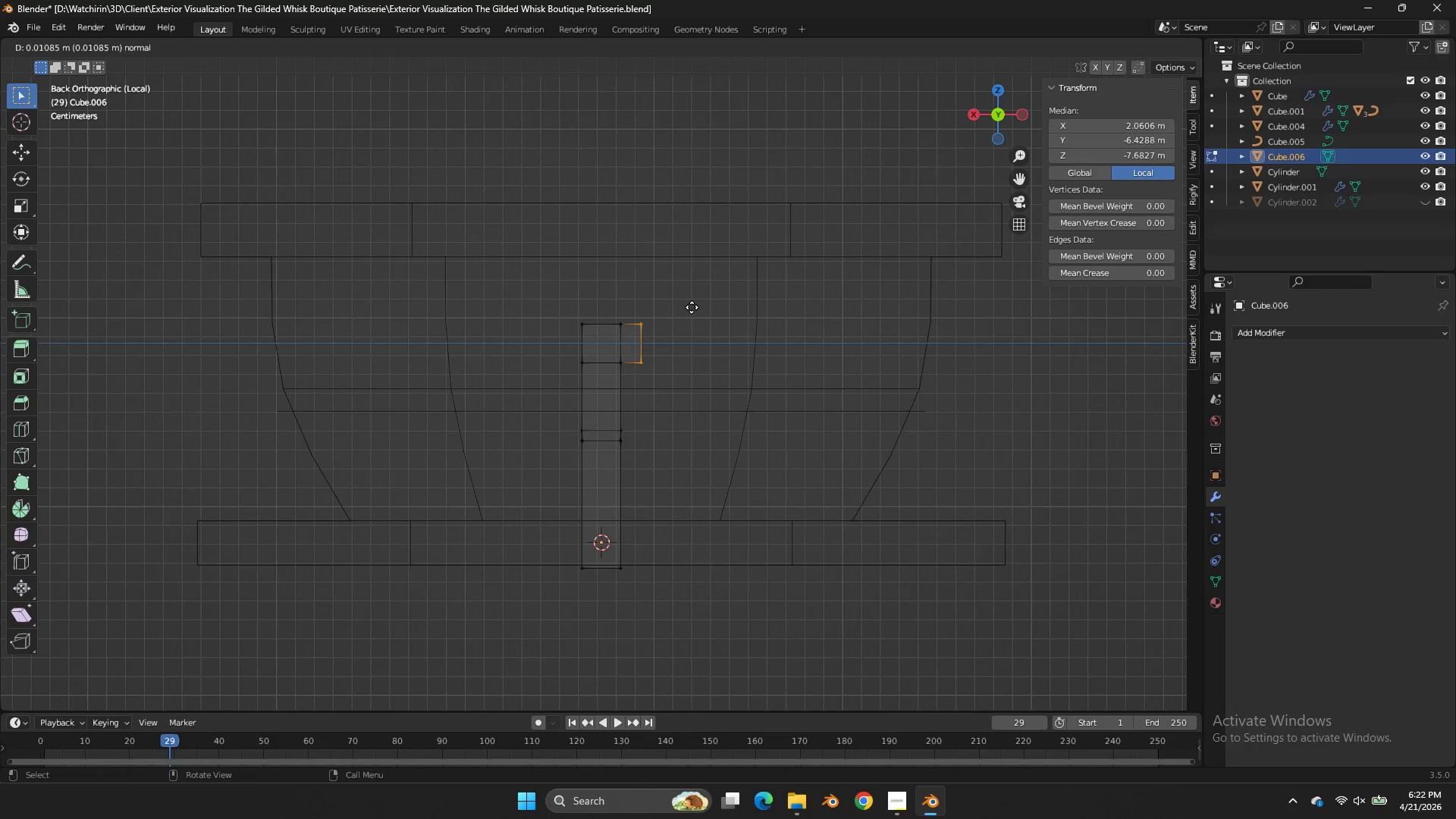 
left_click([691, 307])
 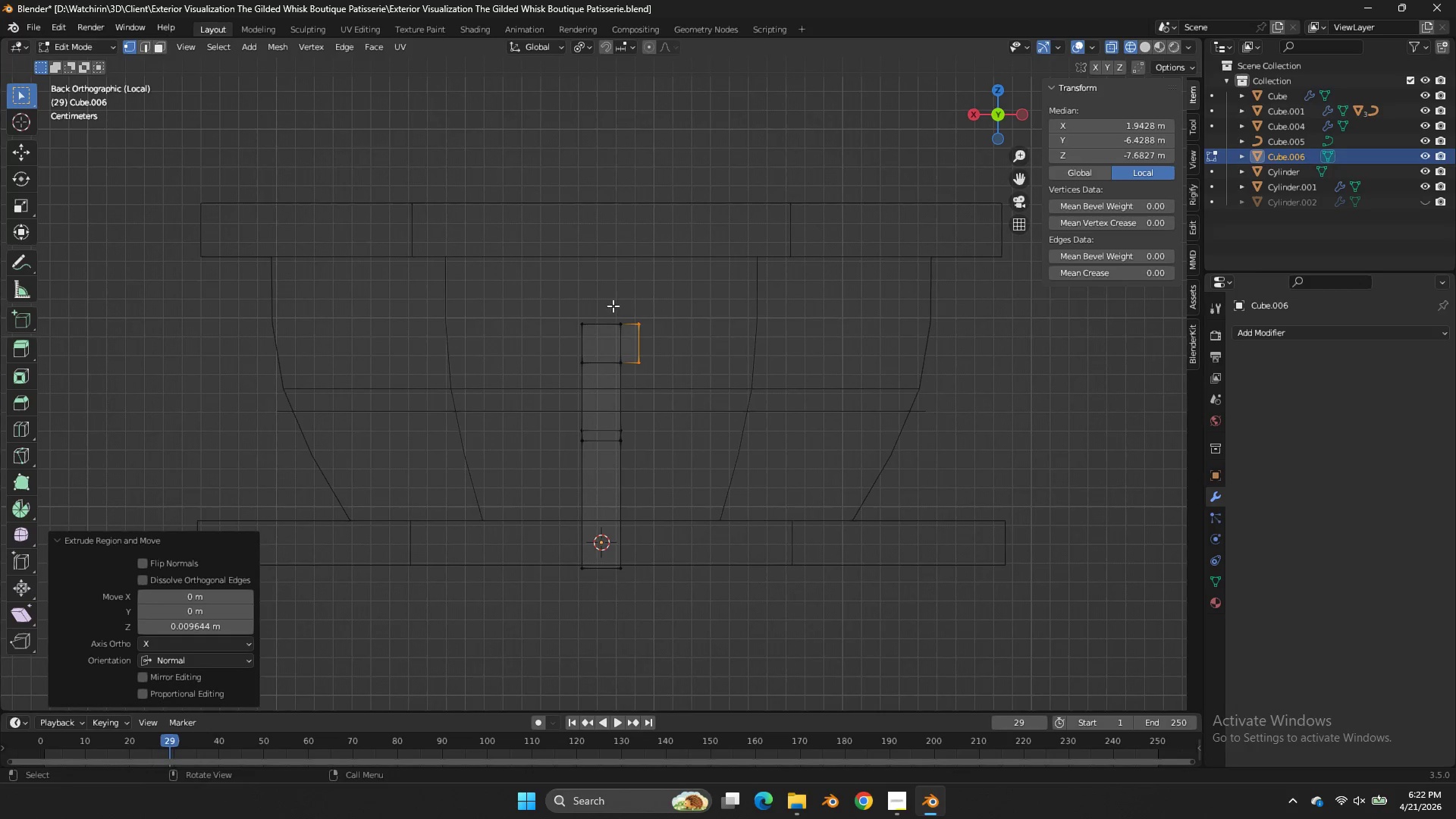 
left_click_drag(start_coordinate=[607, 307], to_coordinate=[548, 368])
 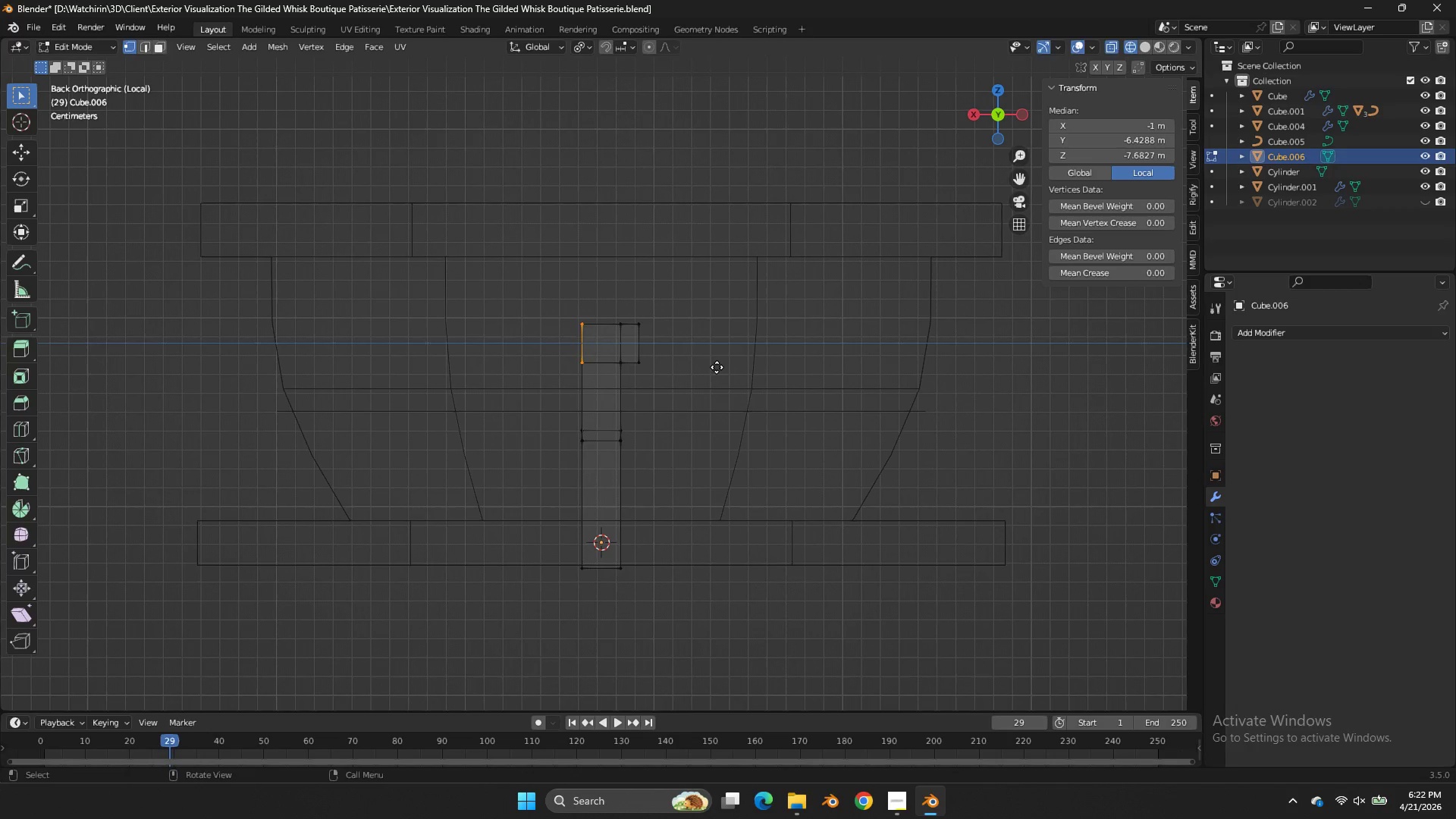 
key(E)
 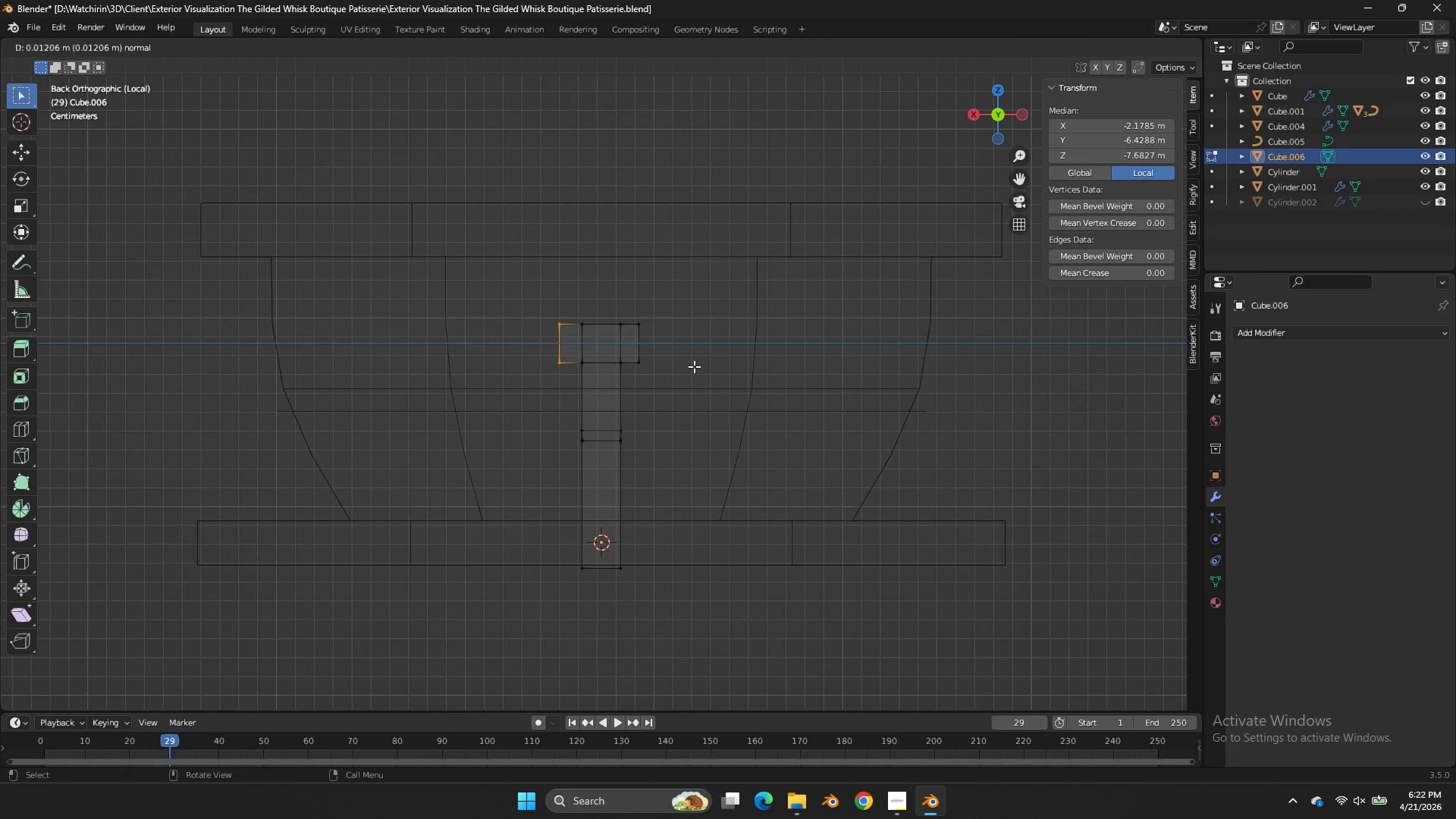 
left_click_drag(start_coordinate=[687, 290], to_coordinate=[549, 327])
 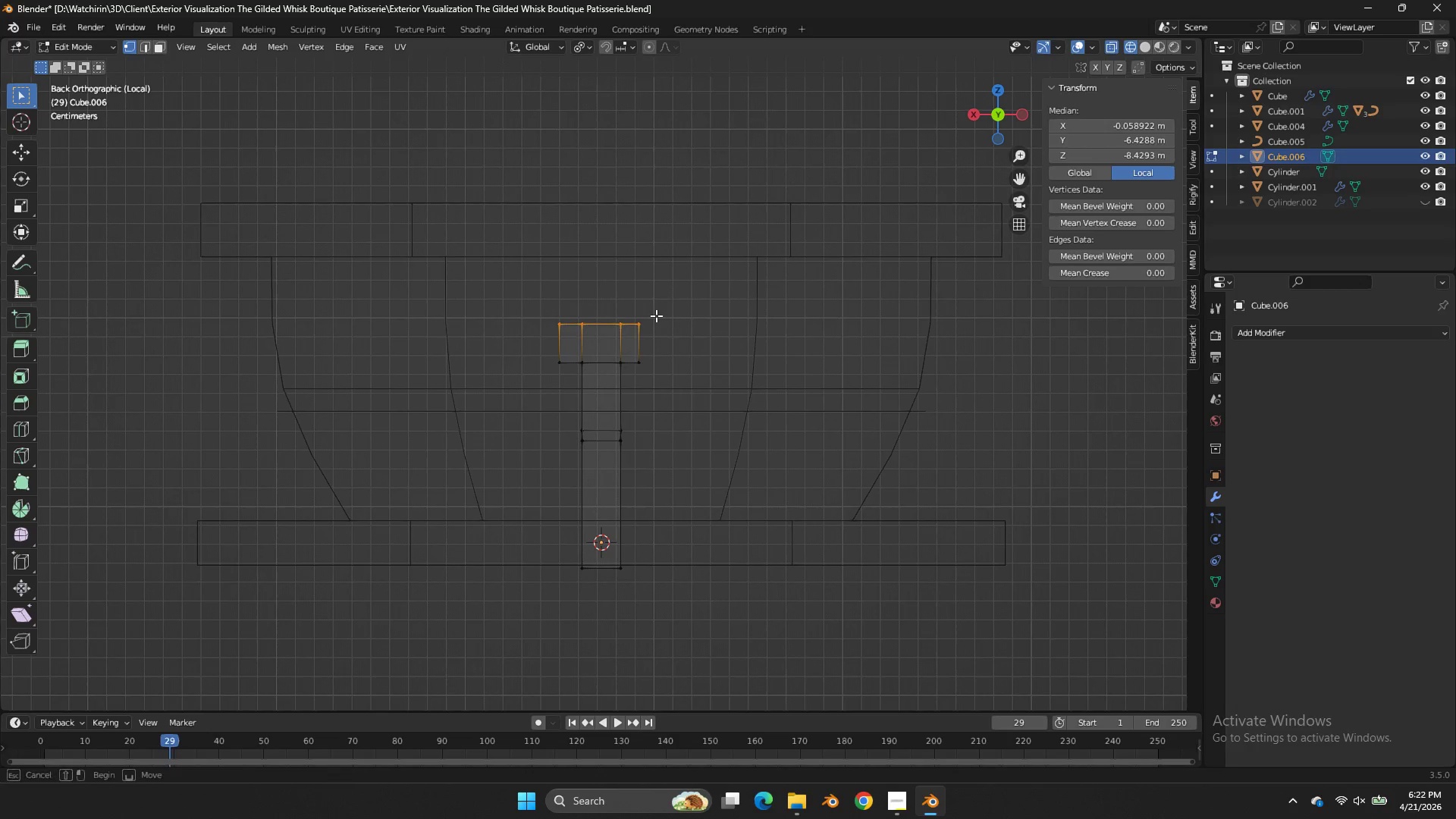 
left_click_drag(start_coordinate=[662, 303], to_coordinate=[608, 339])
 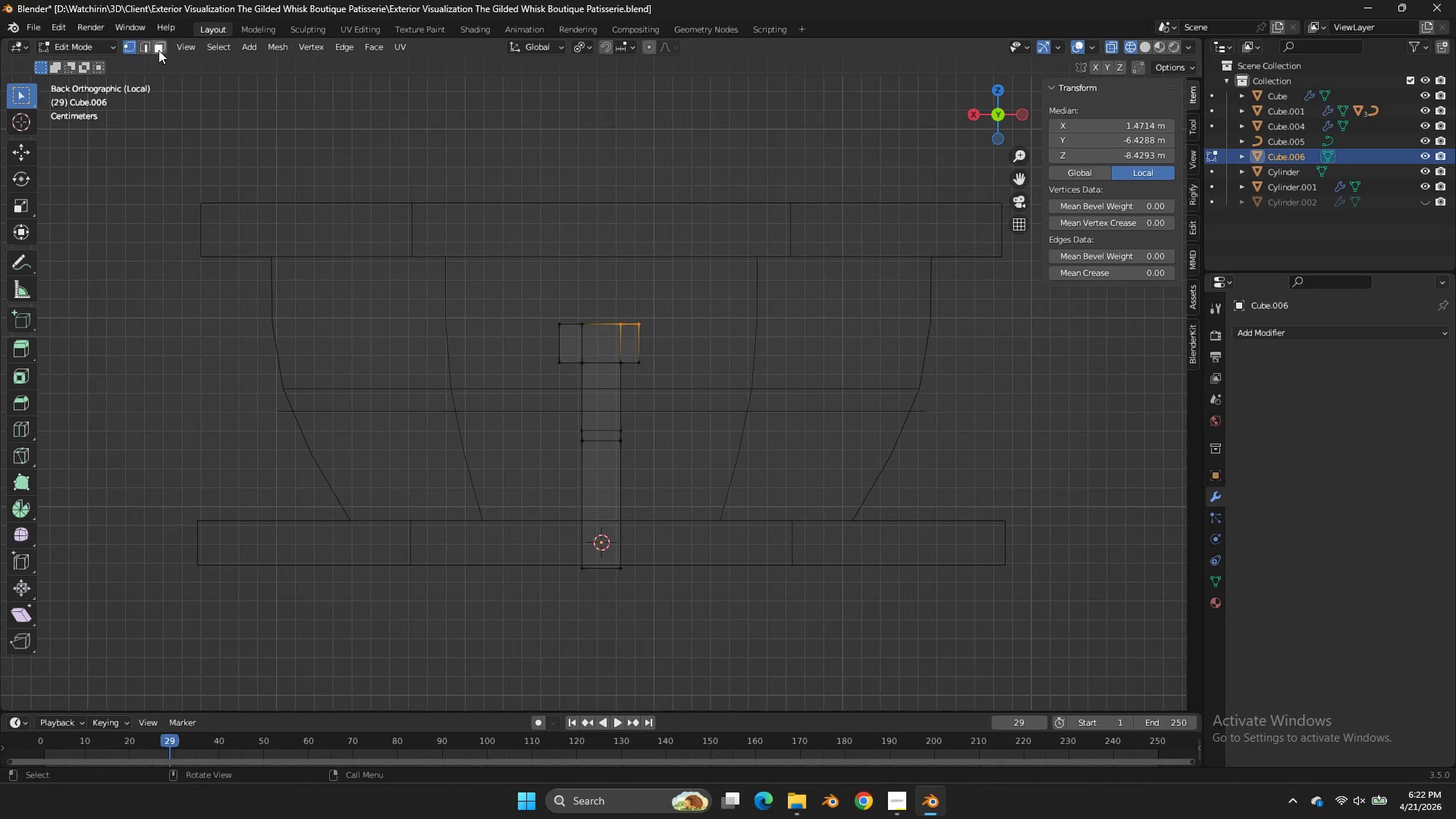 
left_click([152, 45])
 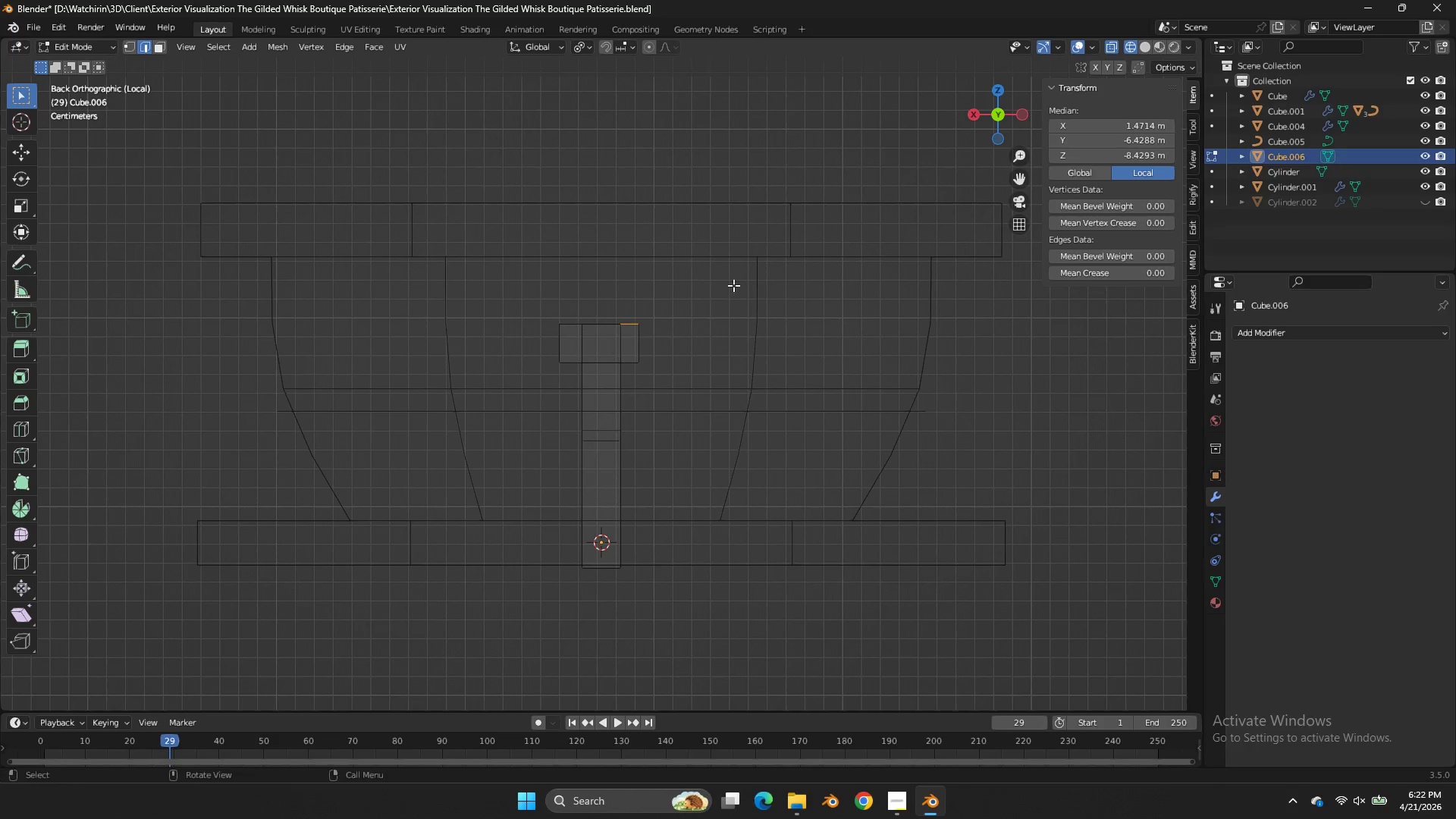 
left_click_drag(start_coordinate=[719, 307], to_coordinate=[615, 337])
 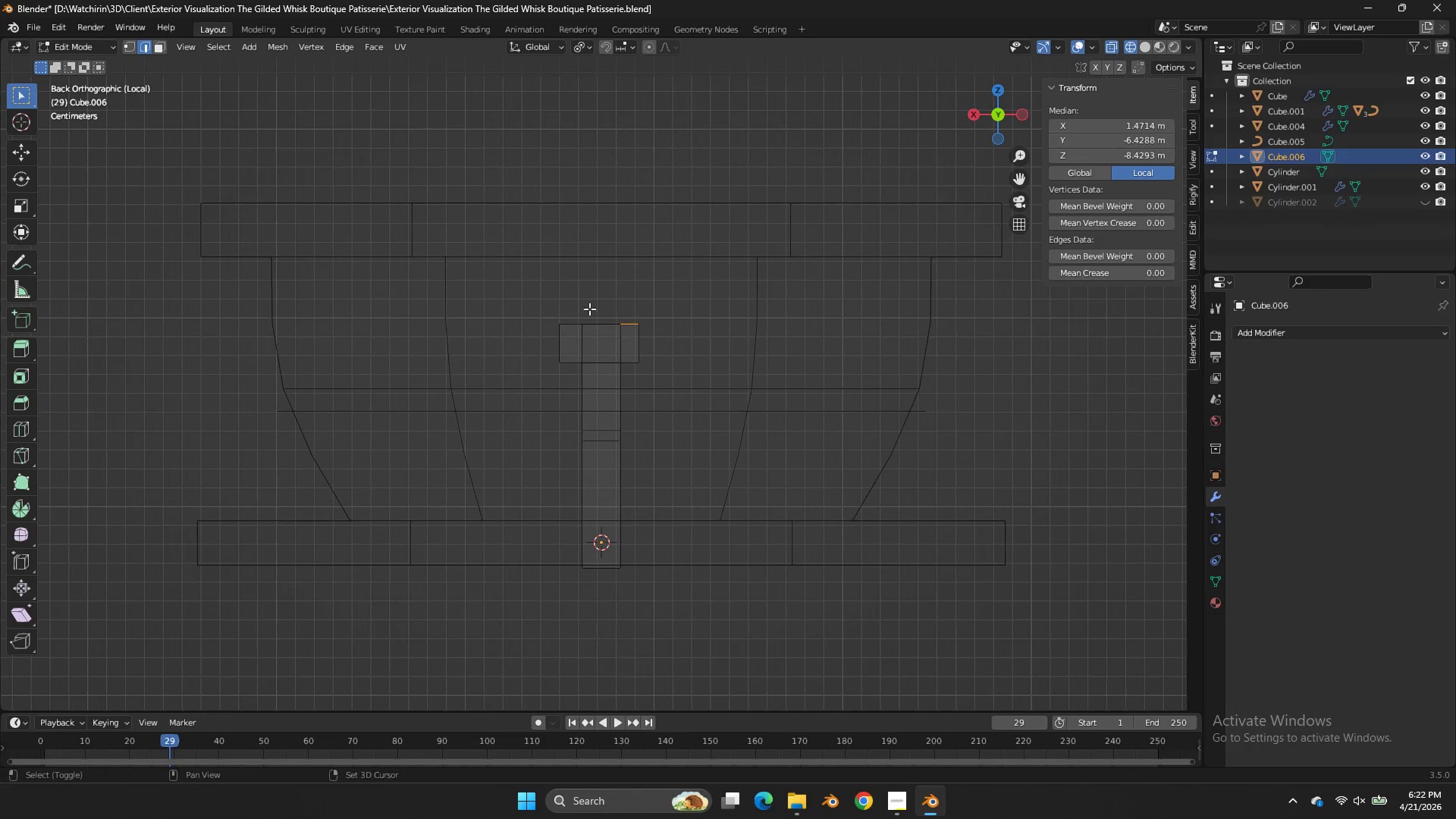 
hold_key(key=ShiftLeft, duration=0.61)
left_click_drag(start_coordinate=[581, 304], to_coordinate=[528, 345])
 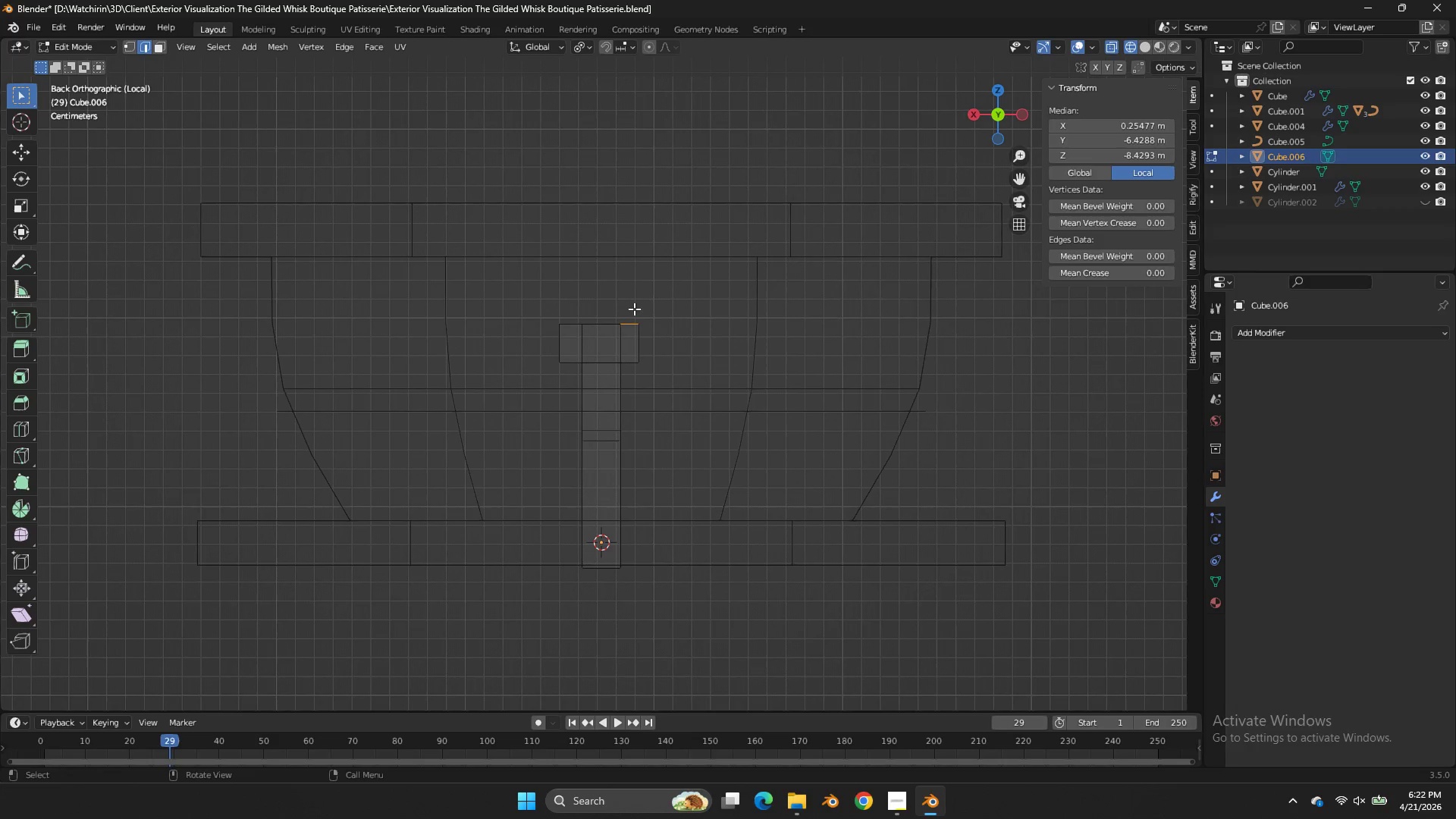 
hold_key(key=ShiftLeft, duration=1.2)
left_click_drag(start_coordinate=[579, 302], to_coordinate=[533, 335])
 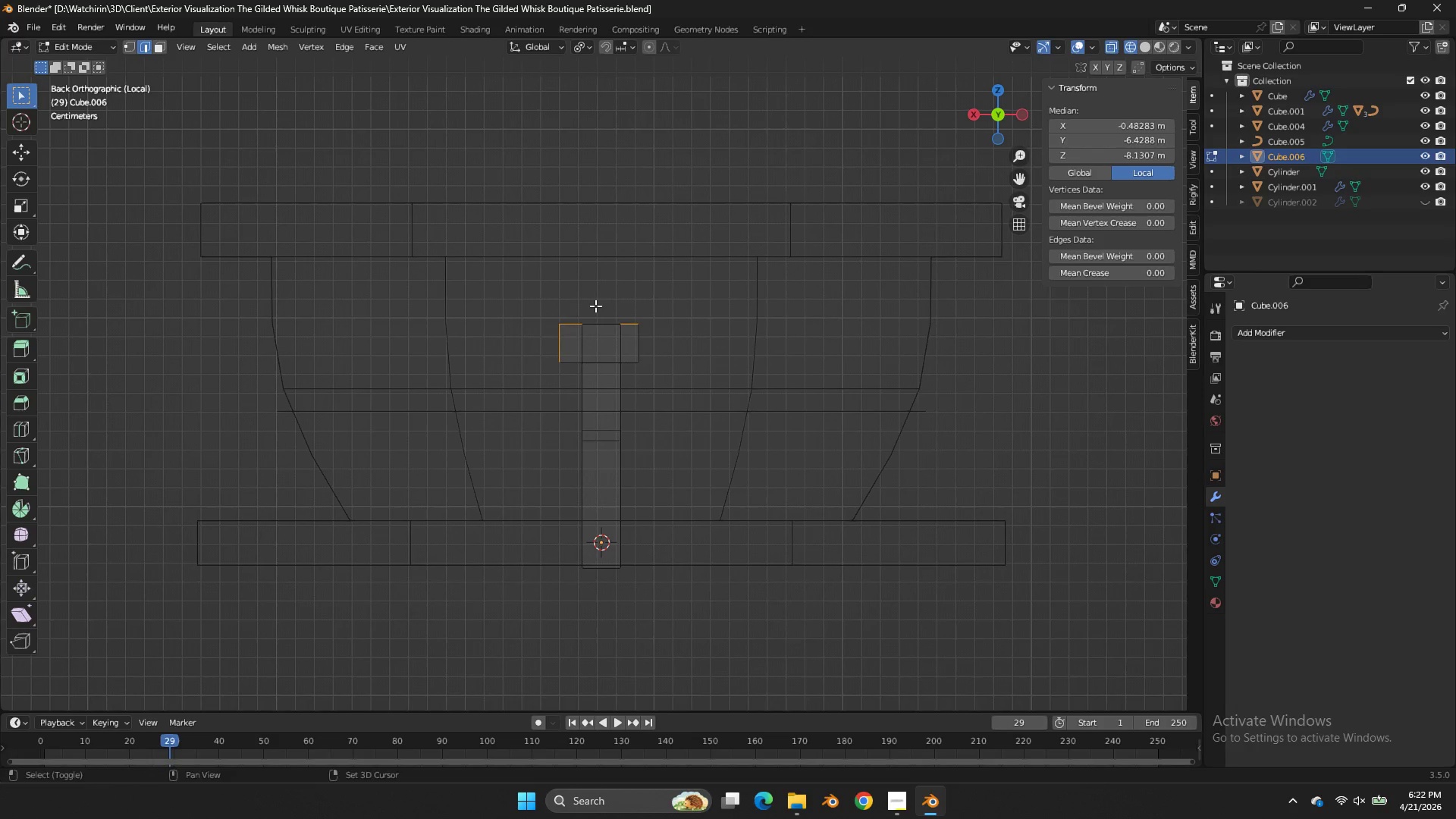 
left_click_drag(start_coordinate=[595, 306], to_coordinate=[544, 339])
 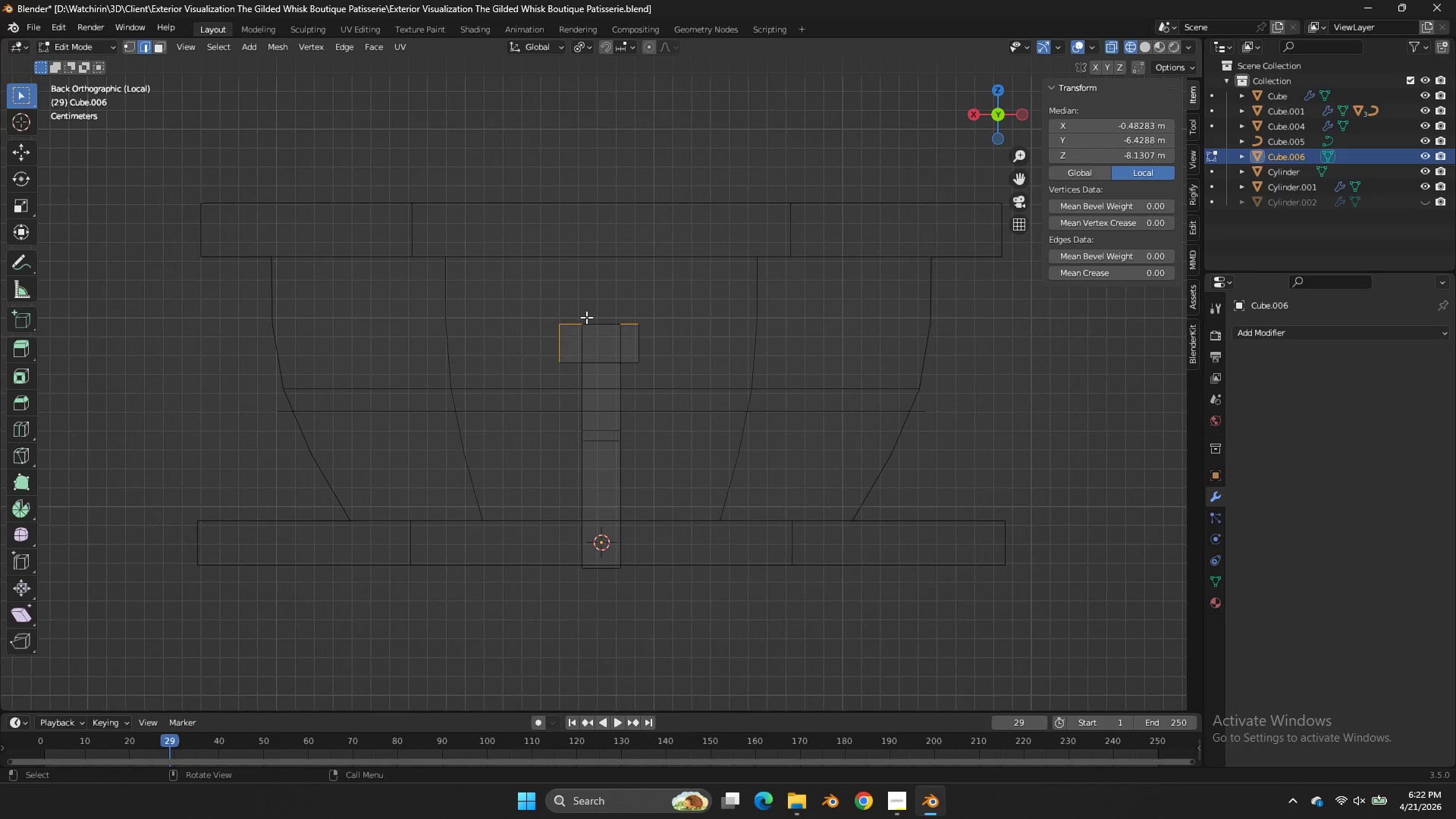 
left_click_drag(start_coordinate=[589, 315], to_coordinate=[543, 332])
 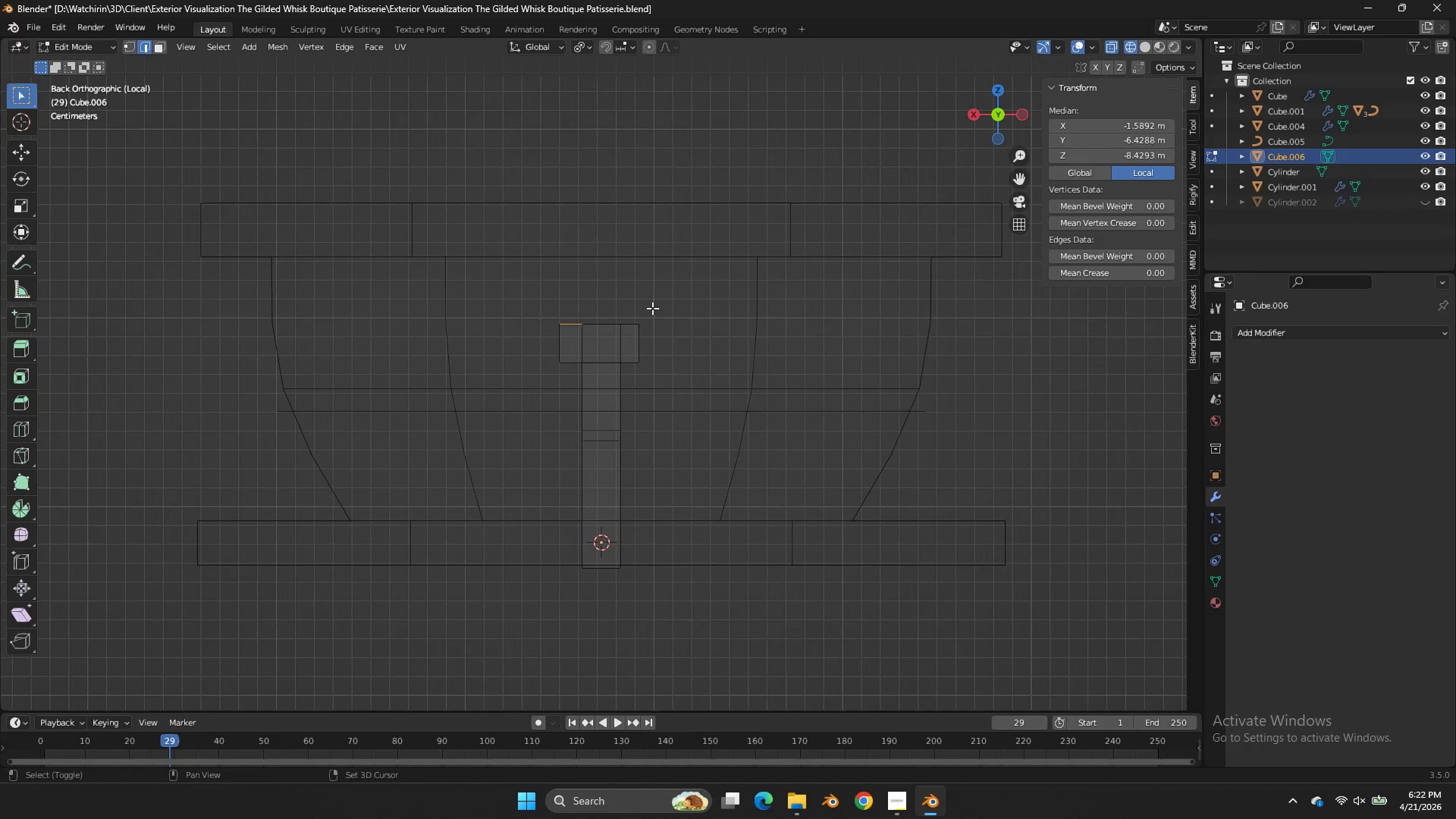 
hold_key(key=ShiftLeft, duration=0.61)
left_click_drag(start_coordinate=[677, 301], to_coordinate=[611, 330])
 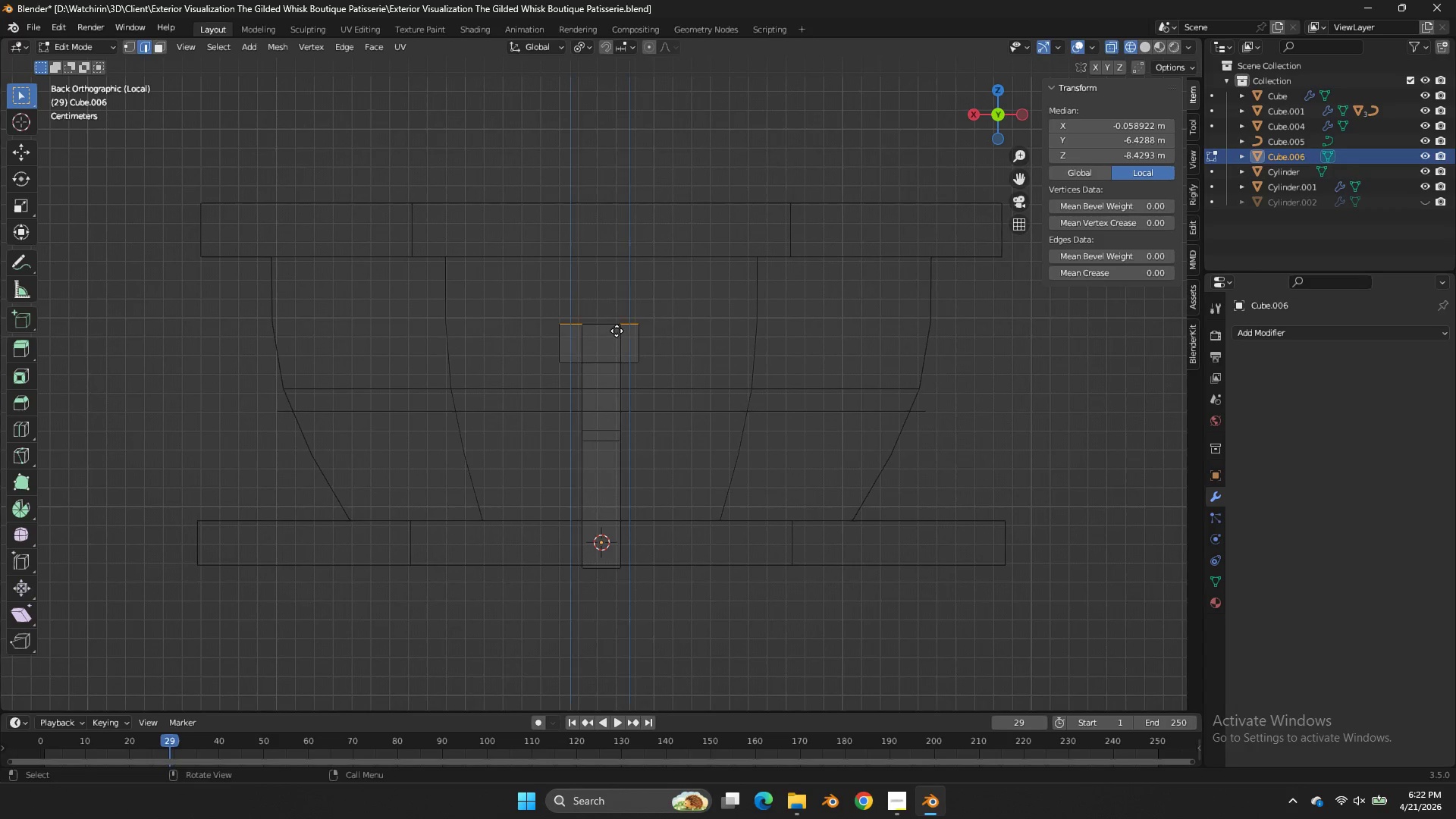 
key(E)
 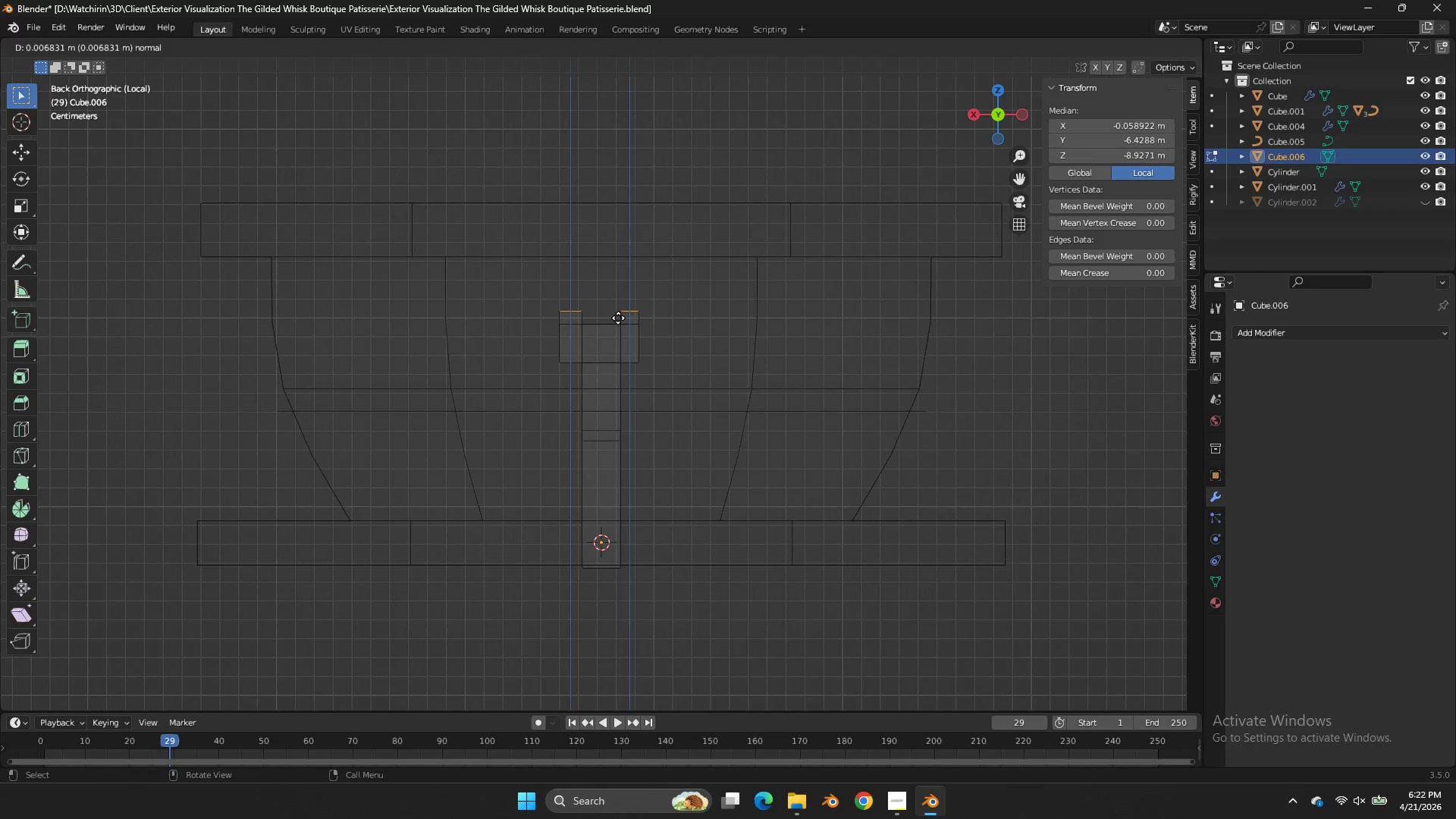 
left_click([618, 318])
 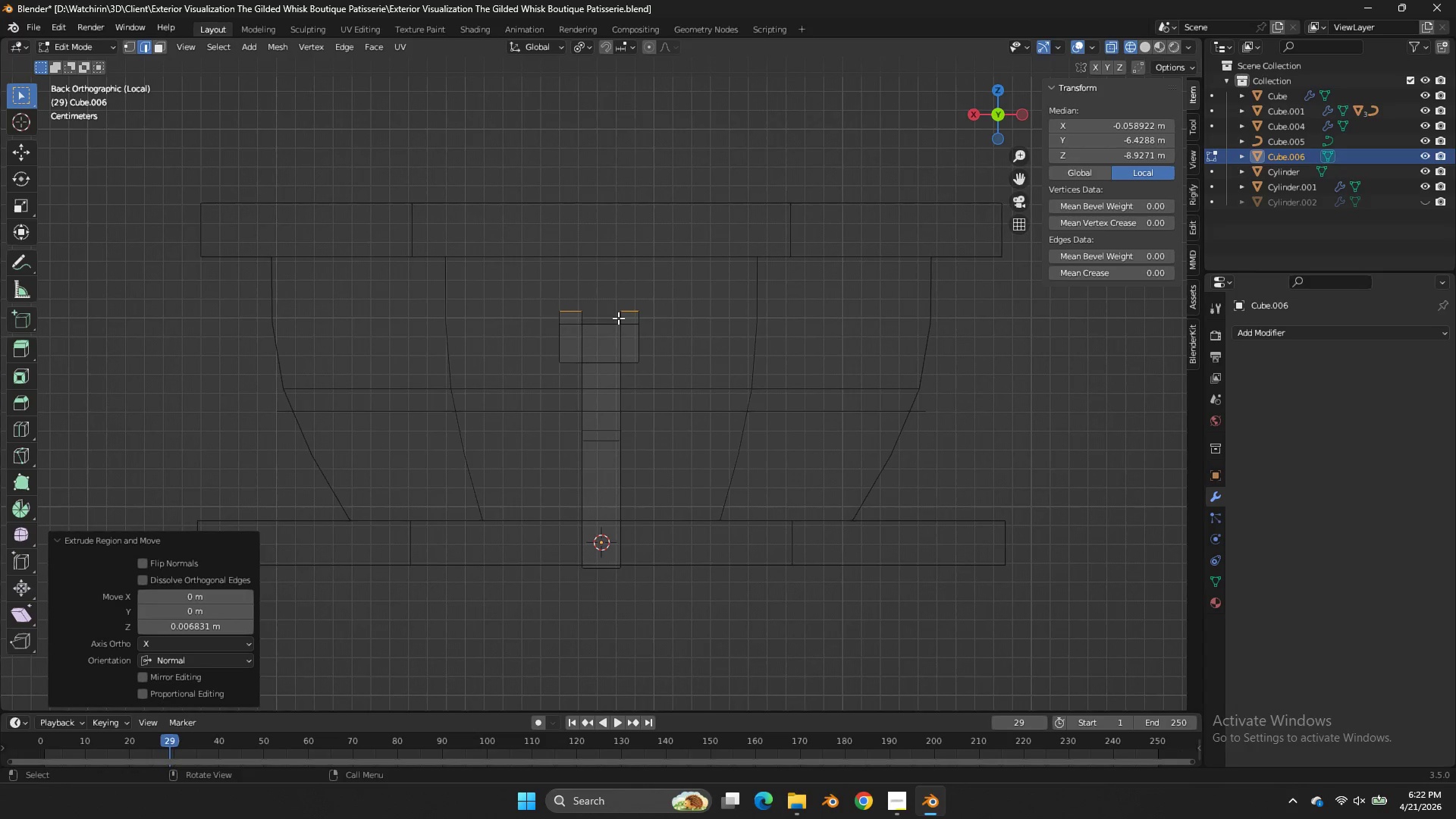 
key(Tab)
 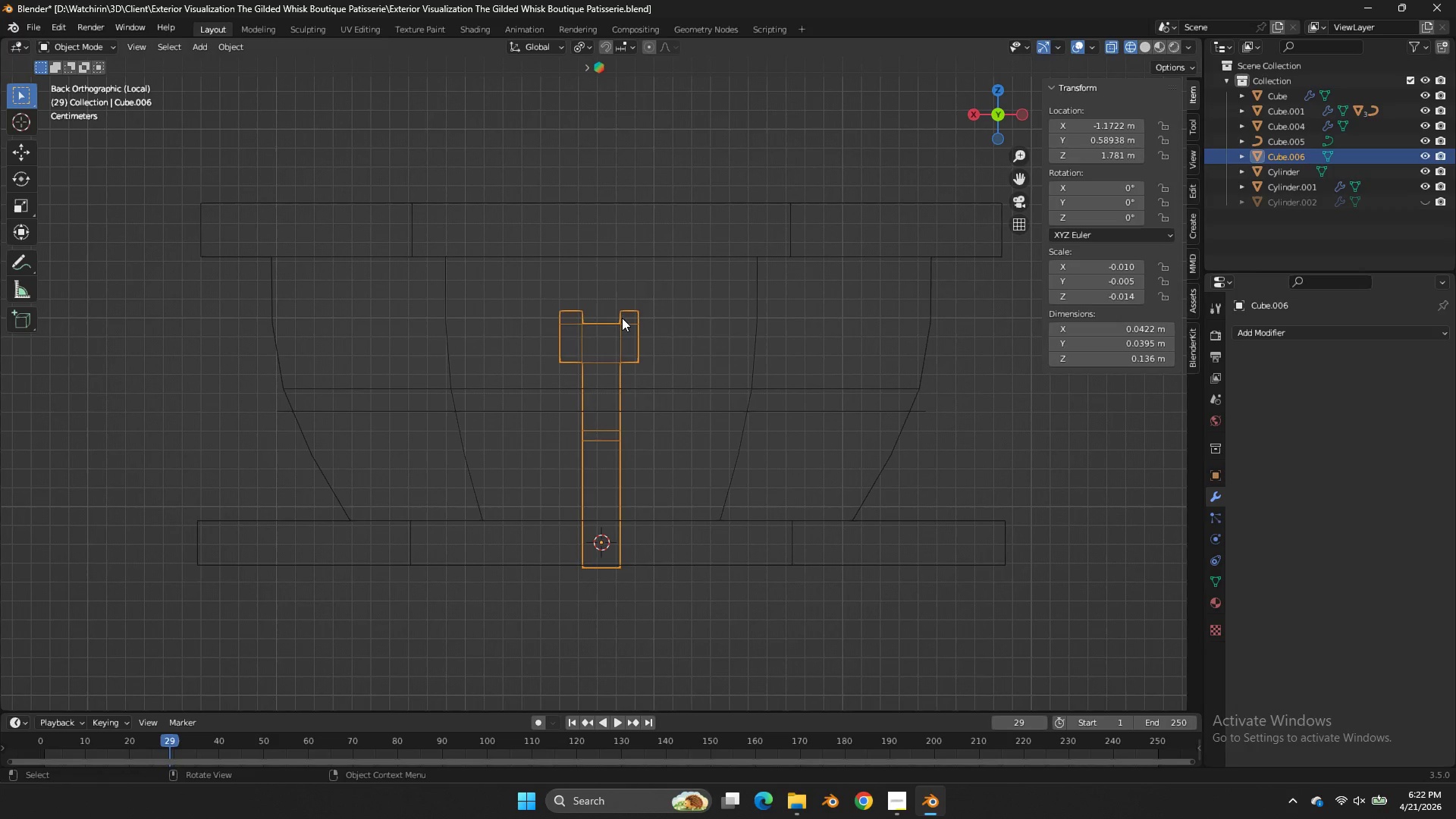 
key(Z)
 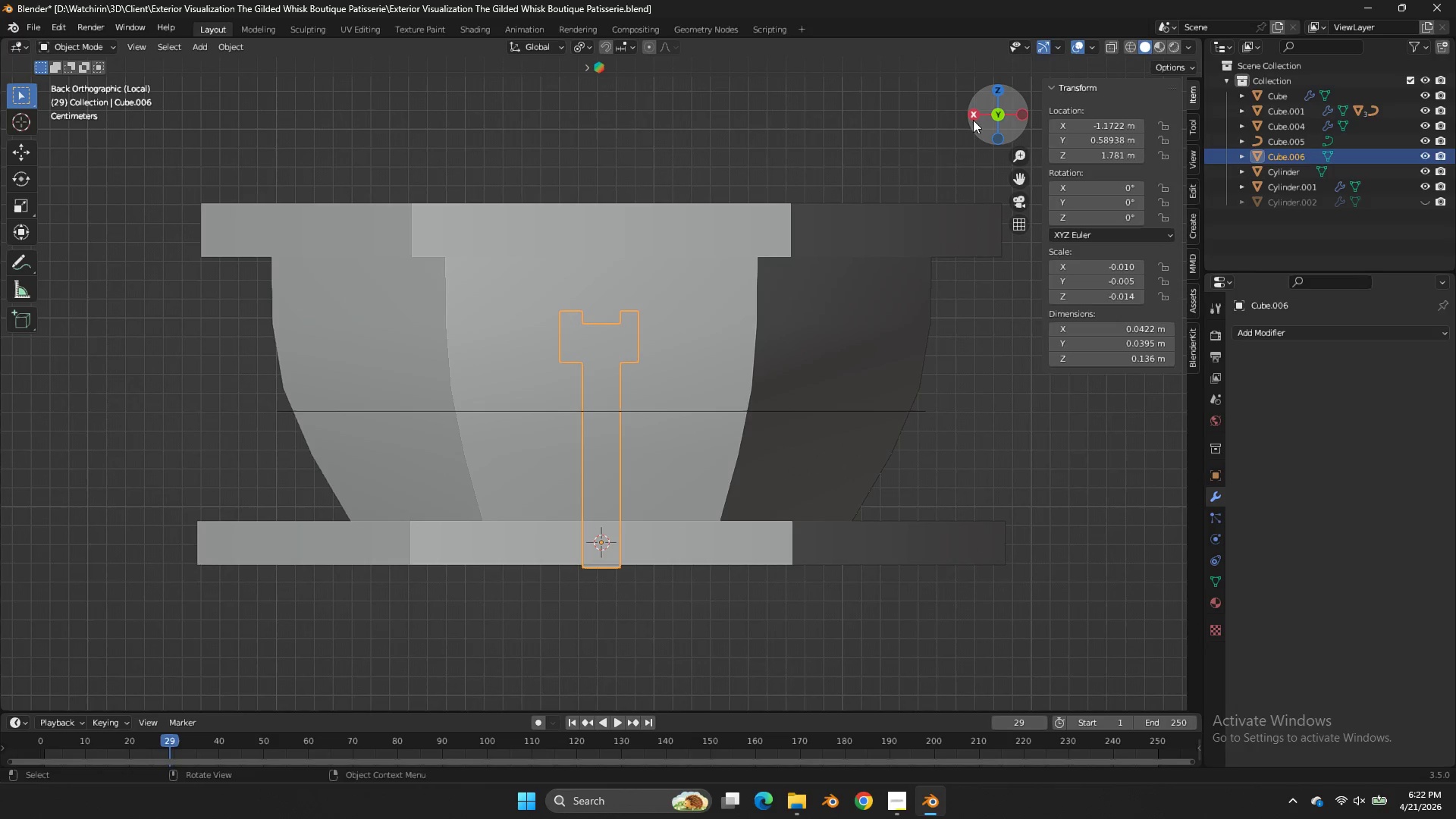 
left_click([973, 116])
 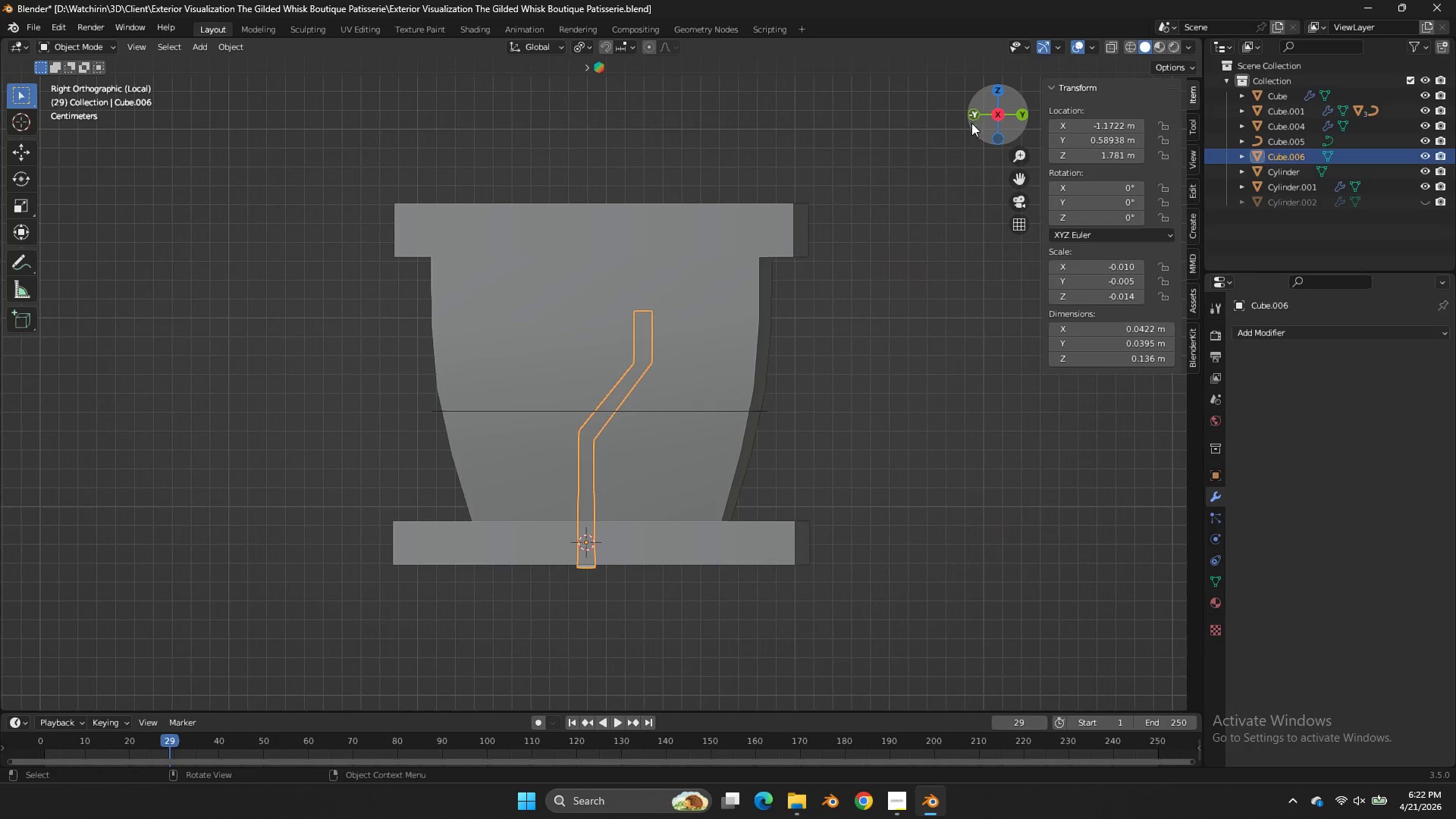 
key(Z)
 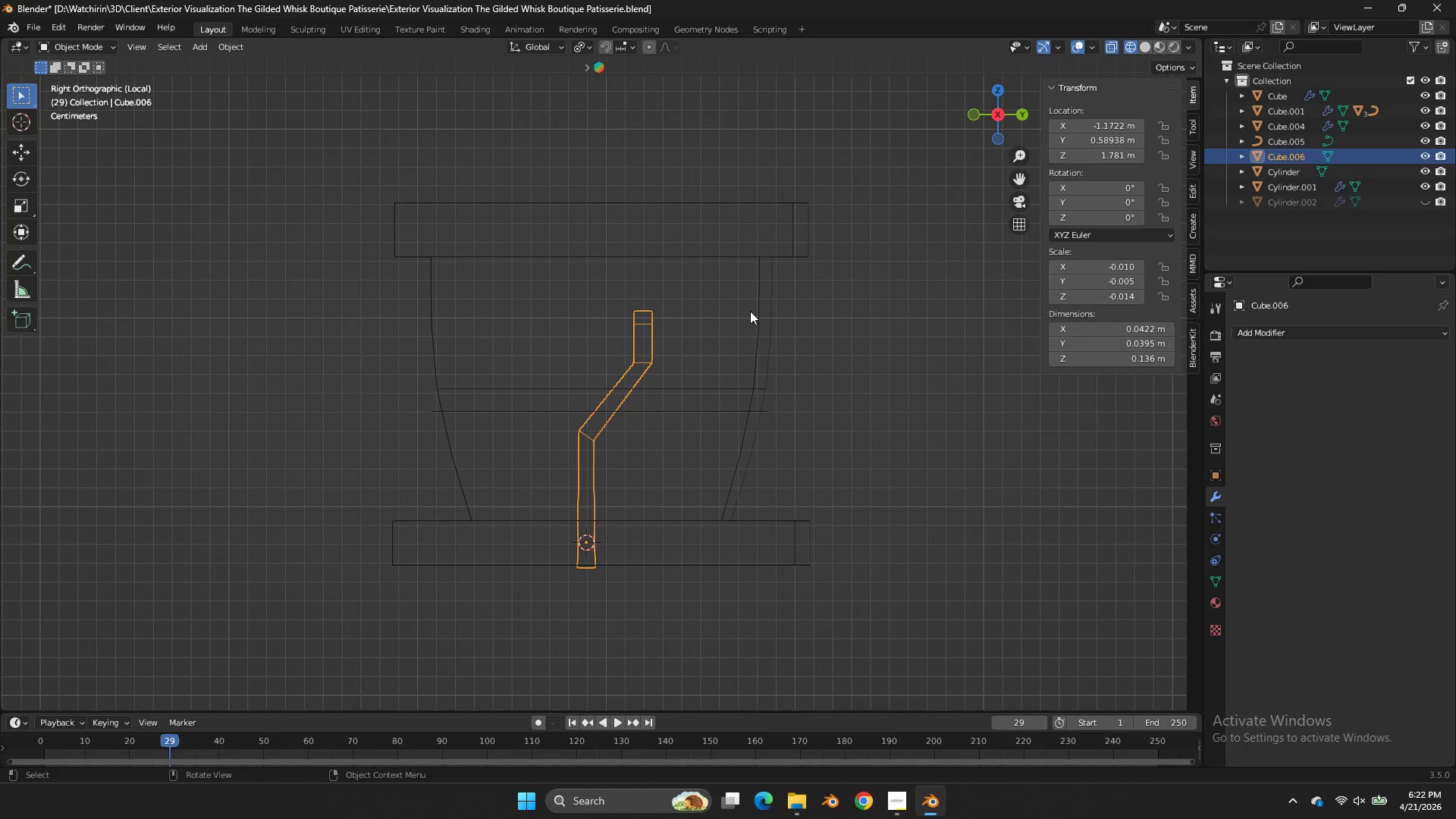 
key(Tab)
 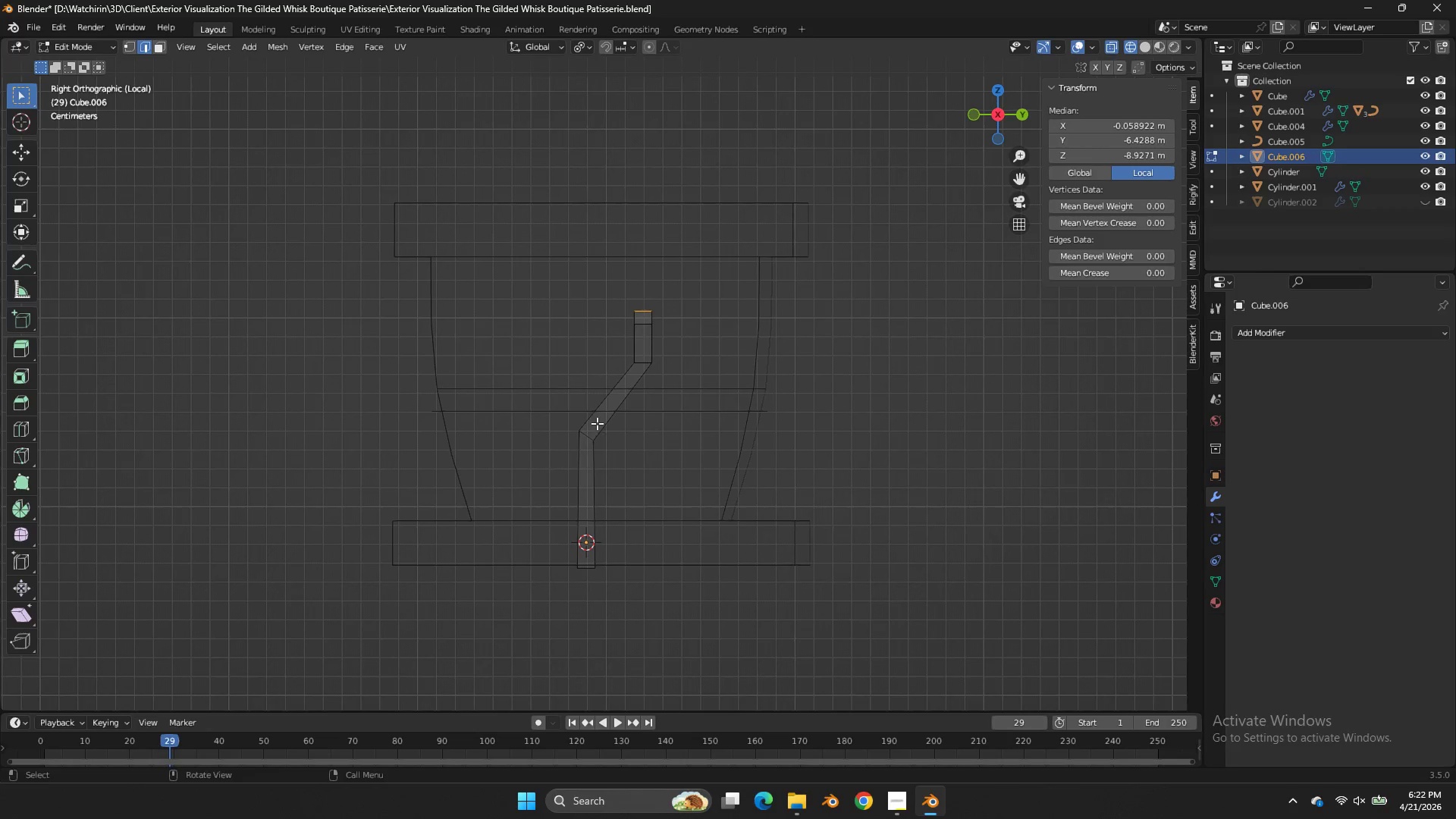 
hold_key(key=AltLeft, duration=0.75)
left_click([590, 433])
 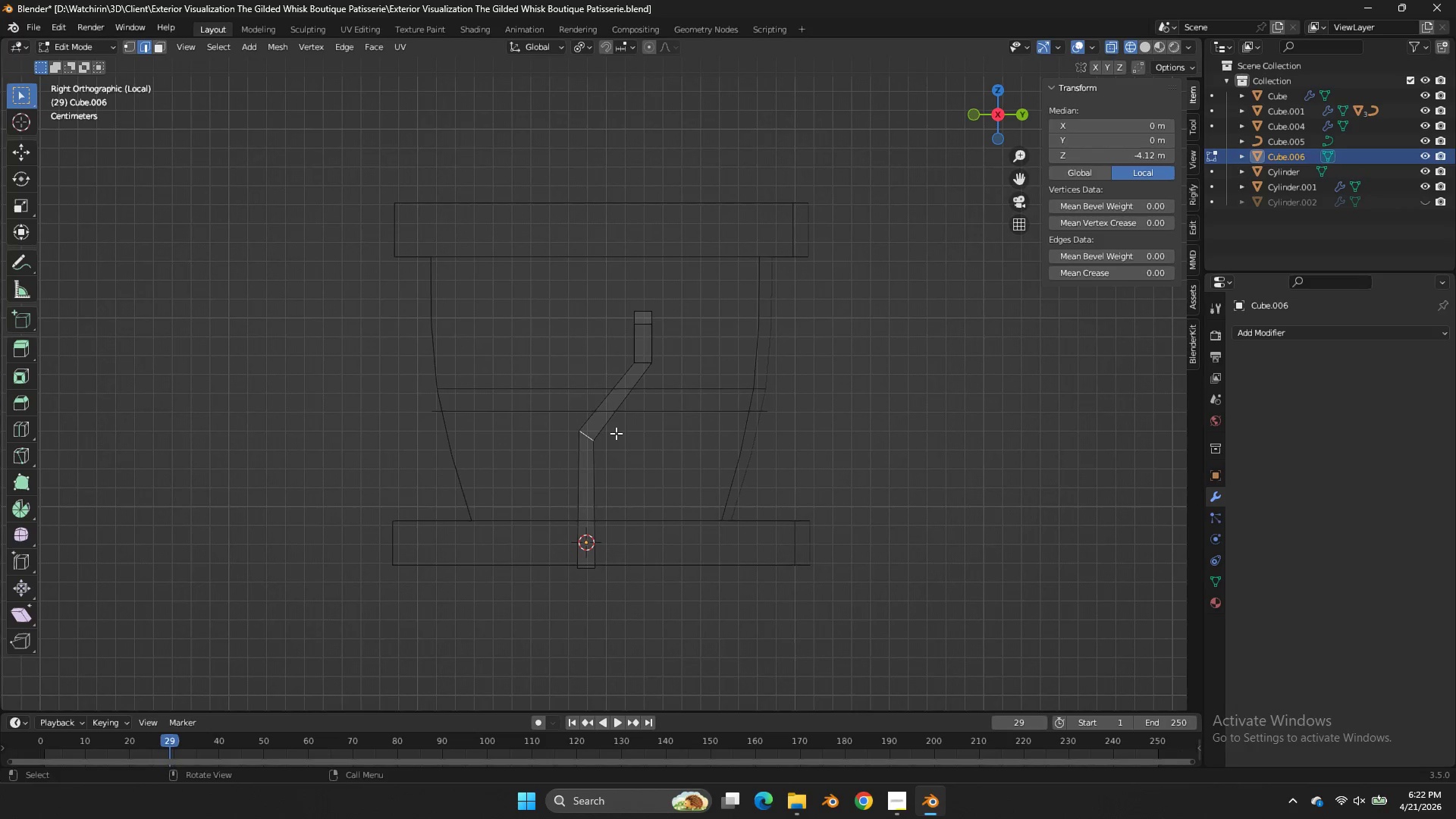 
key(G)
 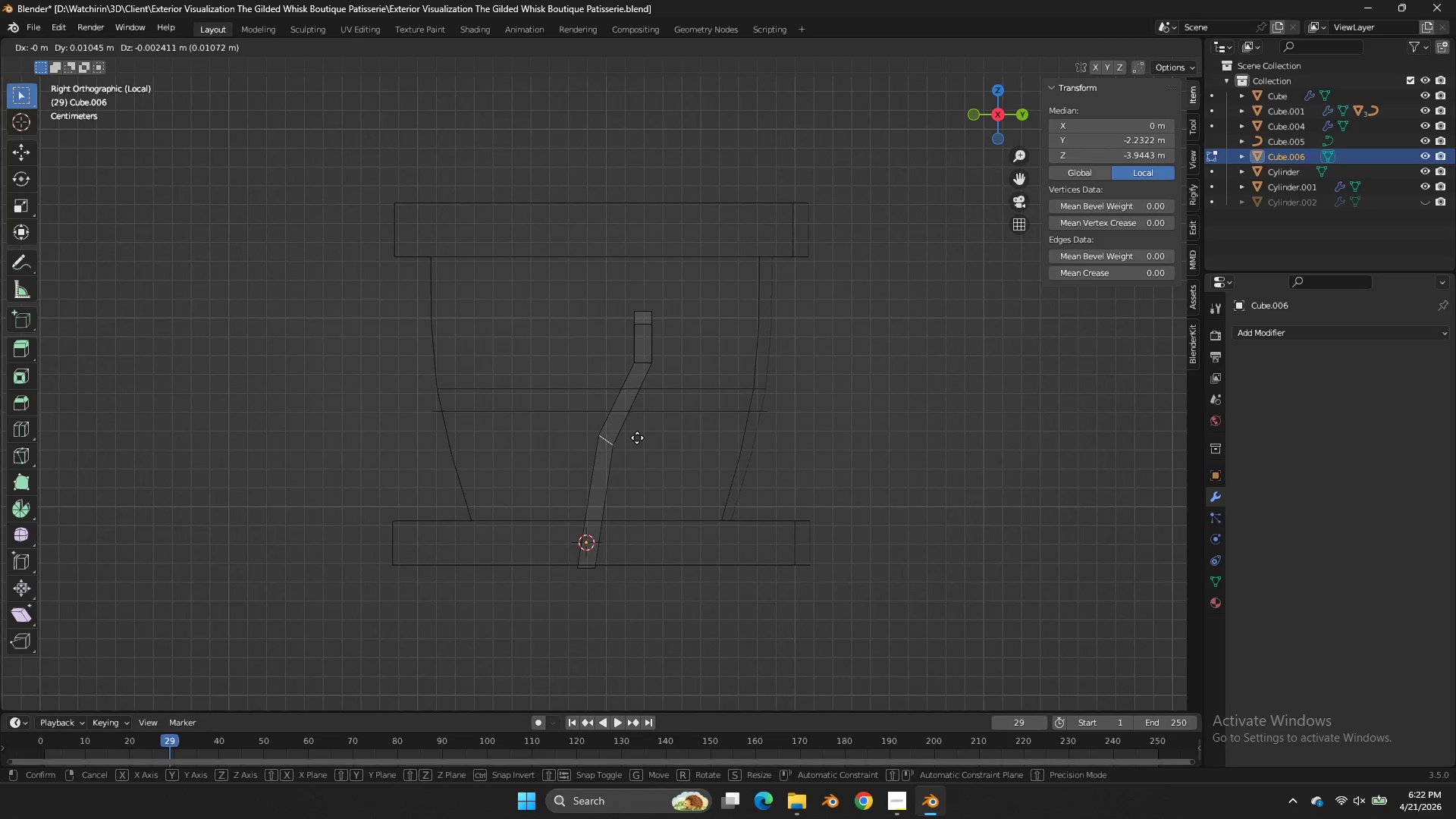 
left_click([638, 439])
 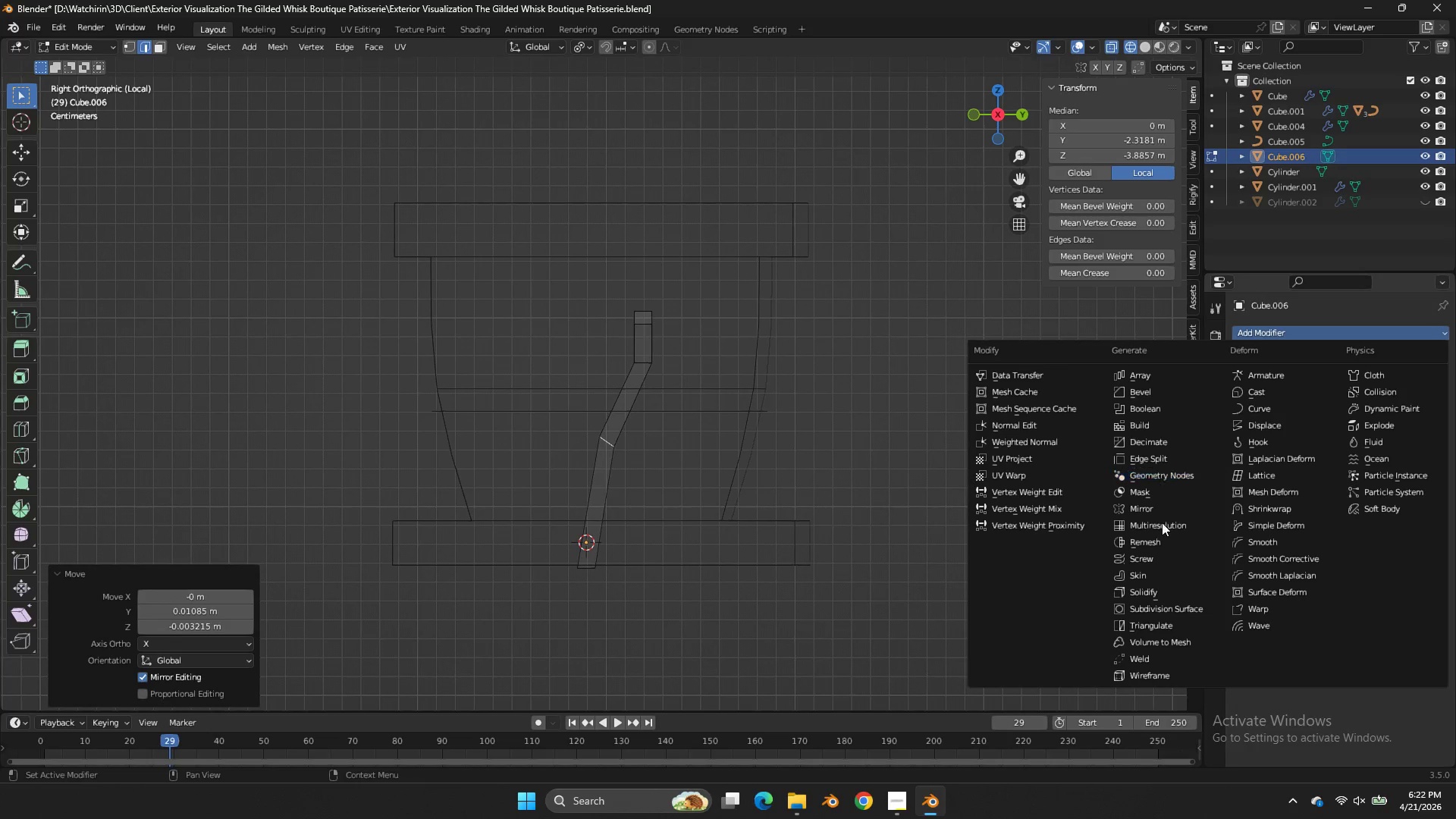 
left_click([1169, 612])
 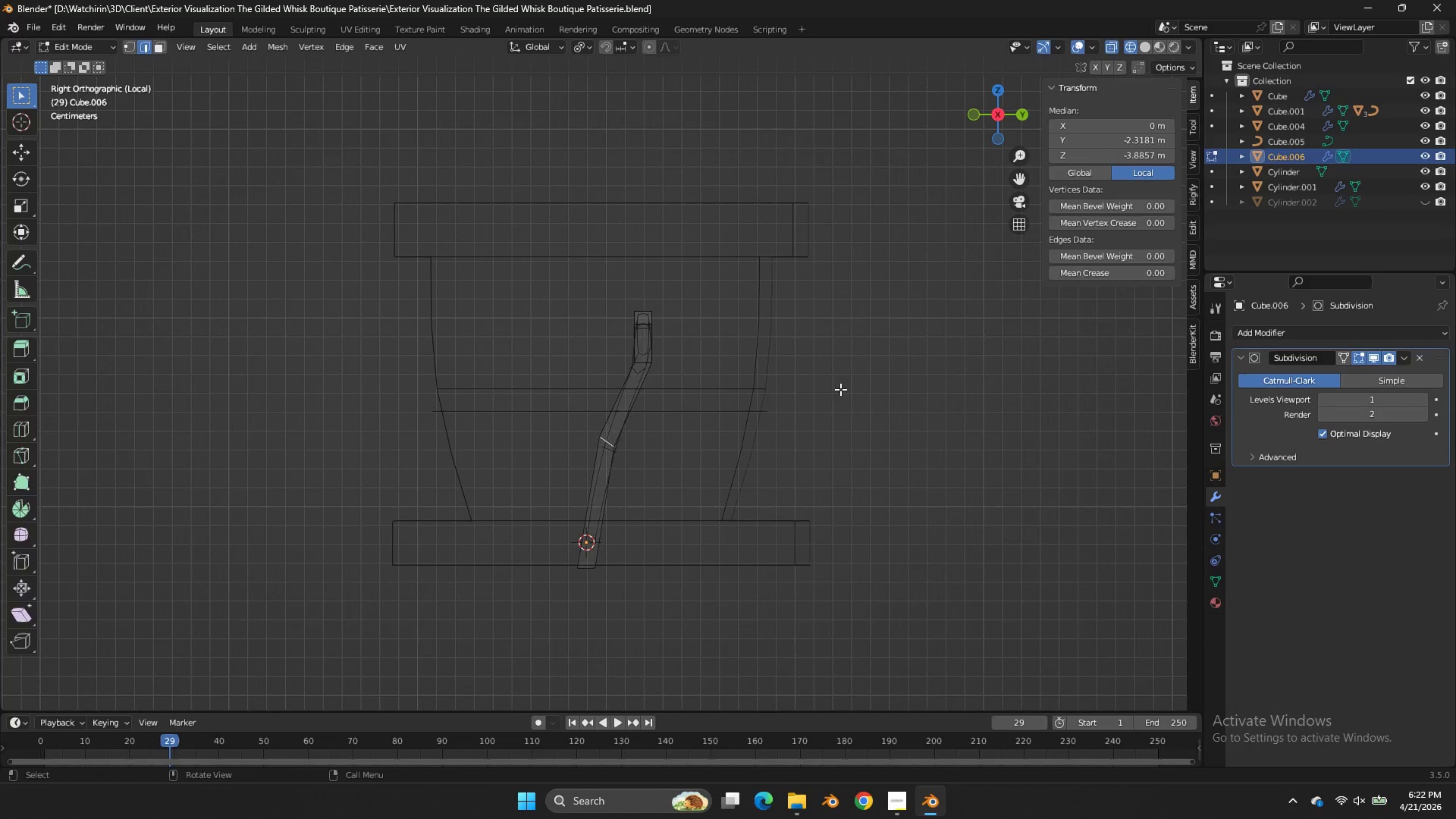 
key(Tab)
key(Tab)
type(zzEE)
 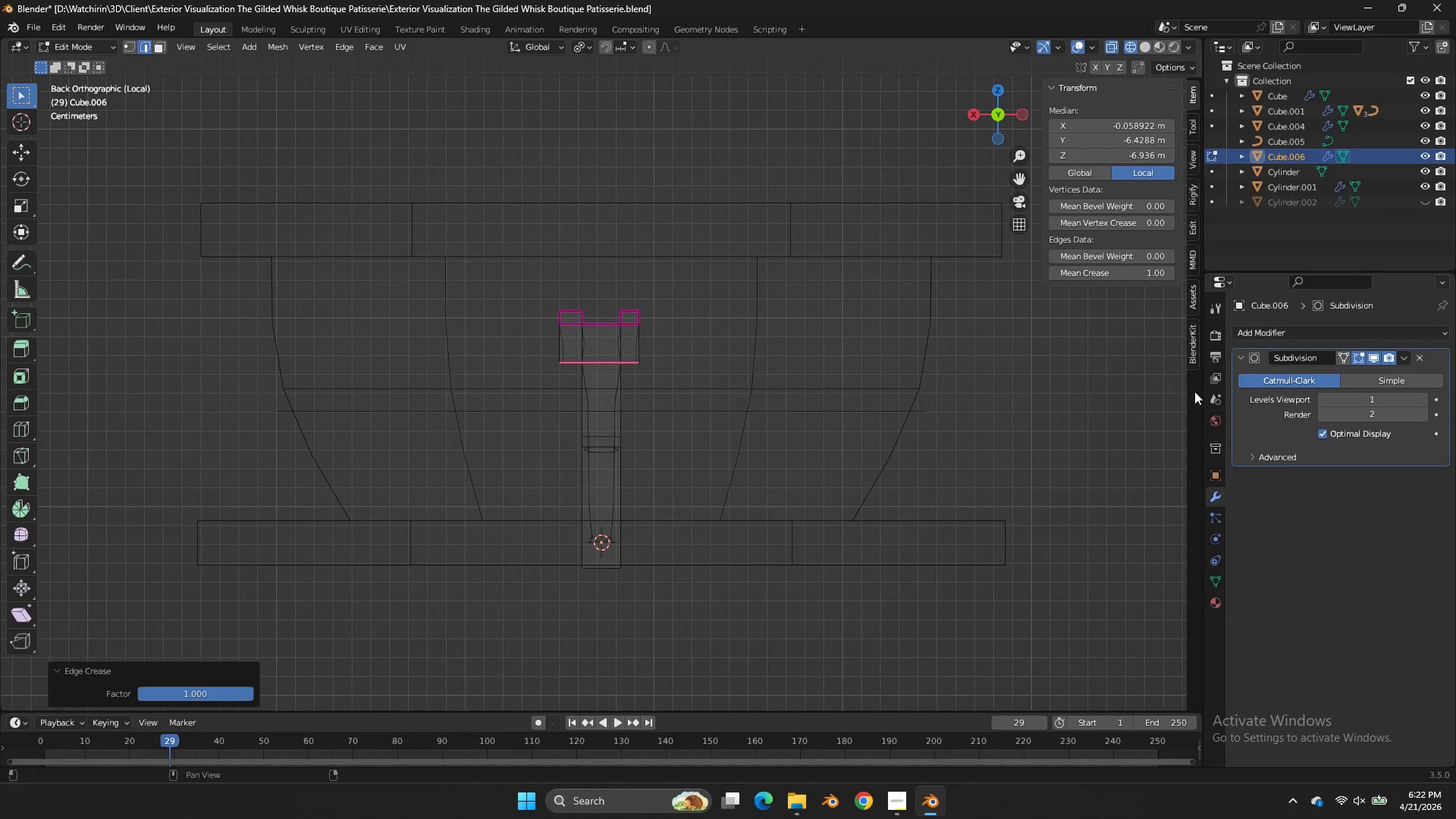 
left_click_drag(start_coordinate=[711, 280], to_coordinate=[535, 340])
 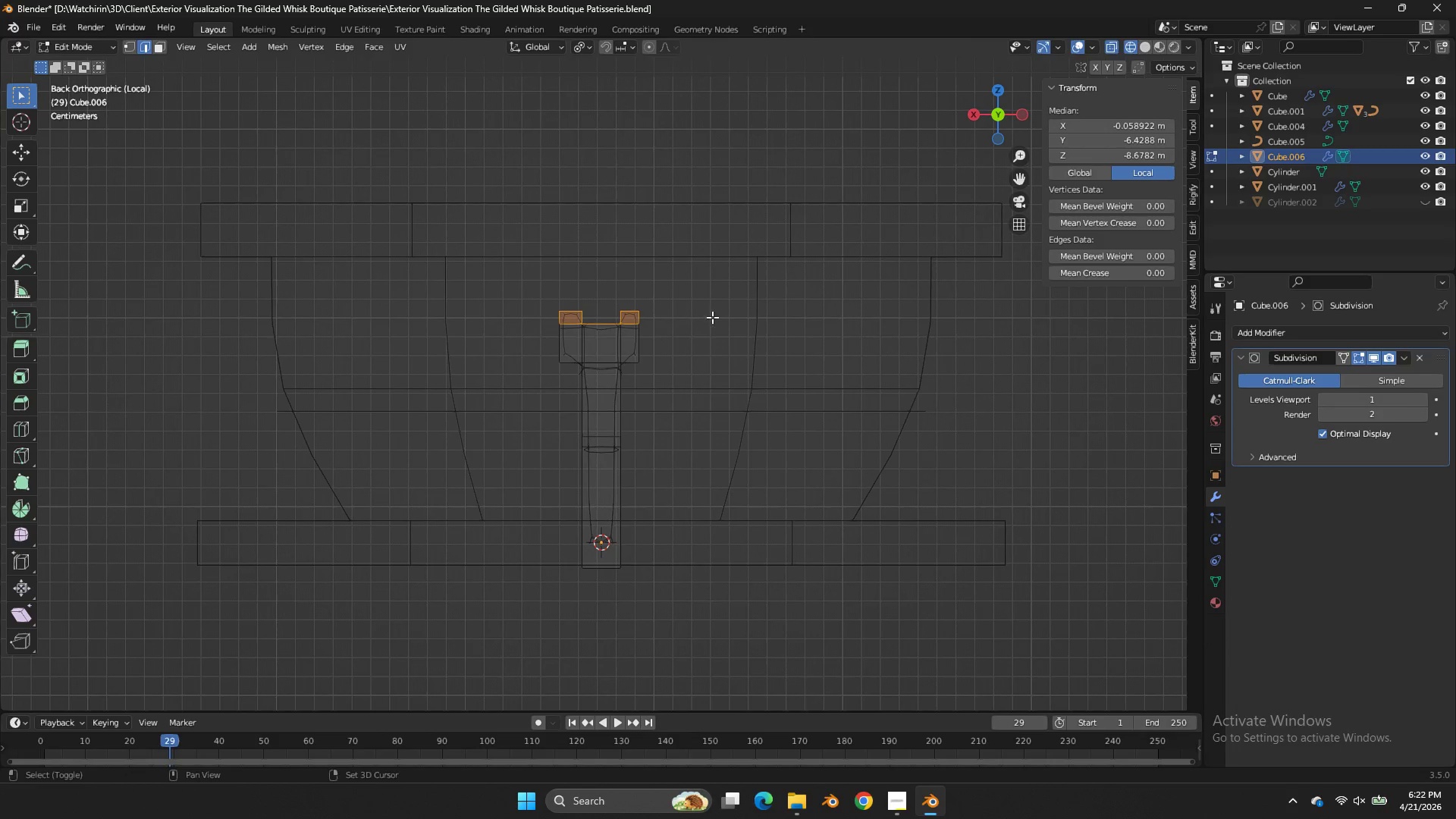 
left_click_drag(start_coordinate=[677, 287], to_coordinate=[706, 290])
 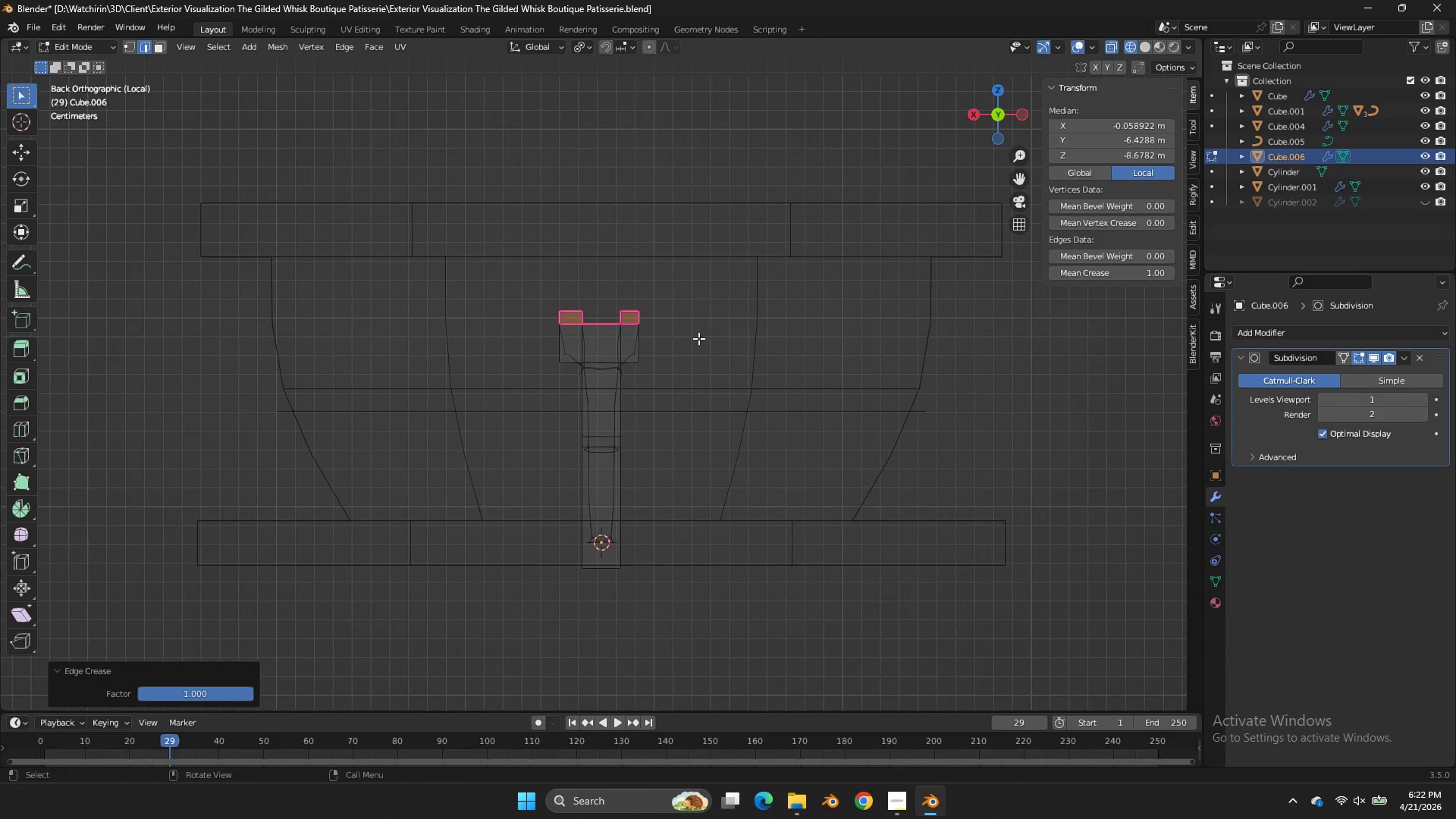 
left_click_drag(start_coordinate=[695, 340], to_coordinate=[493, 378])
 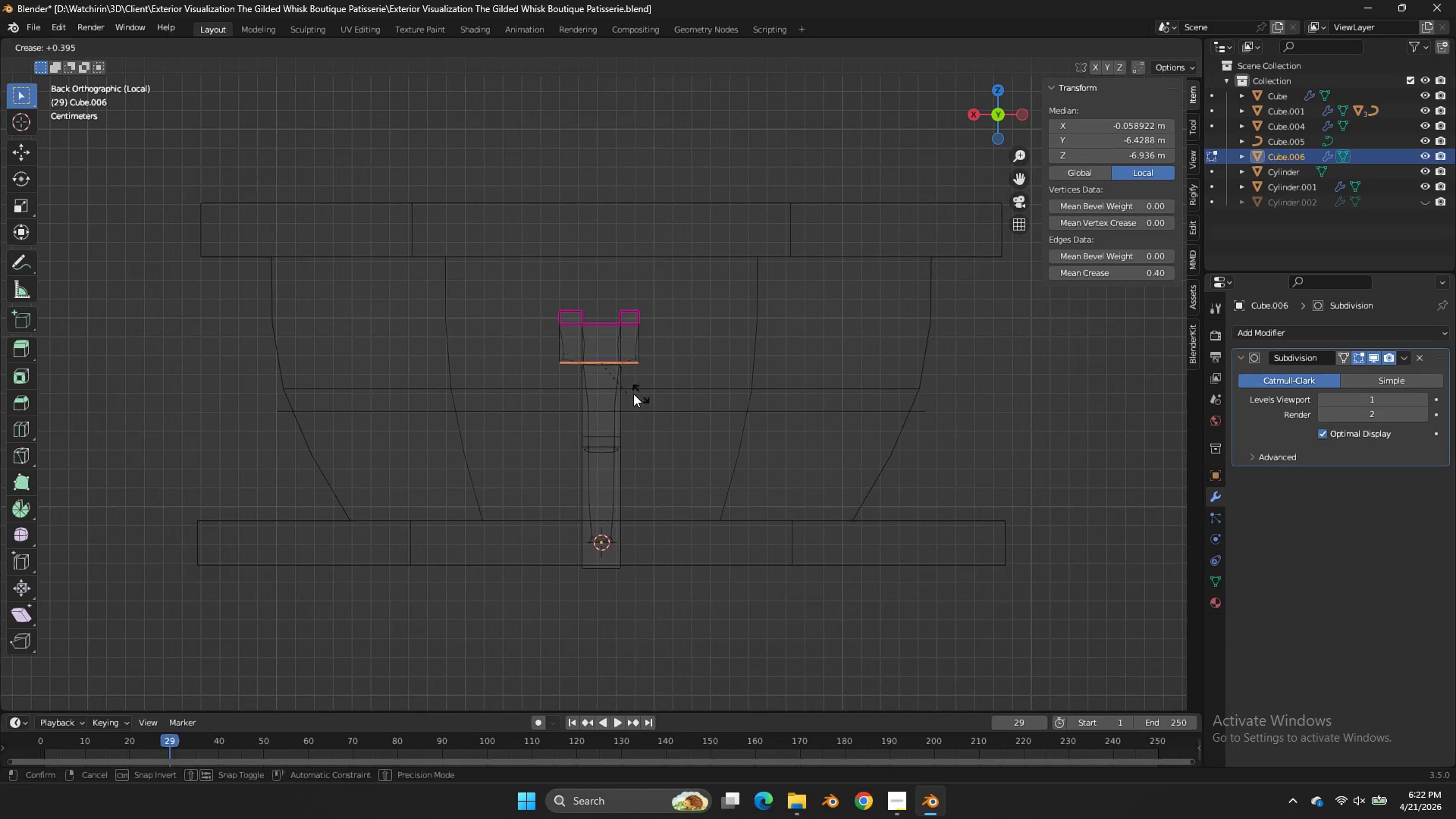 
left_click([1179, 397])
 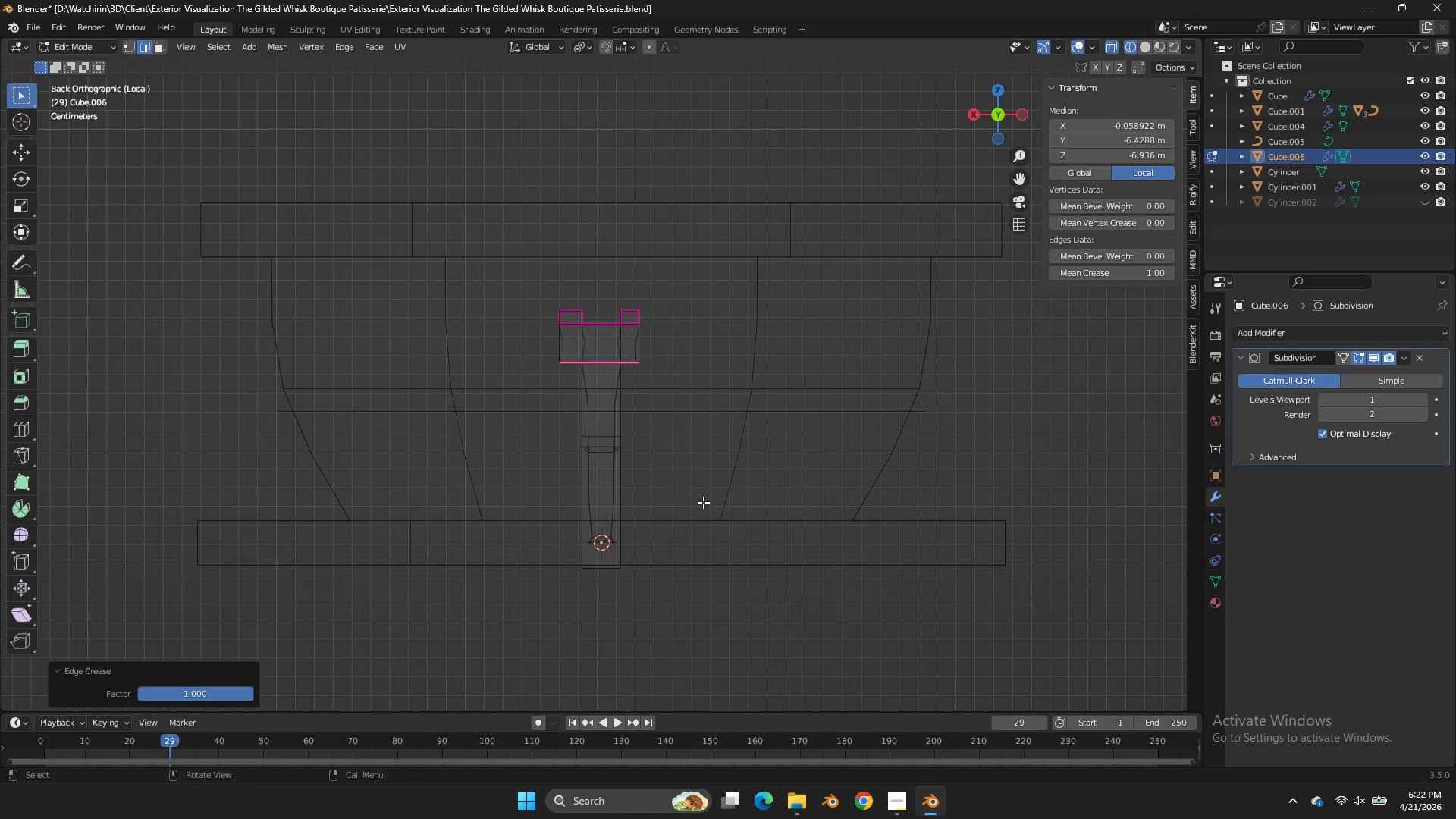 
left_click_drag(start_coordinate=[700, 514], to_coordinate=[397, 619])
 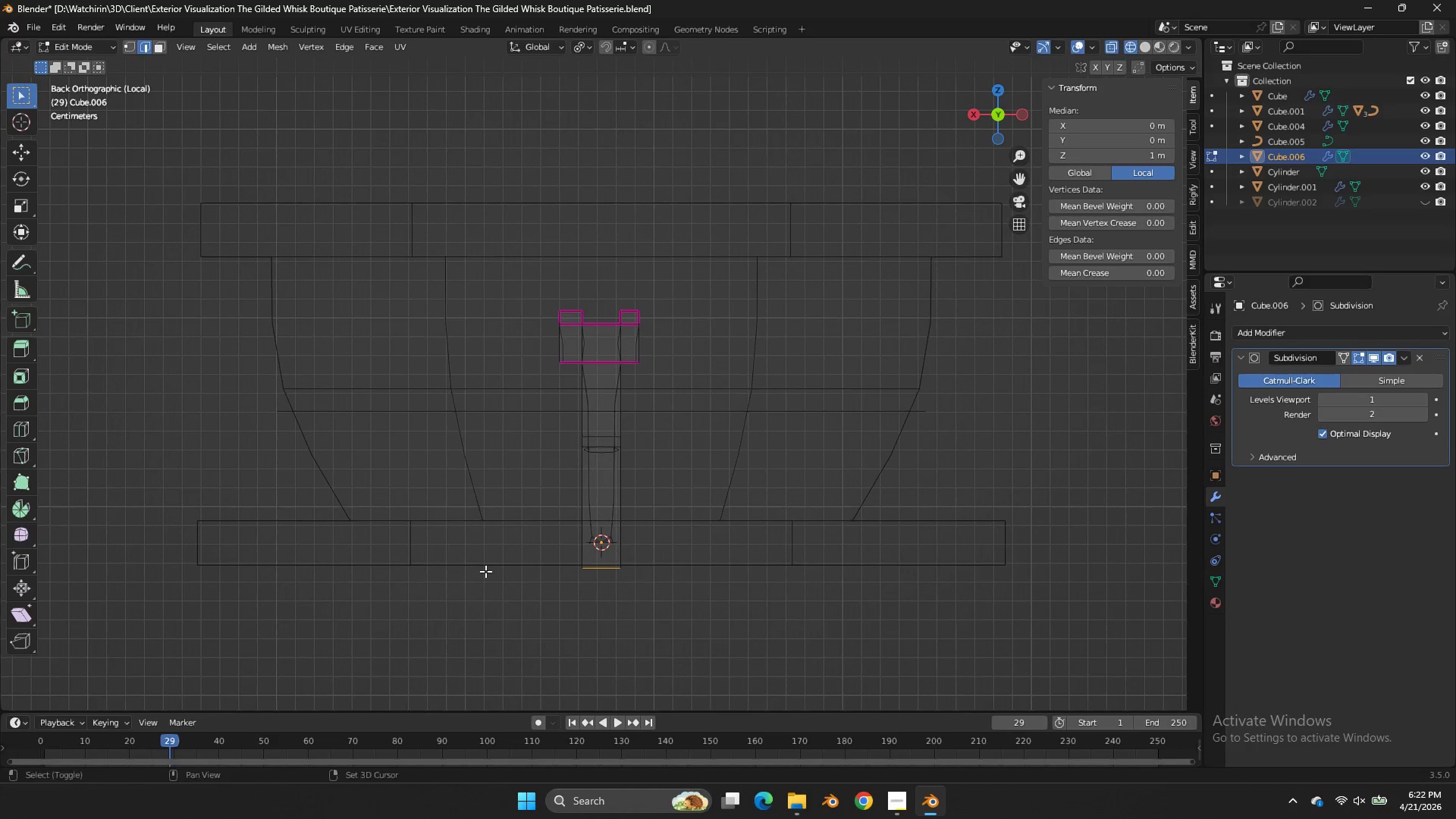 
key(Shift+E)
 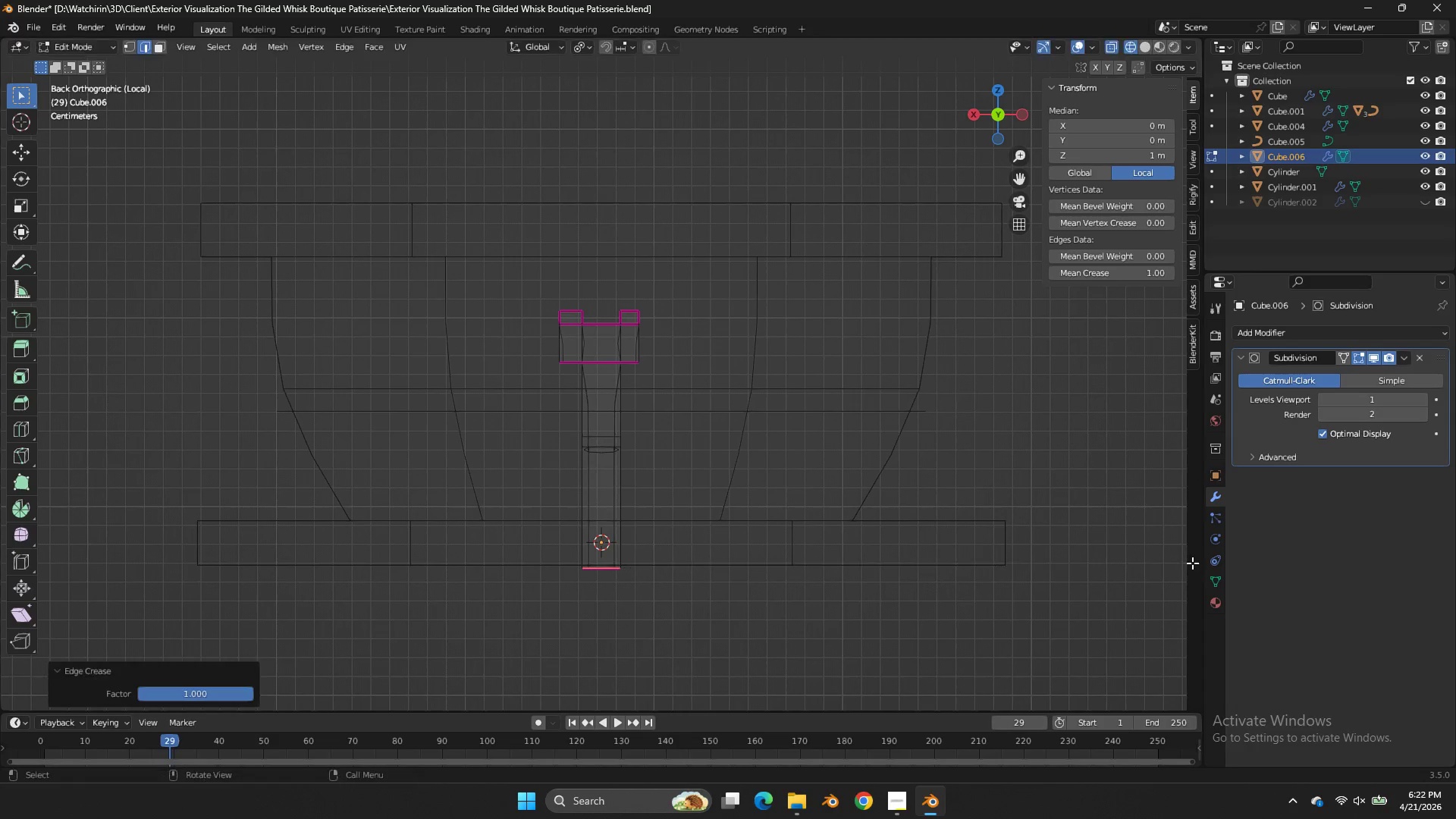 
left_click([1192, 563])
 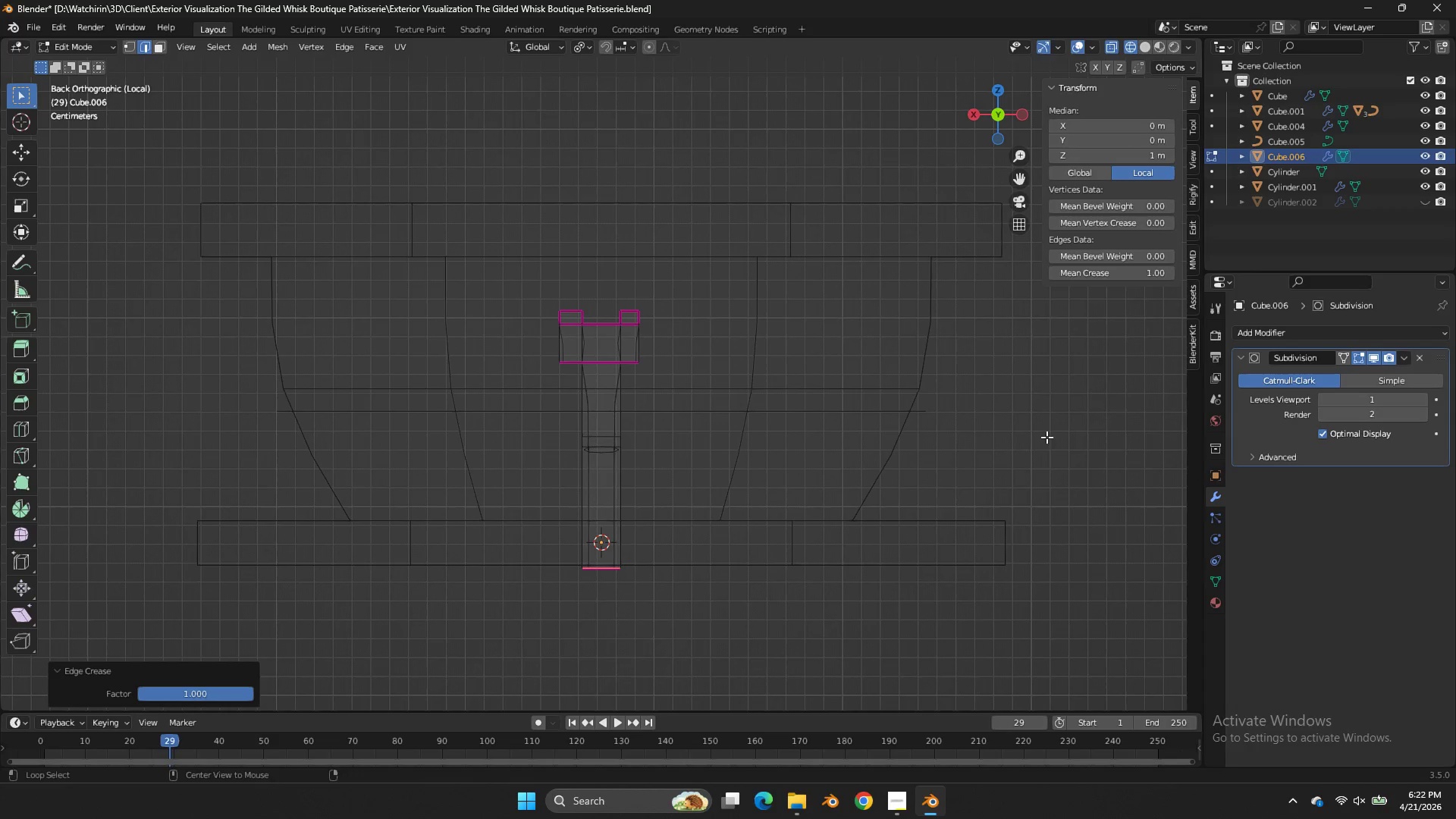 
hold_key(key=AltLeft, duration=0.8)
 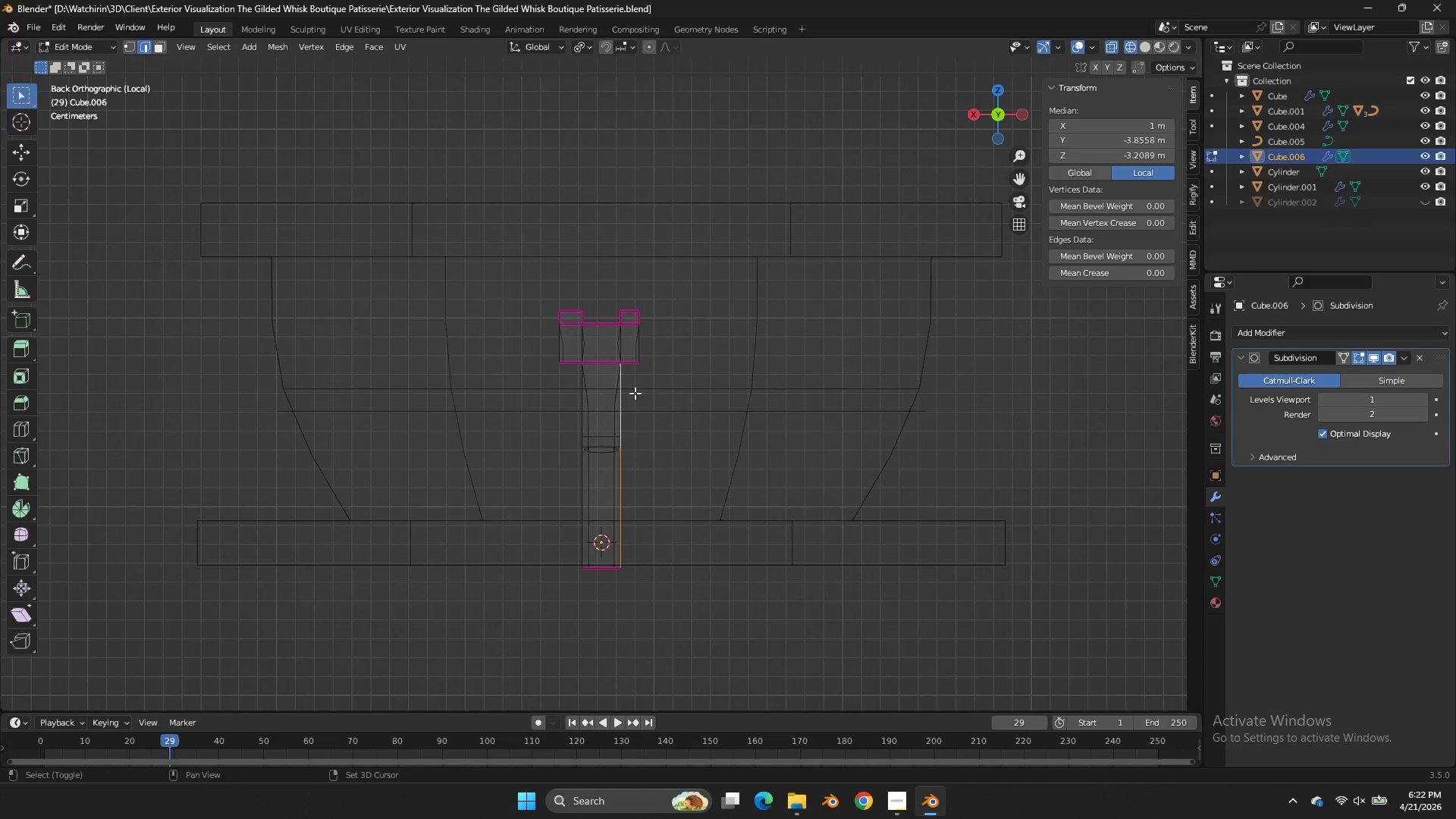 
hold_key(key=AltLeft, duration=1.53)
left_click([629, 392])
 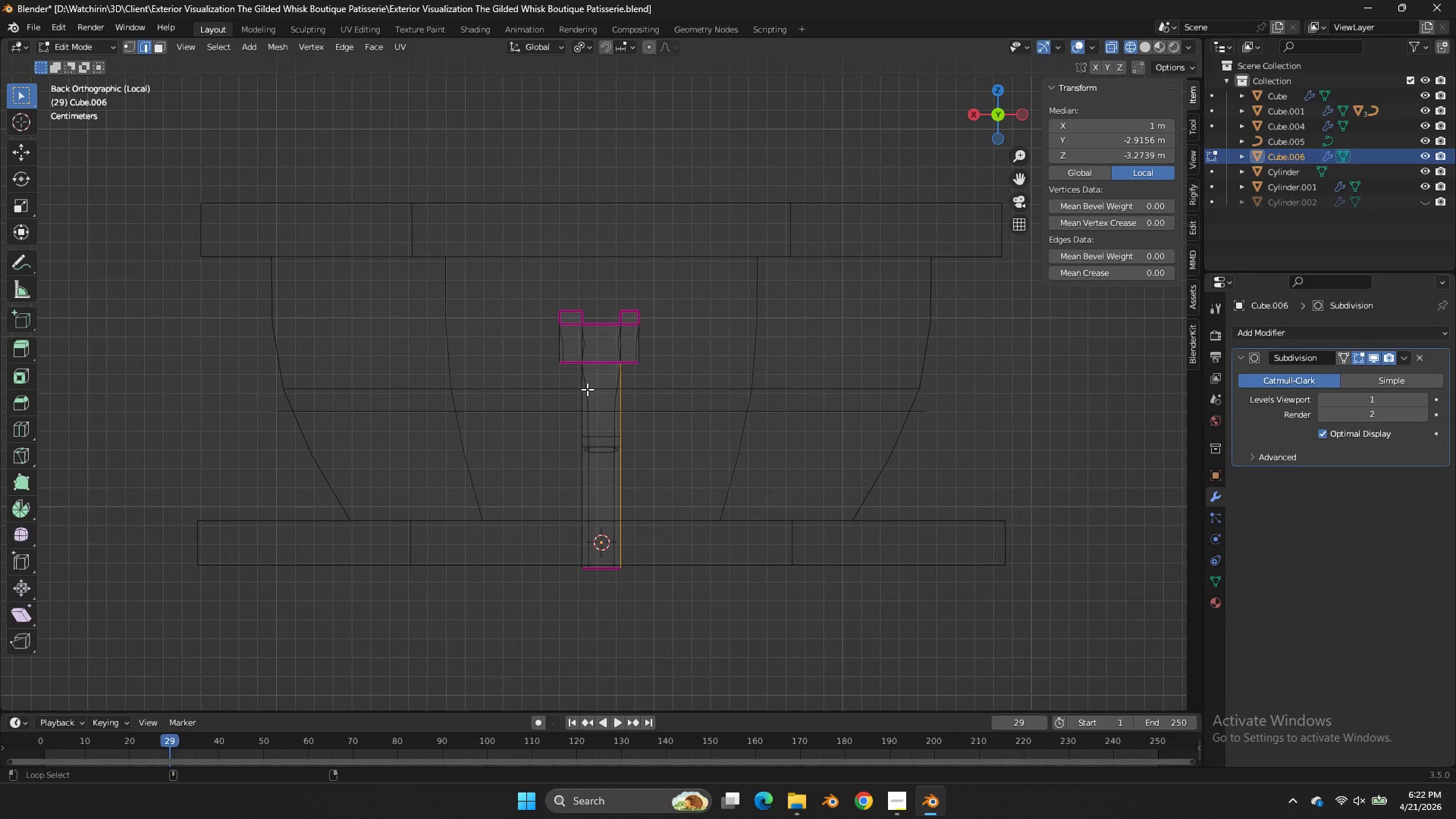 
double_click([587, 389])
 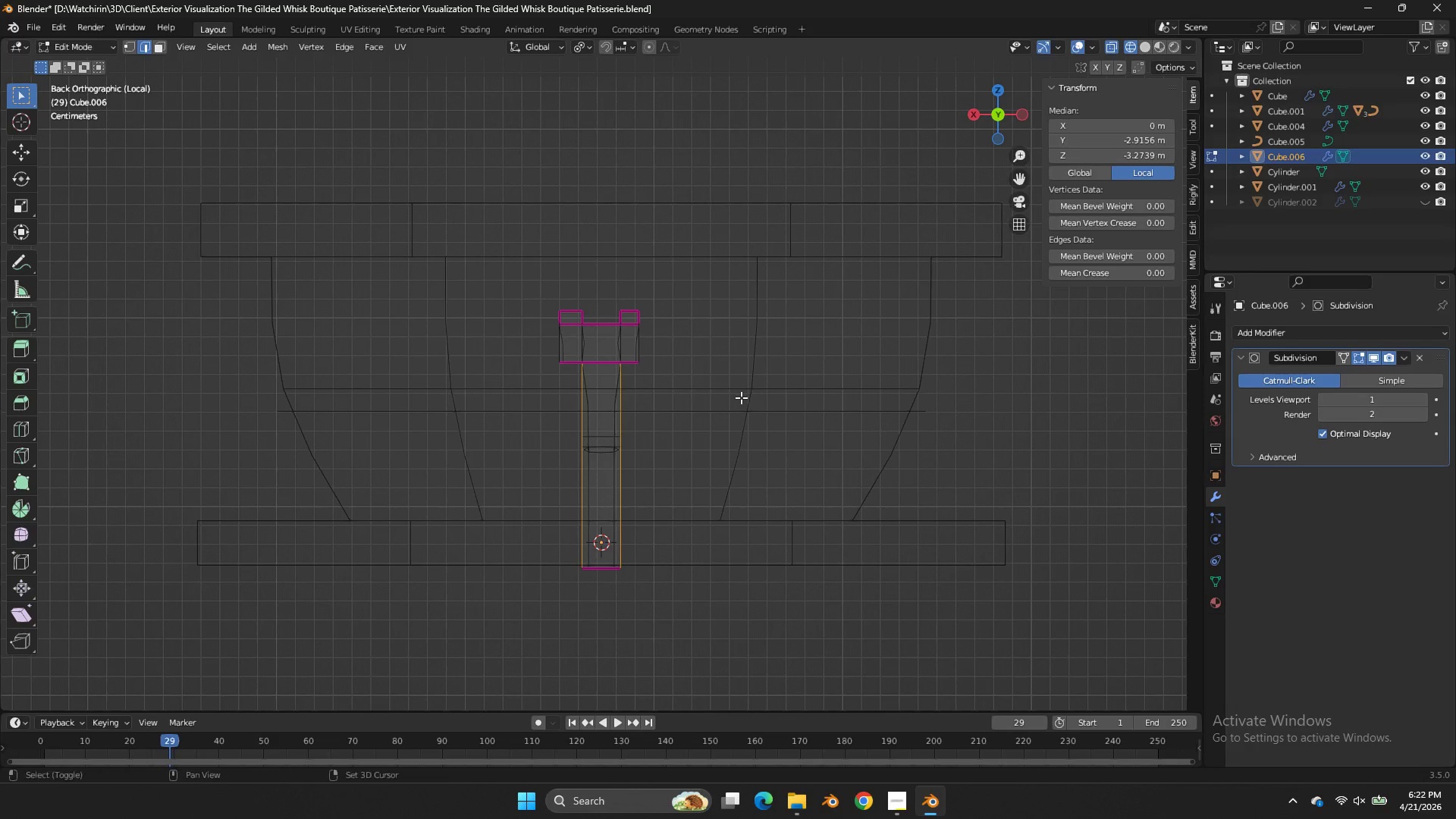 
key(Shift+E)
 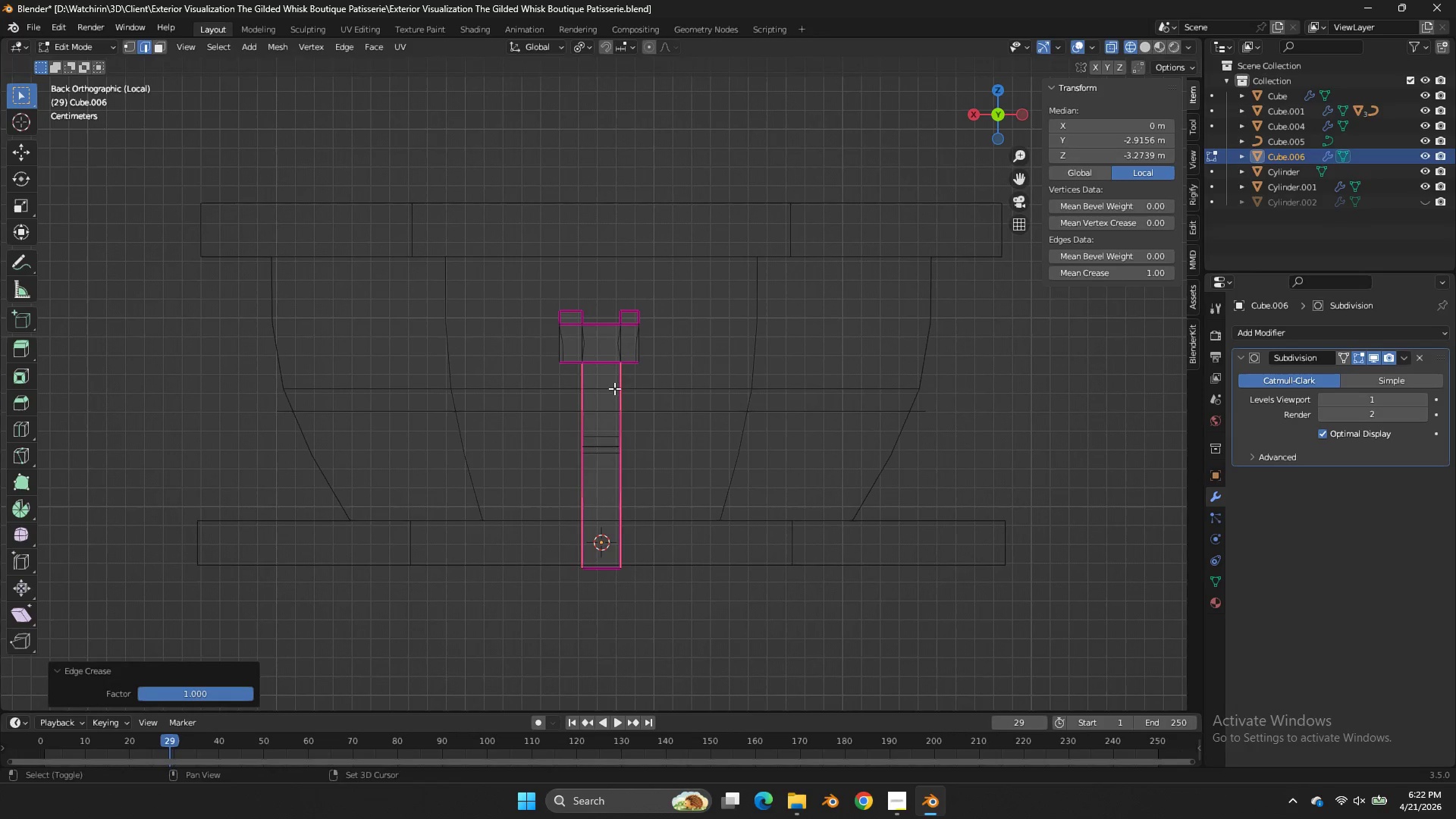 
left_click_drag(start_coordinate=[611, 388], to_coordinate=[623, 388])
 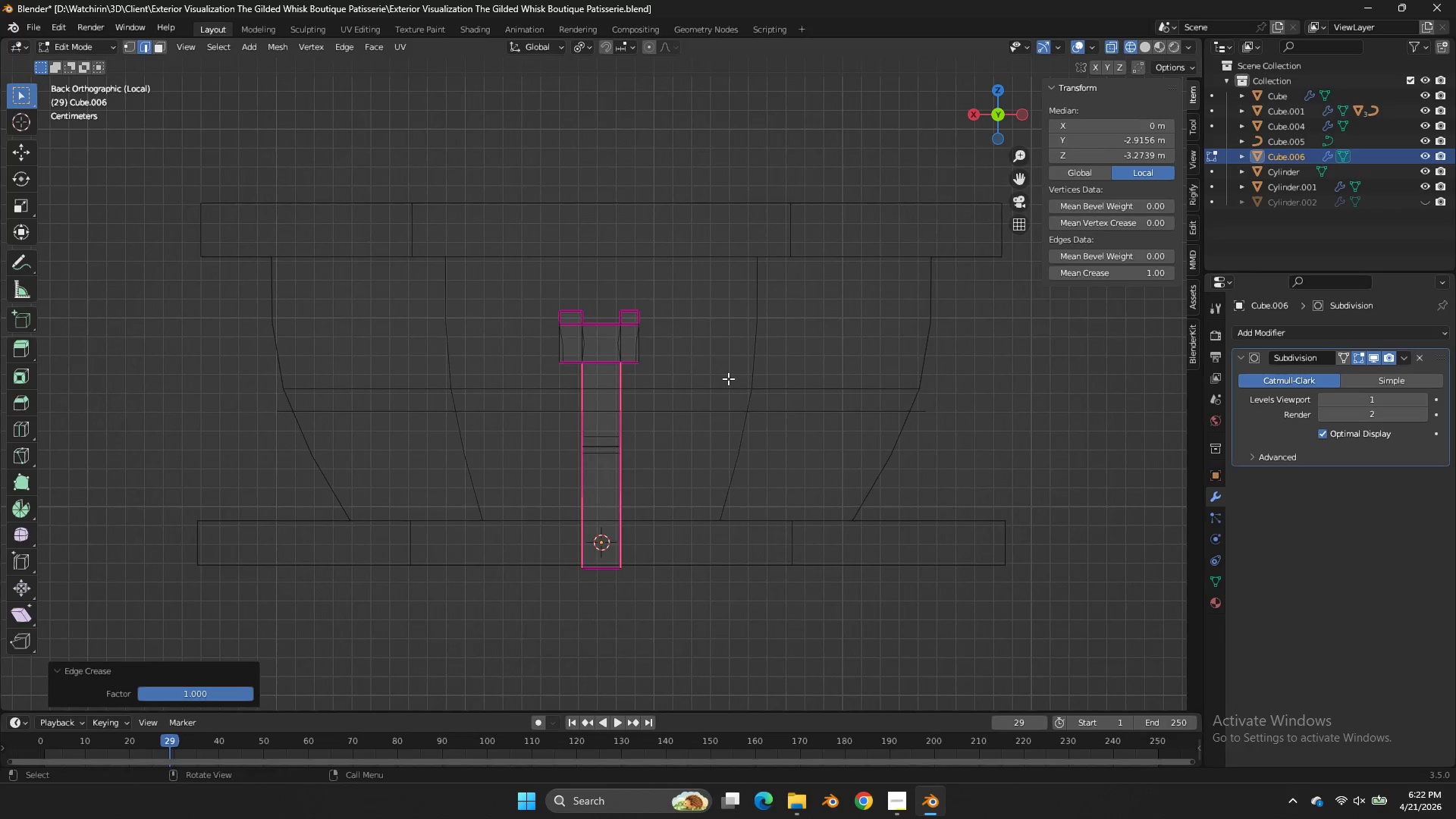 
key(Tab)
 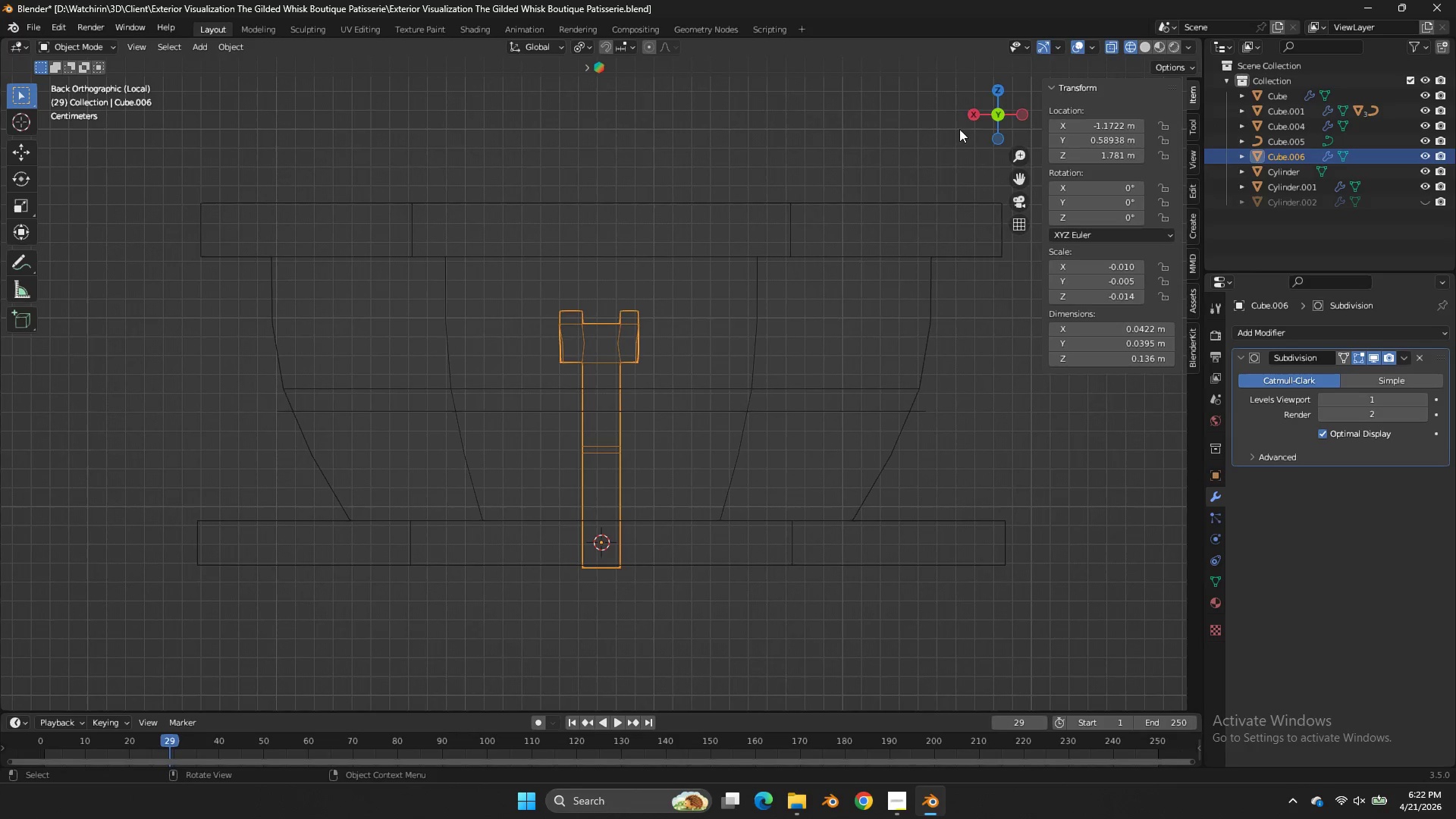 
left_click([973, 111])
 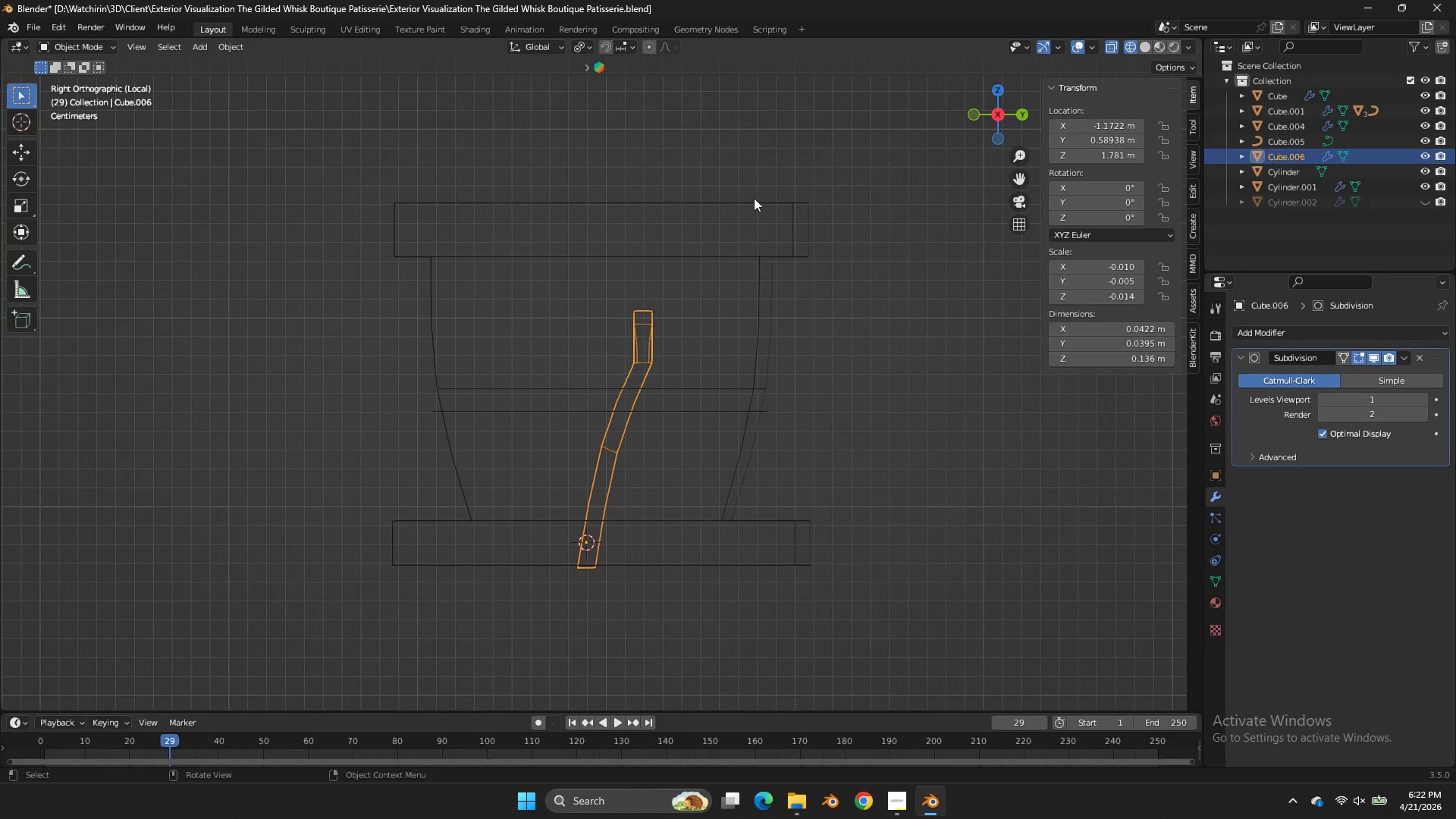 
key(Z)
 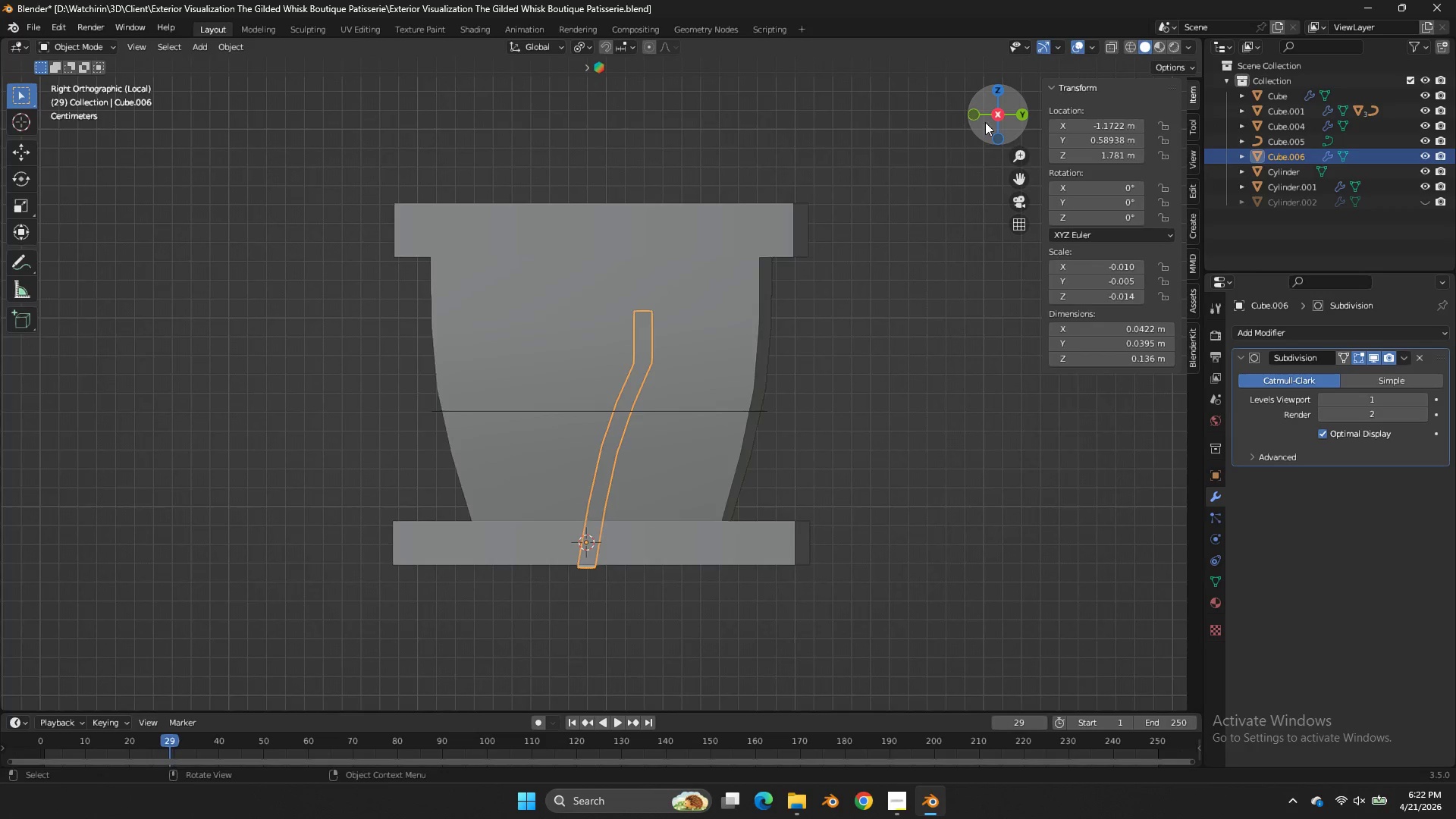 
left_click_drag(start_coordinate=[996, 119], to_coordinate=[896, 143])
 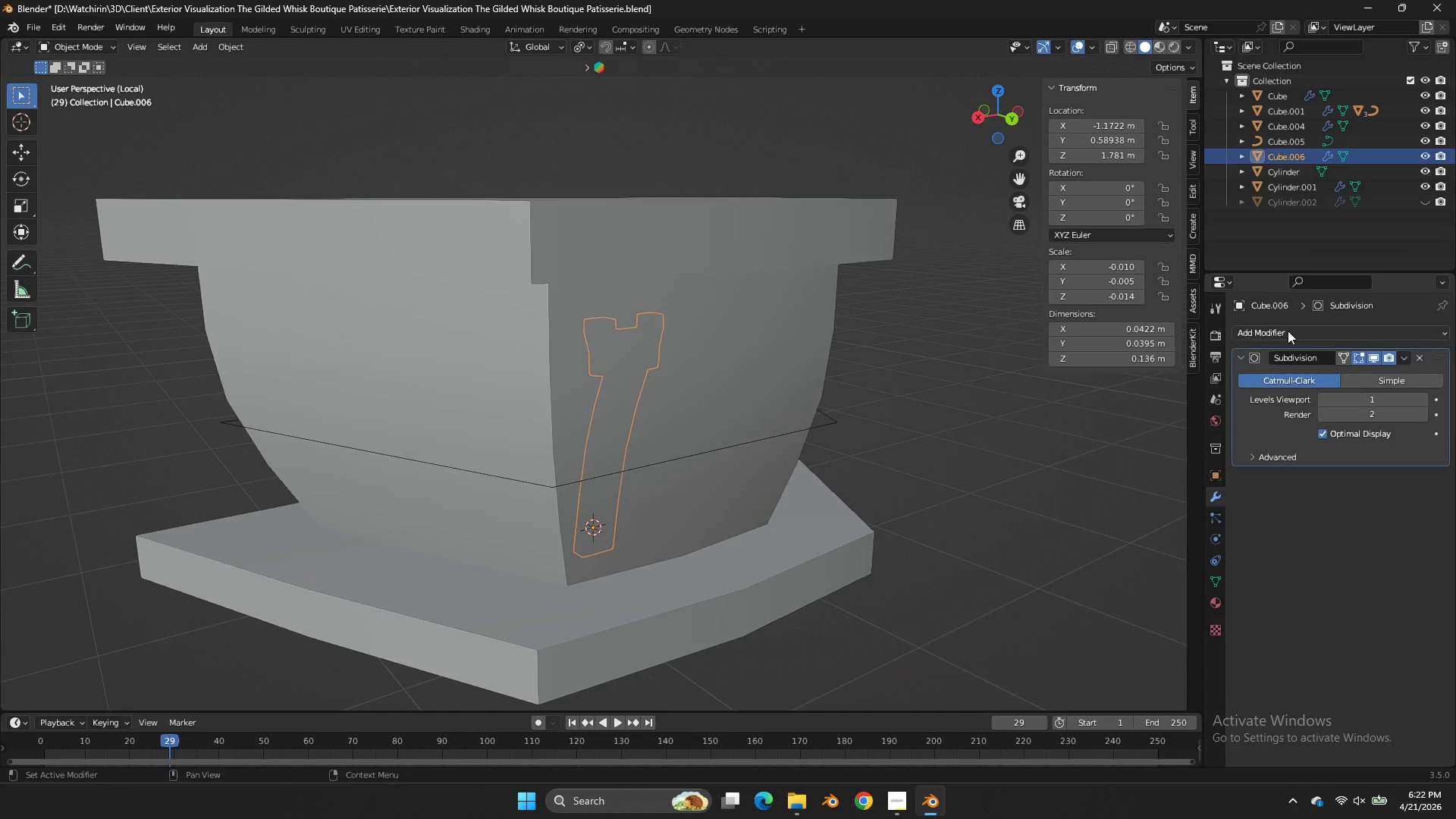 
left_click([1288, 331])
 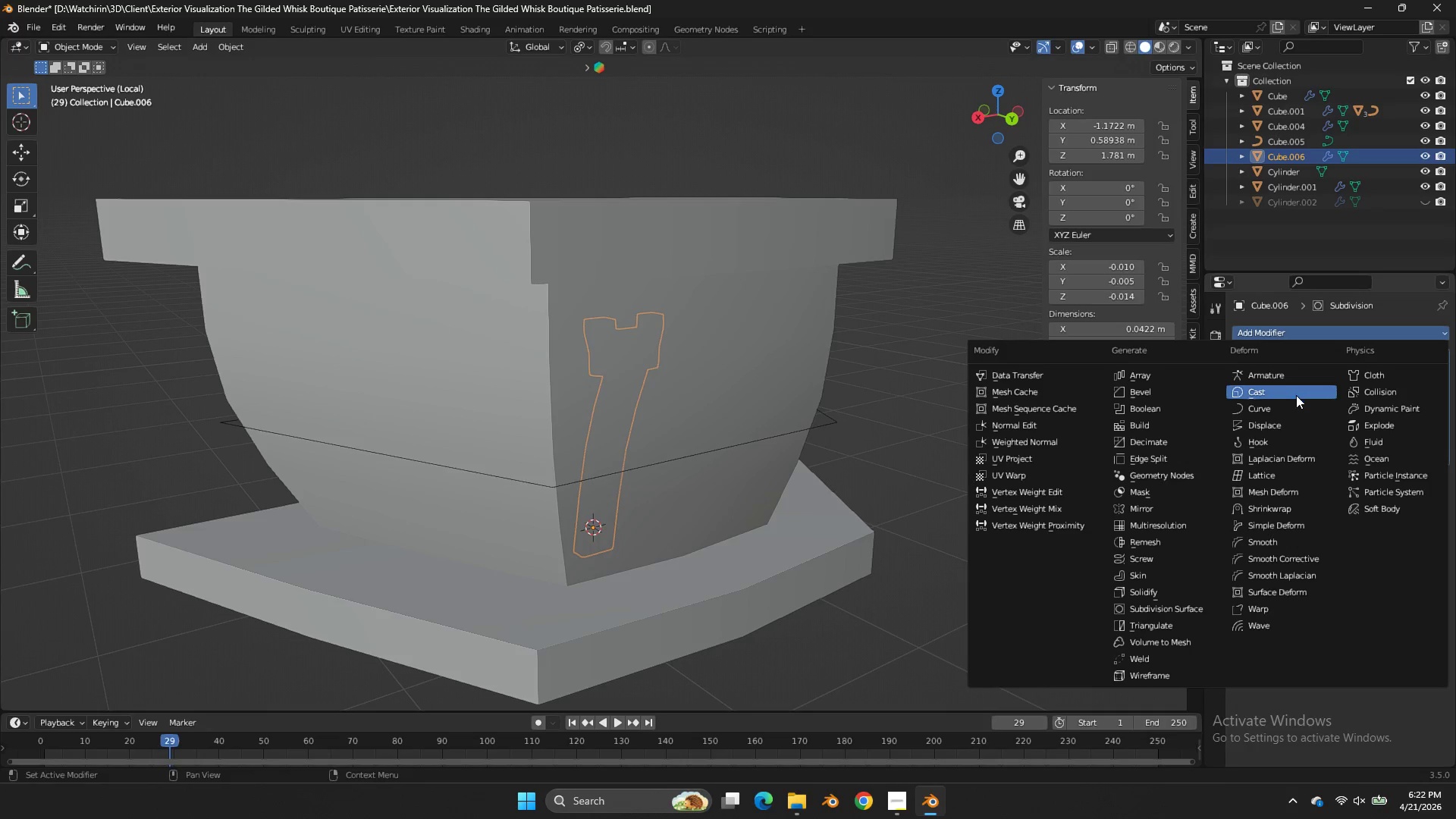 
left_click([1298, 401])
 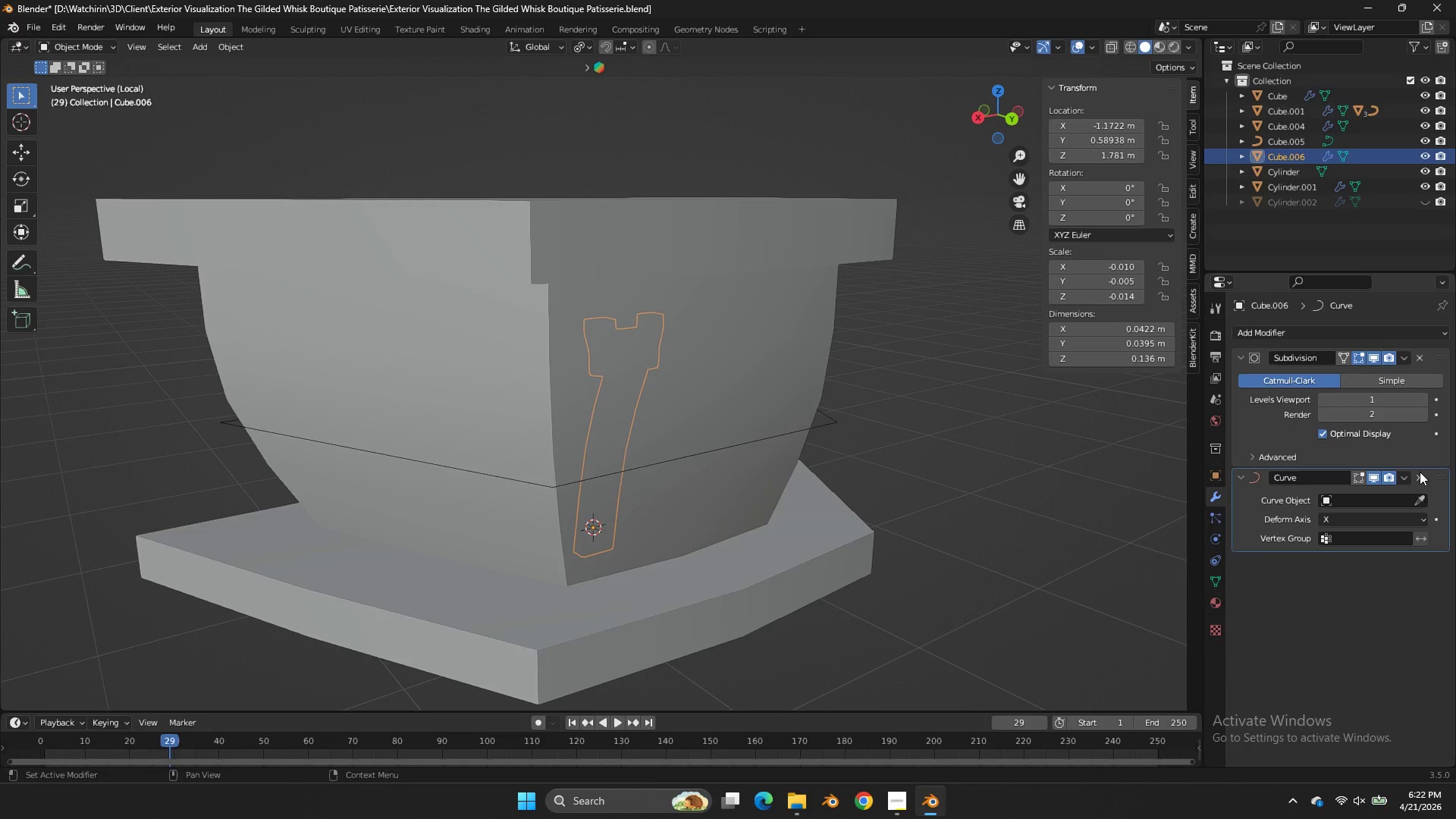 
left_click([1424, 498])
 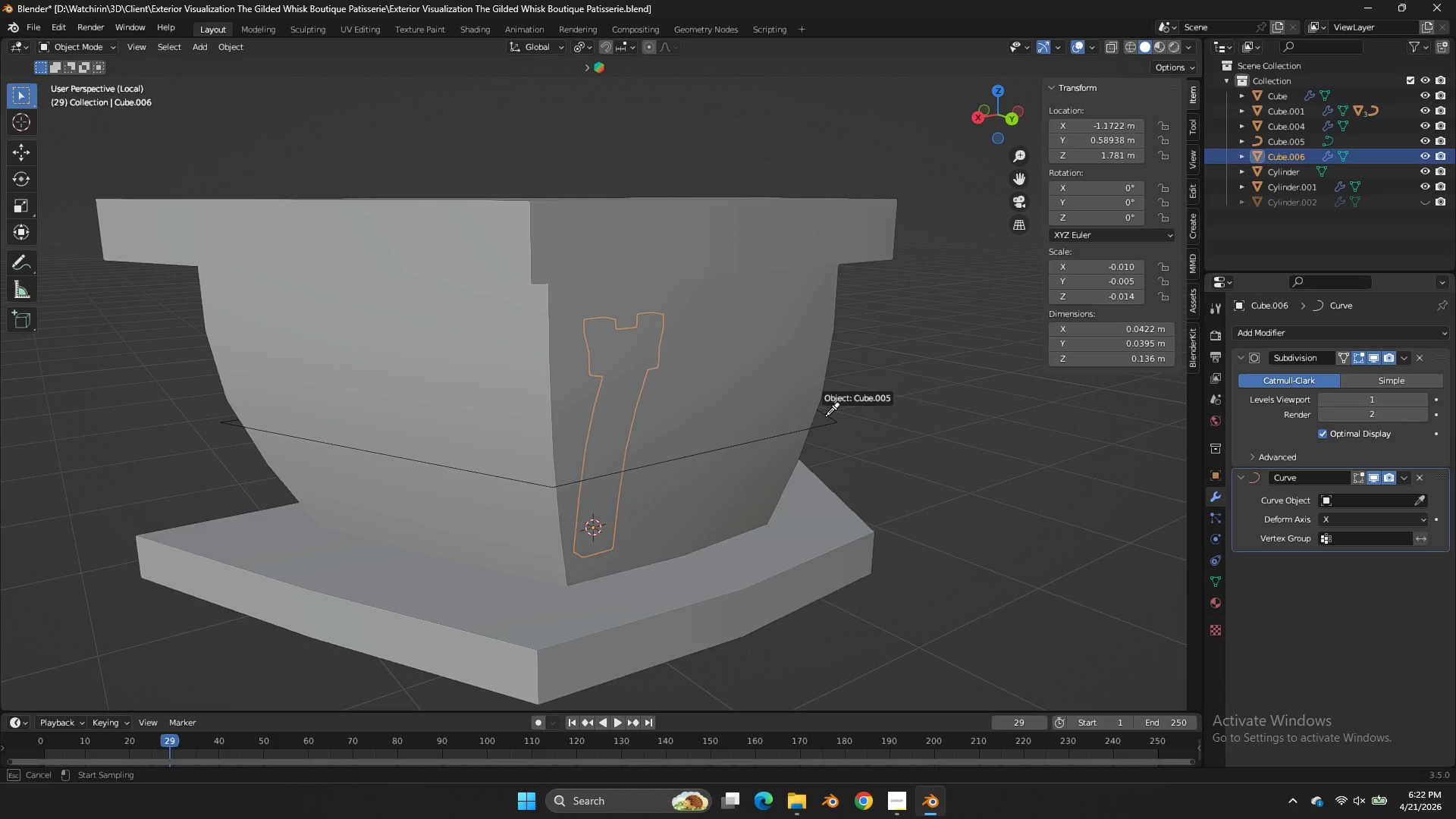 
left_click([827, 416])
 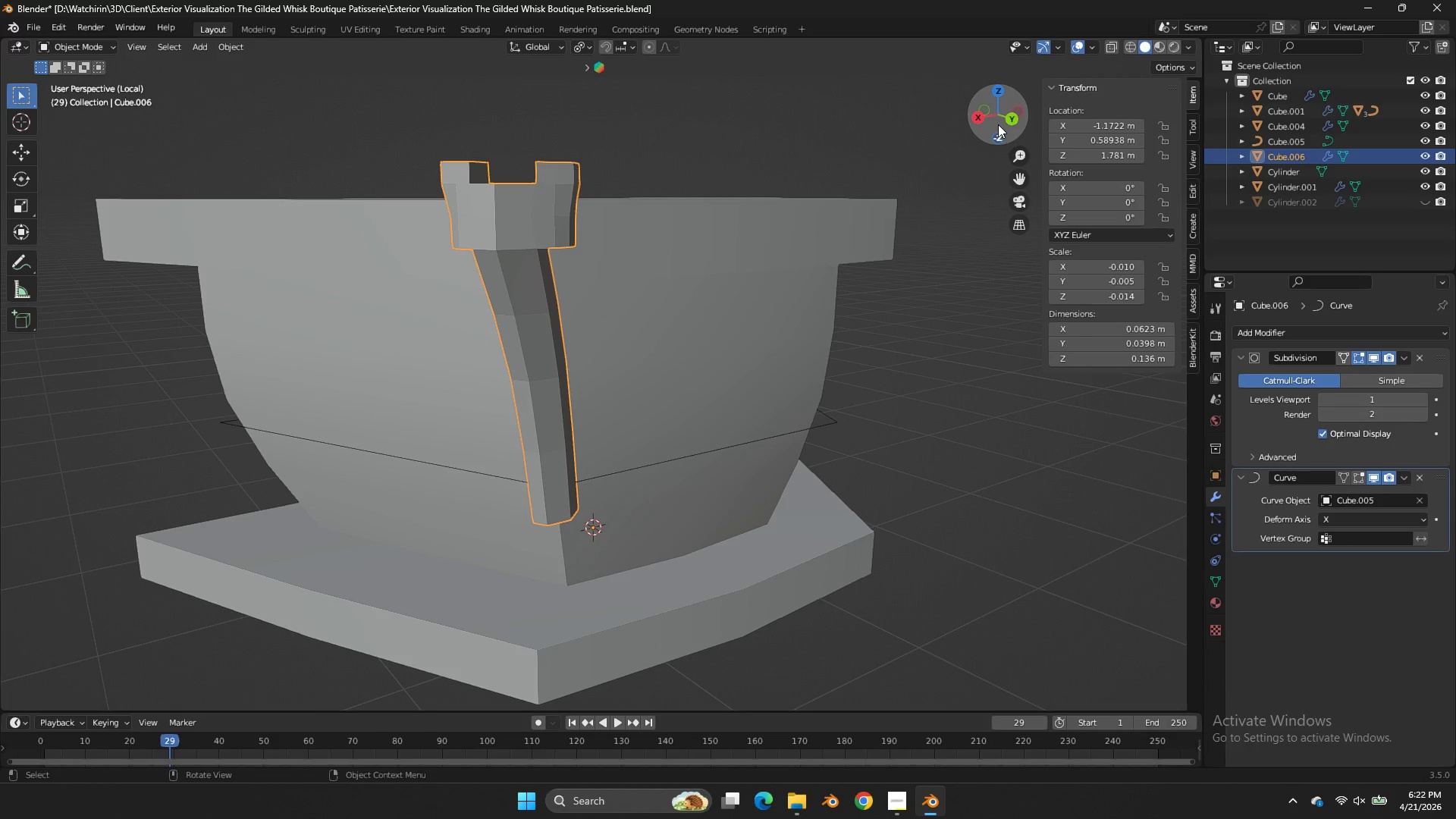 
left_click_drag(start_coordinate=[1002, 105], to_coordinate=[1097, 89])
 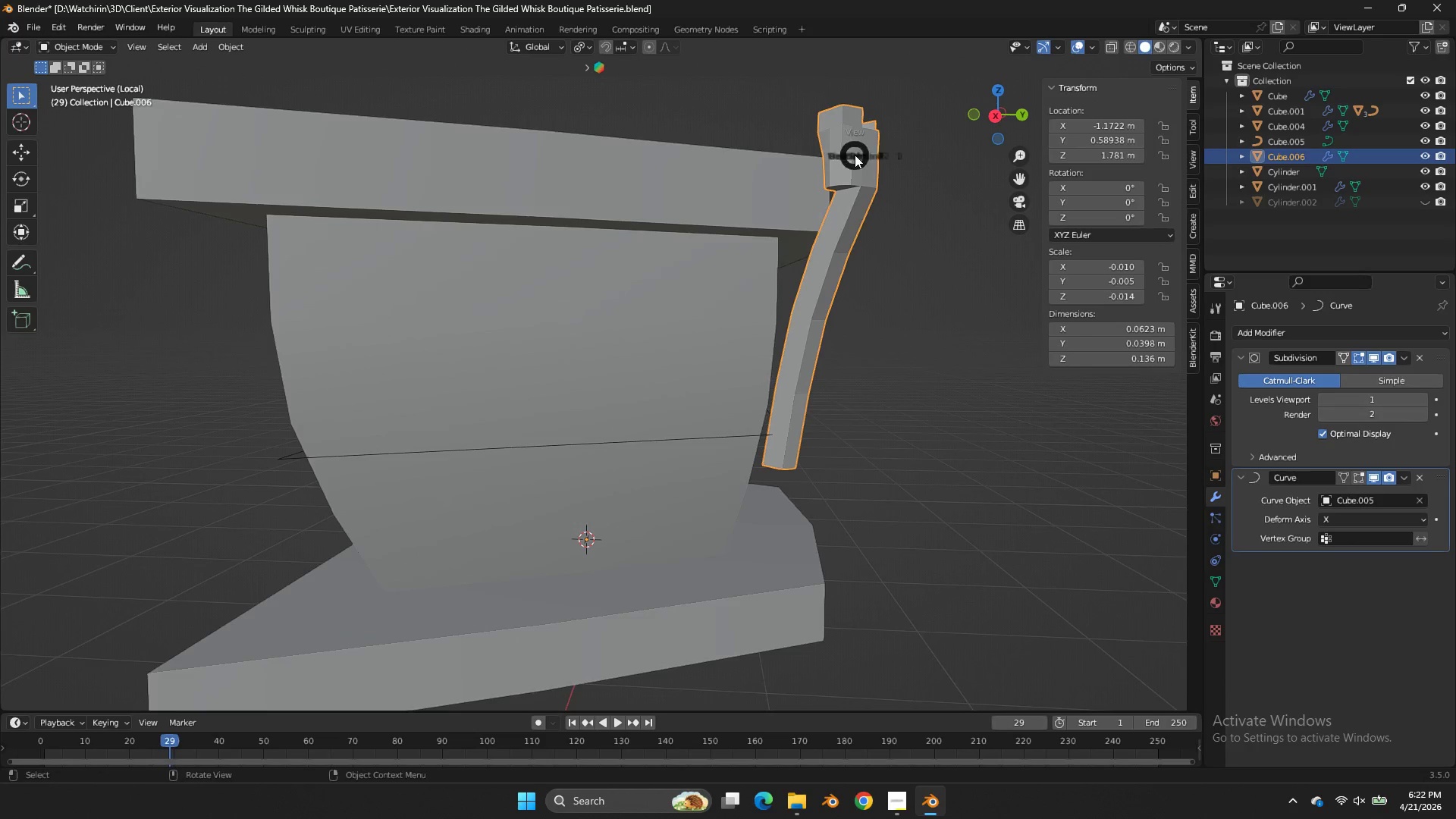 
key(Backquote)
 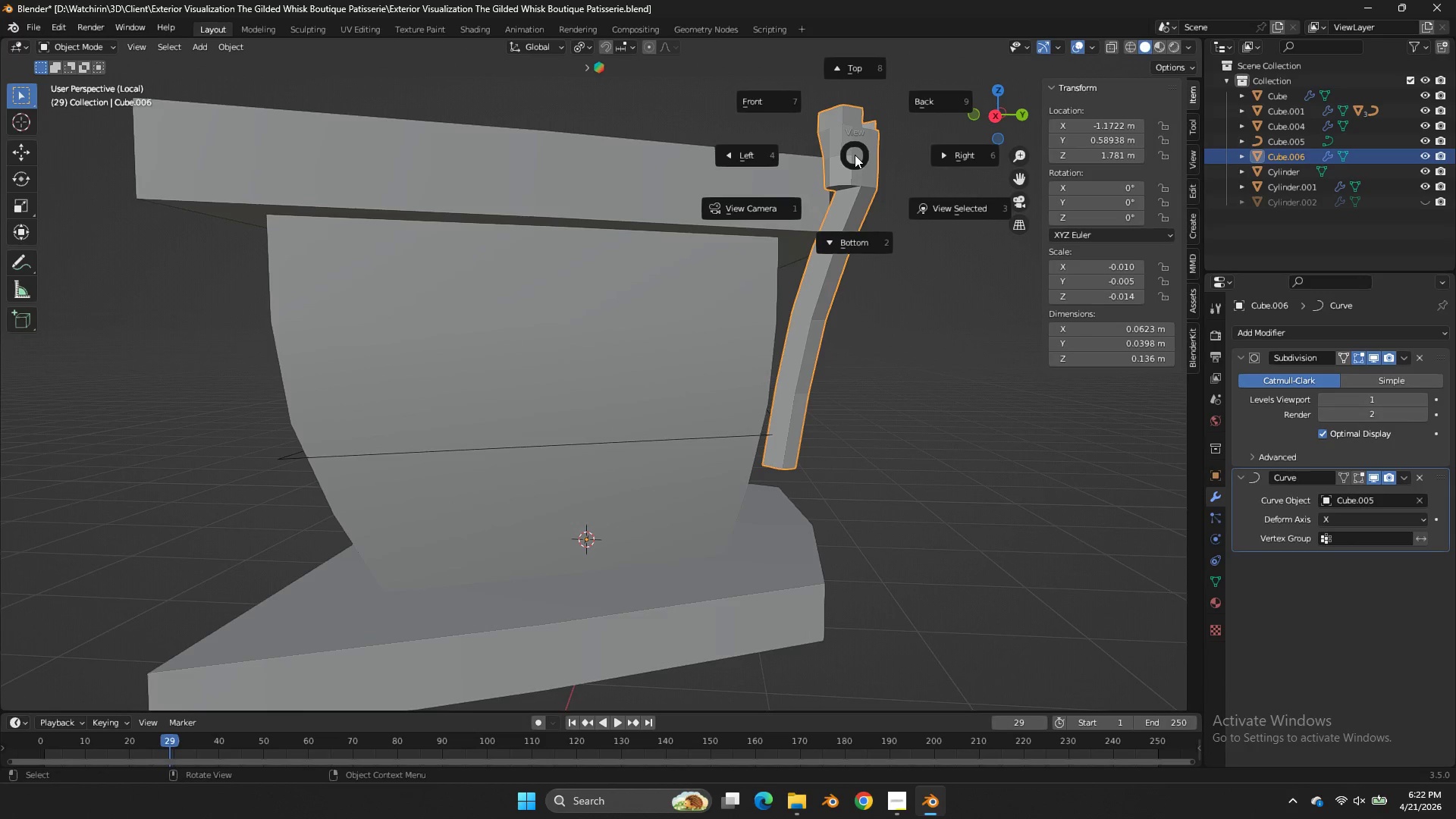 
key(Backquote)
 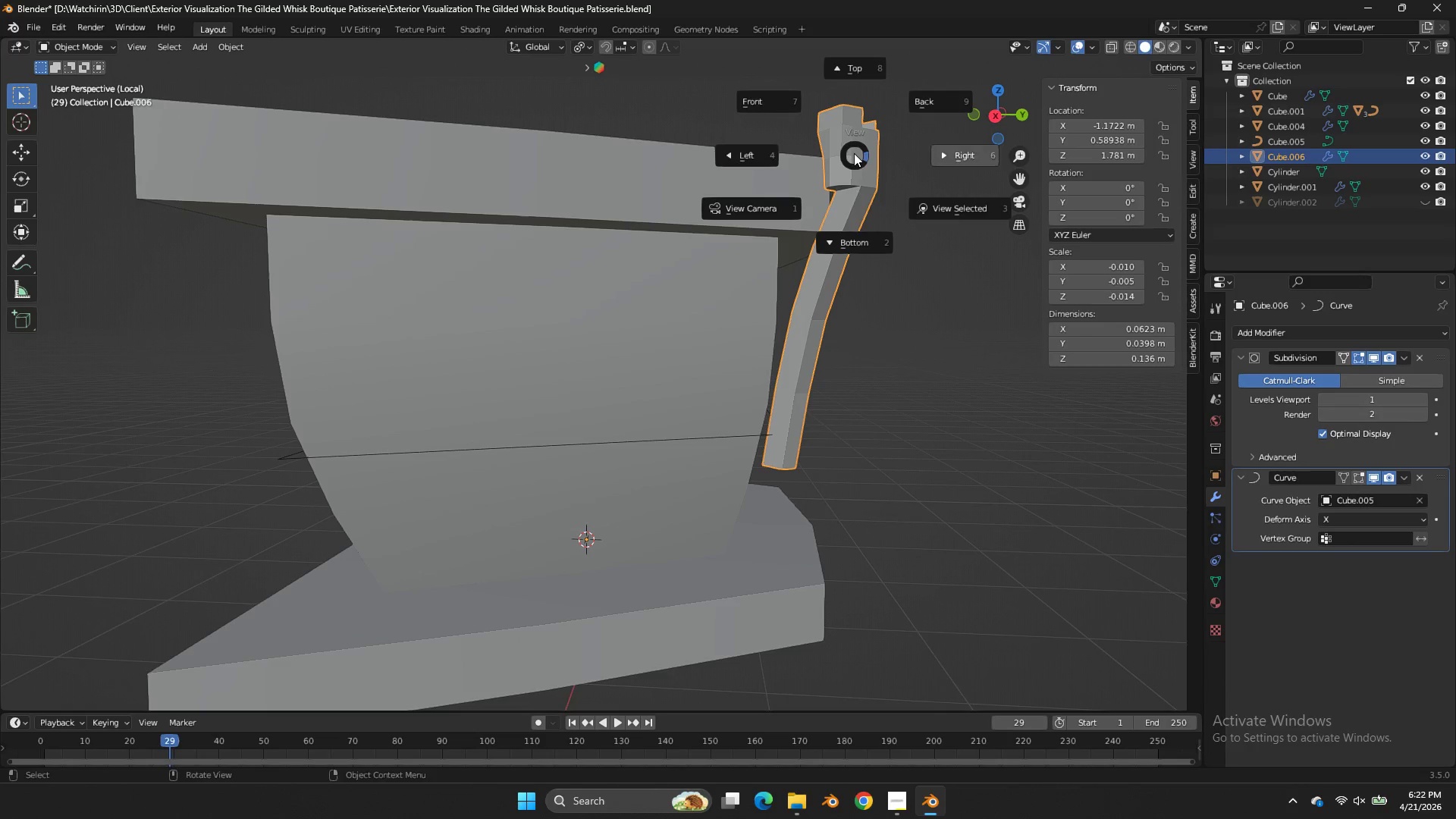 
left_click([849, 152])
 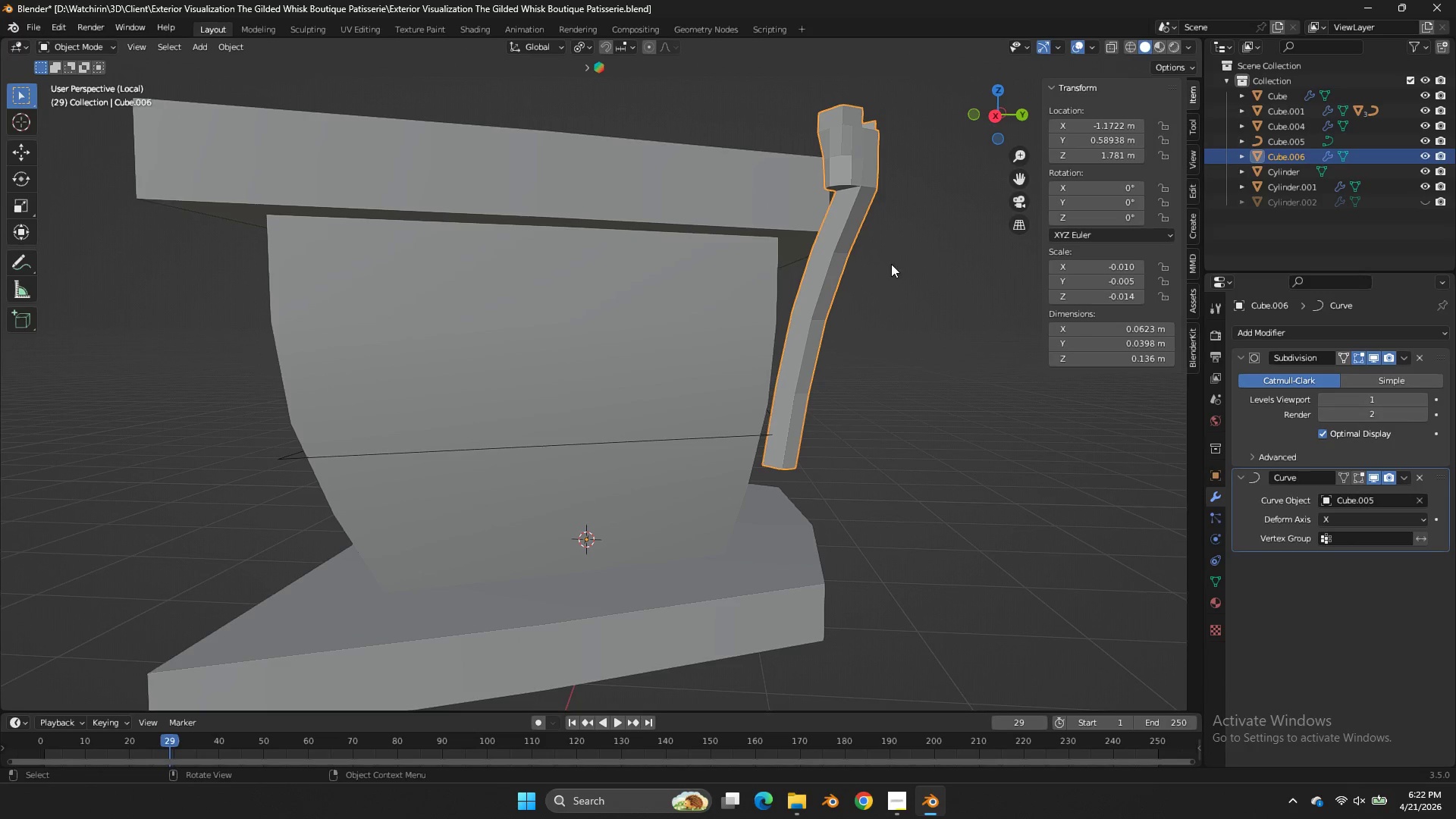 
type(gzgxy)
 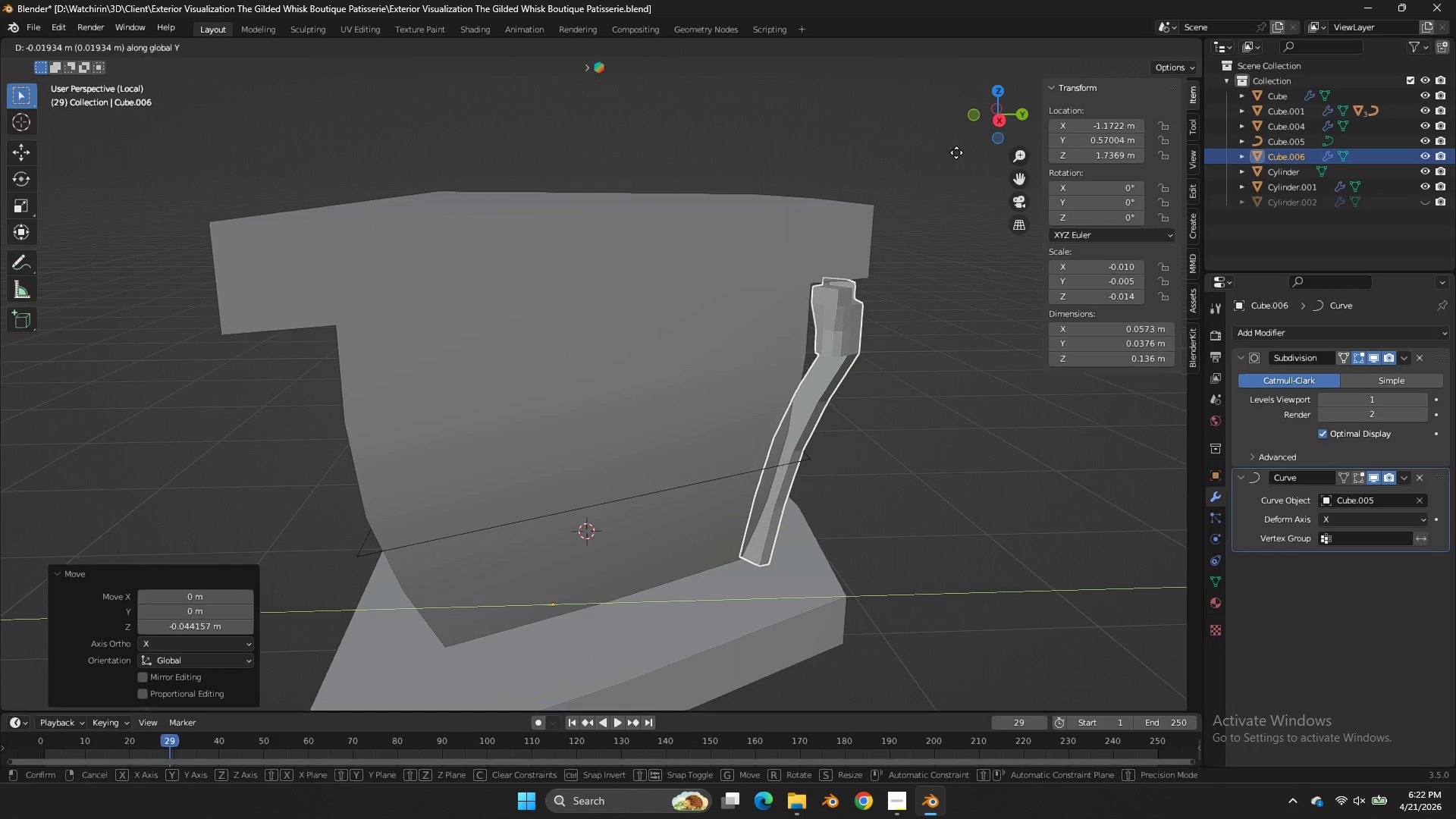 
left_click_drag(start_coordinate=[1007, 124], to_coordinate=[1029, 143])
 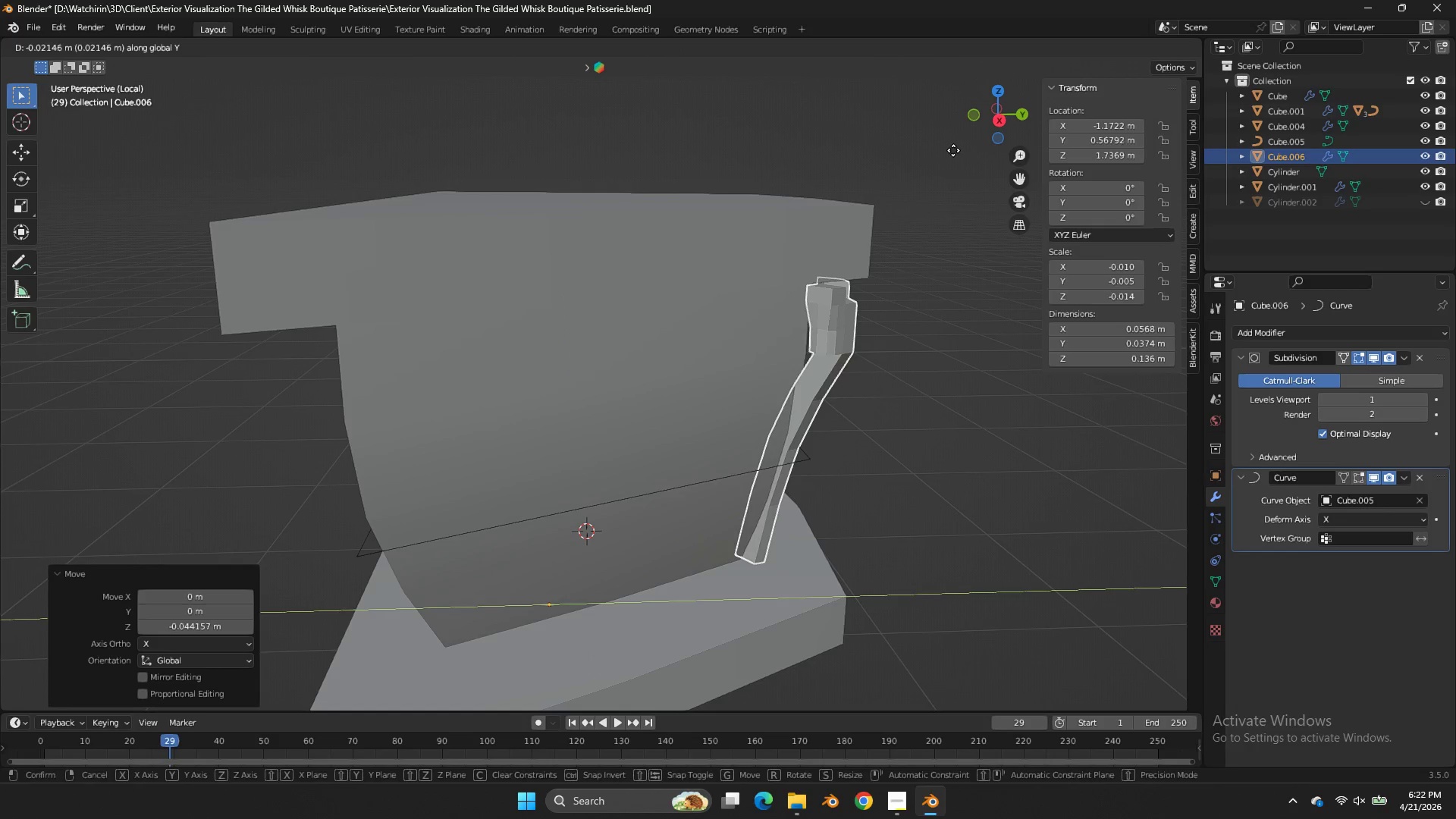 
hold_key(key=ShiftLeft, duration=0.53)
left_click([928, 146])
 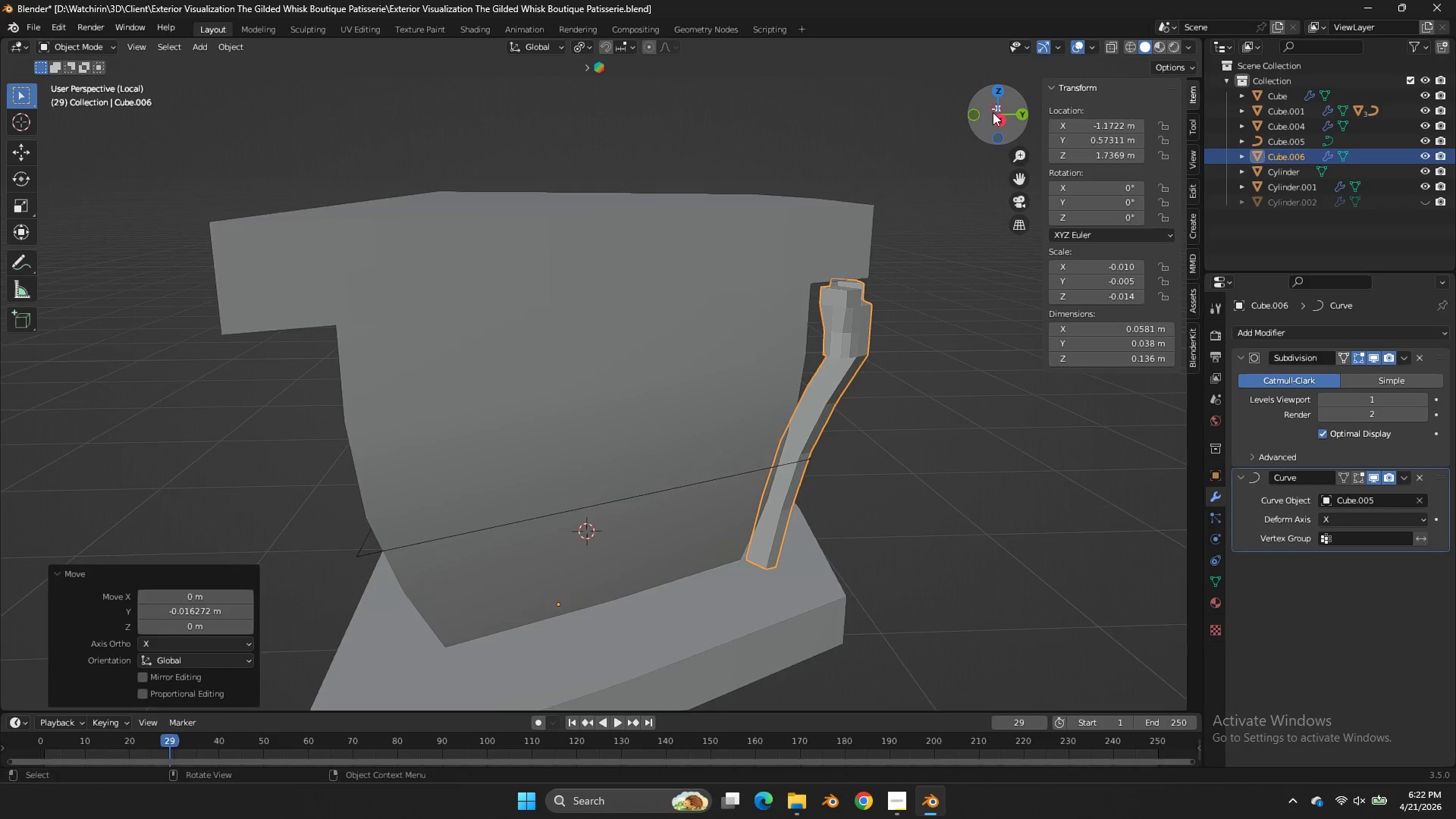 
left_click_drag(start_coordinate=[993, 112], to_coordinate=[841, 138])
 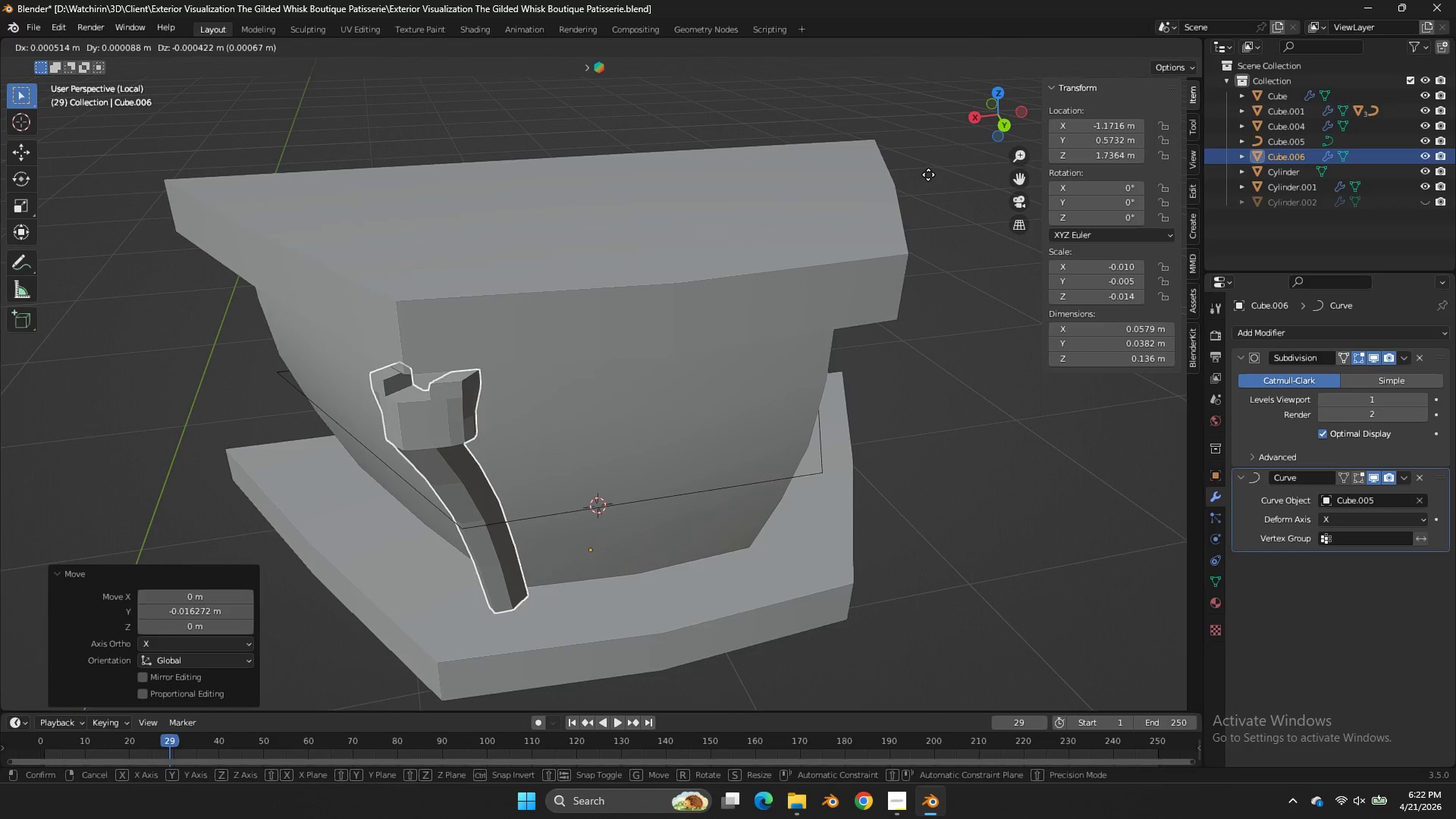 
type(gx)
 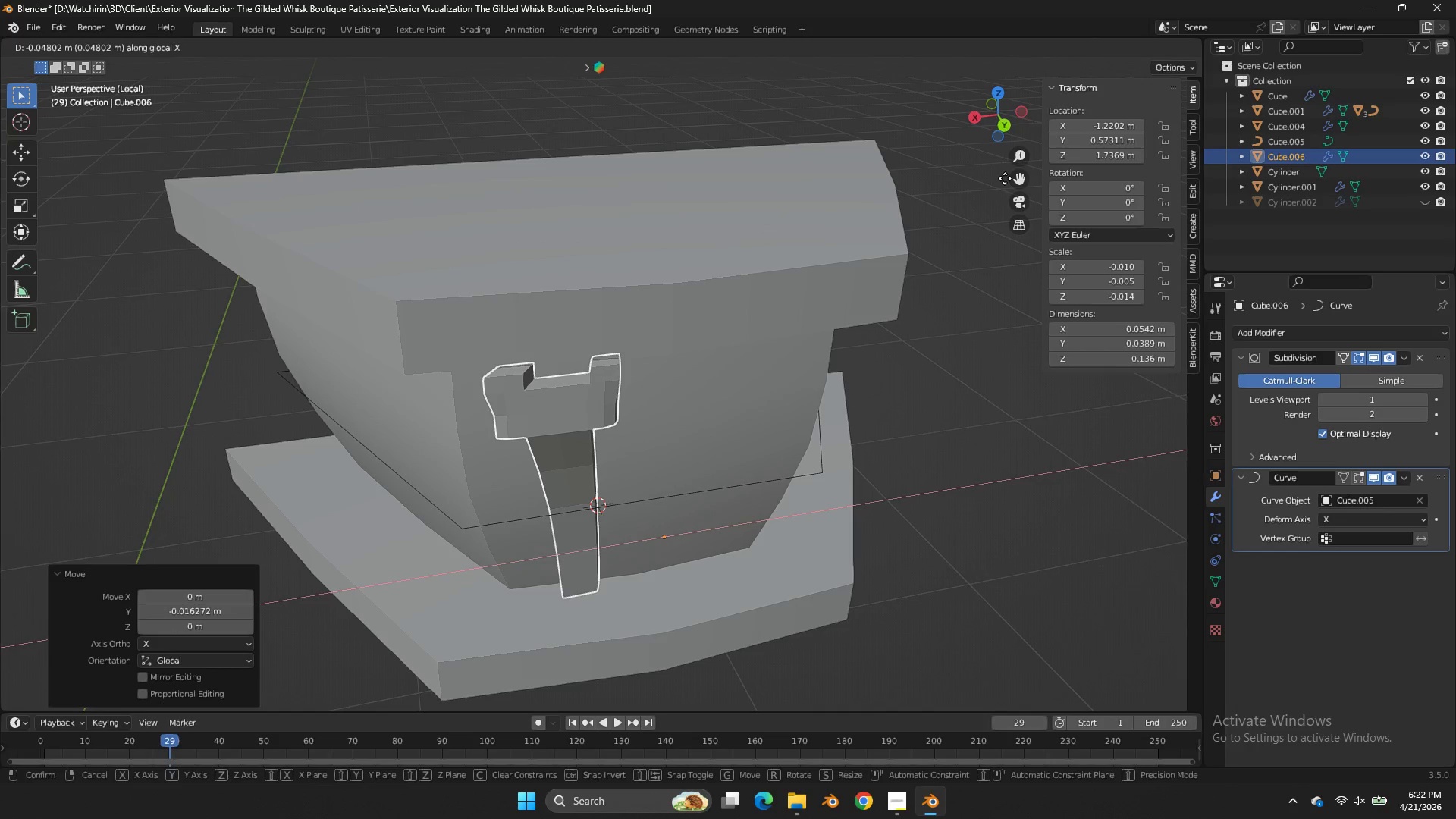 
left_click([996, 178])
 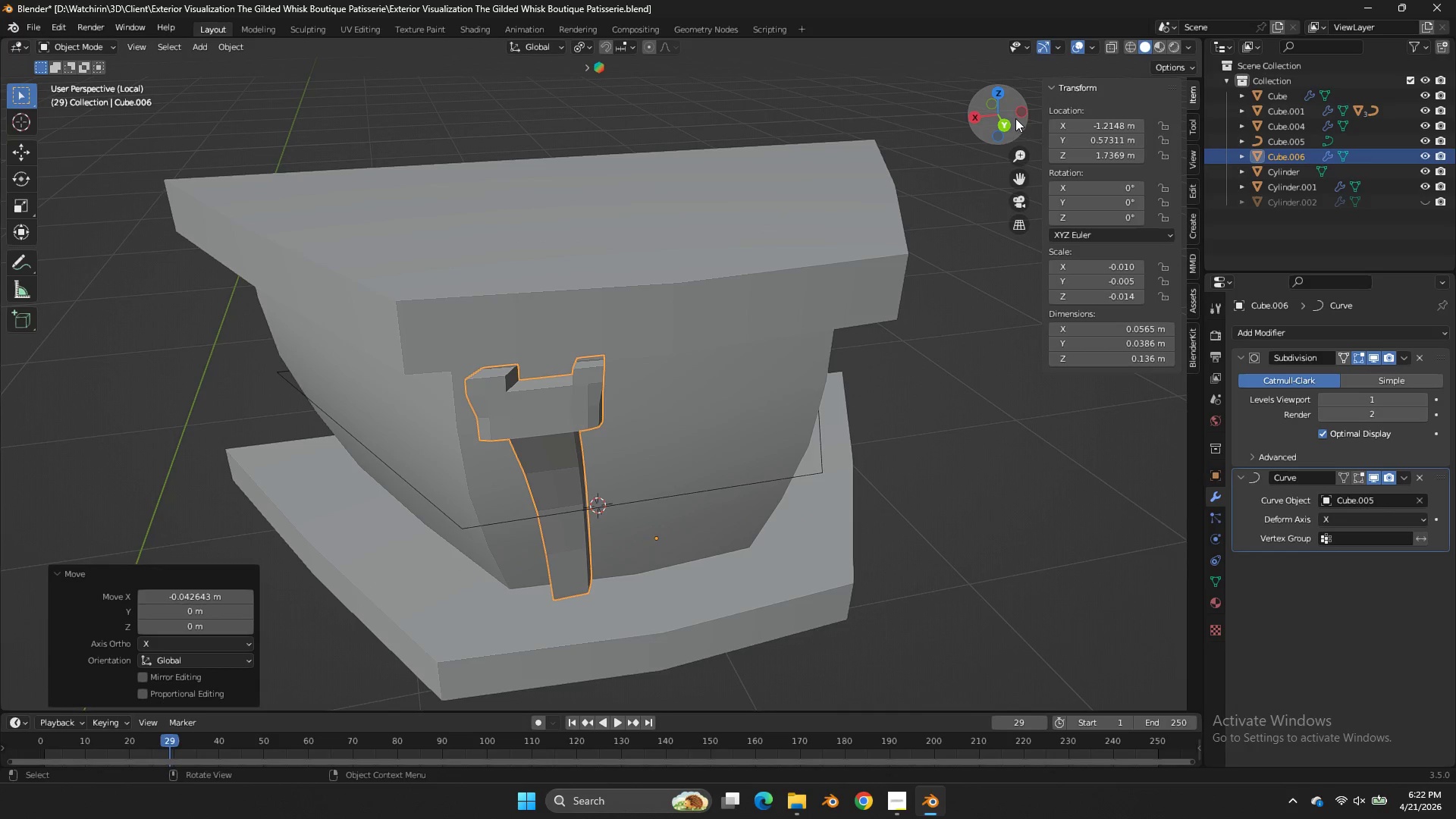 
left_click([1011, 119])
 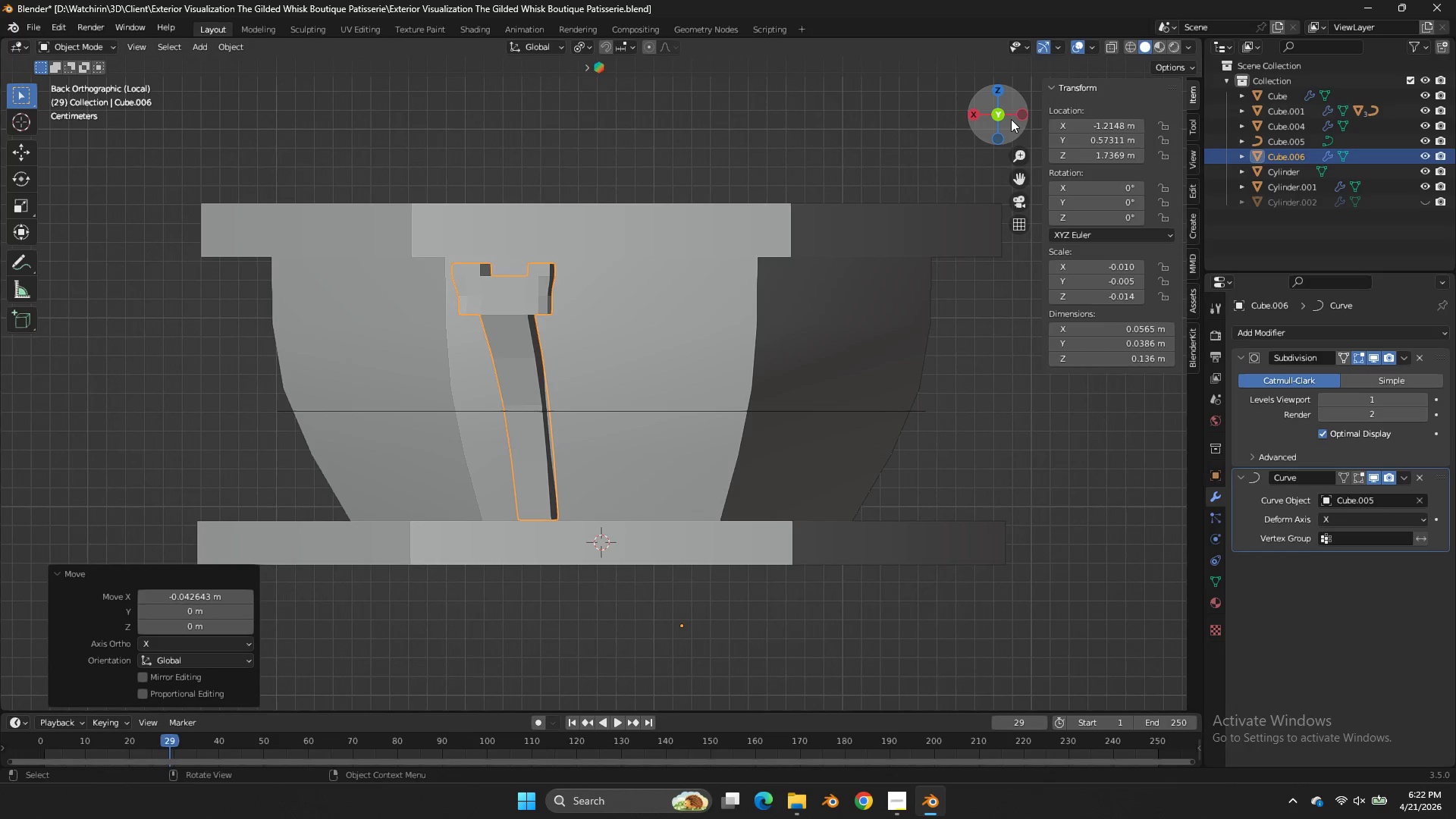 
key(Z)
 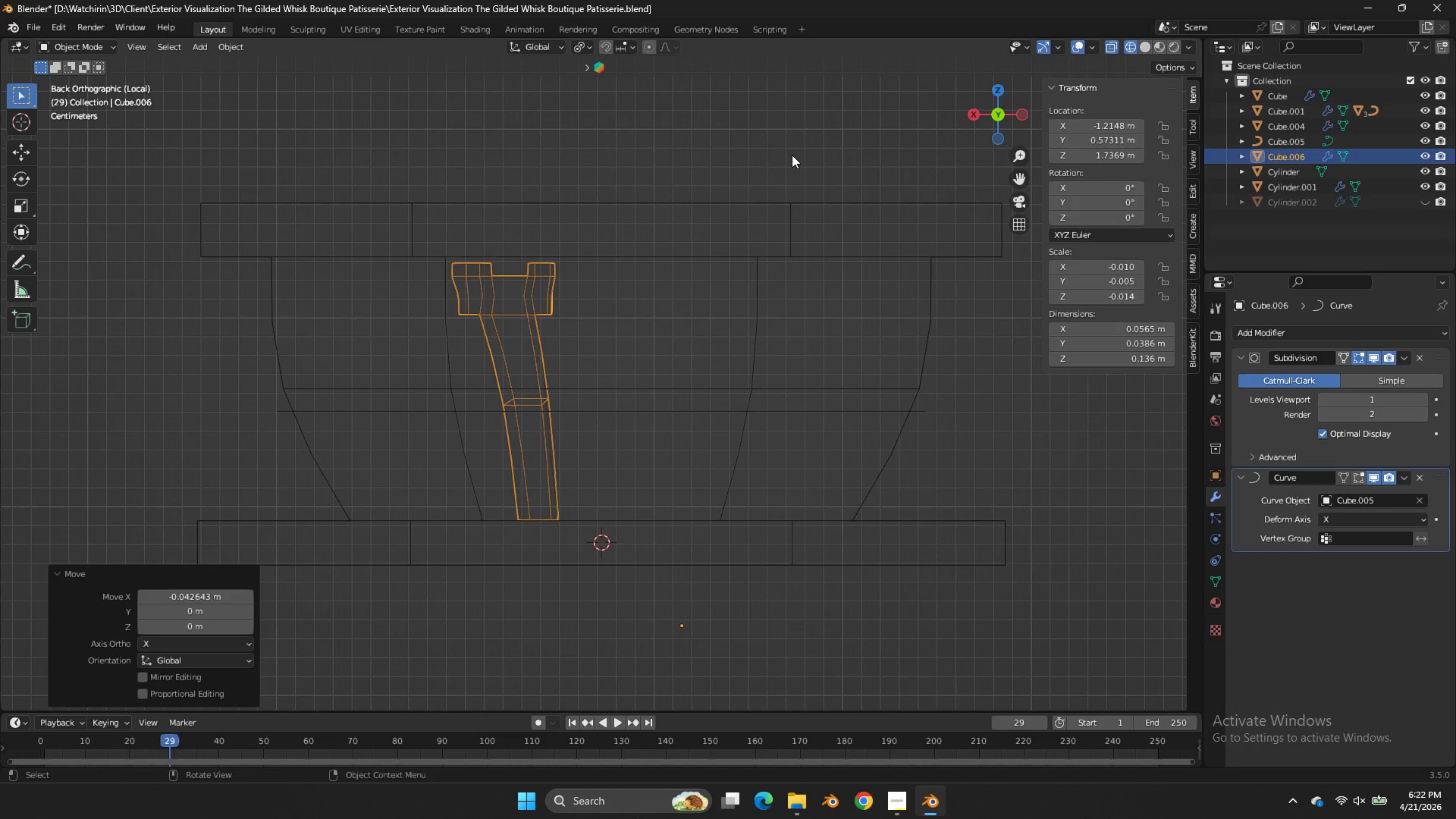 
key(Tab)
 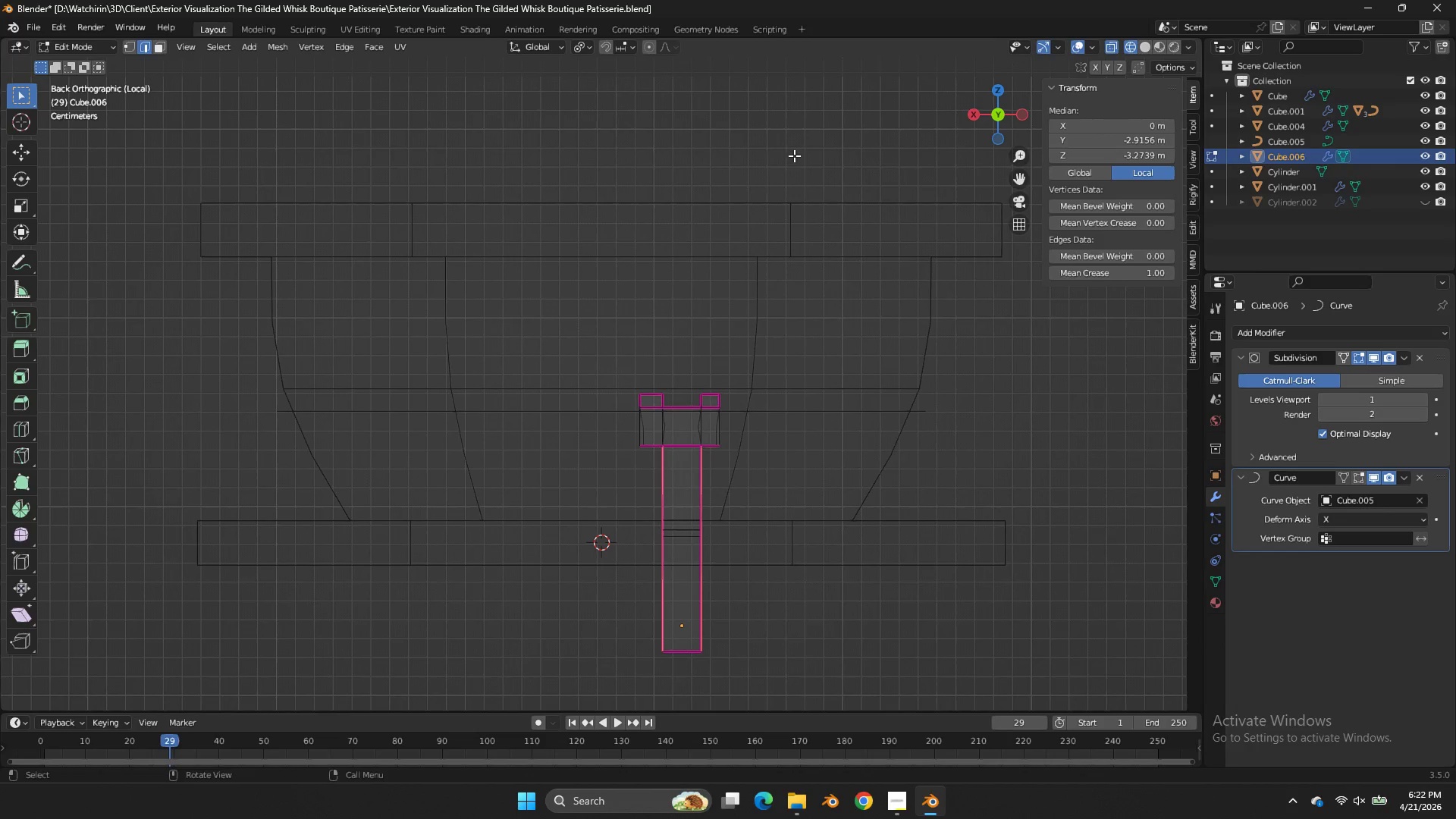 
key(A)
 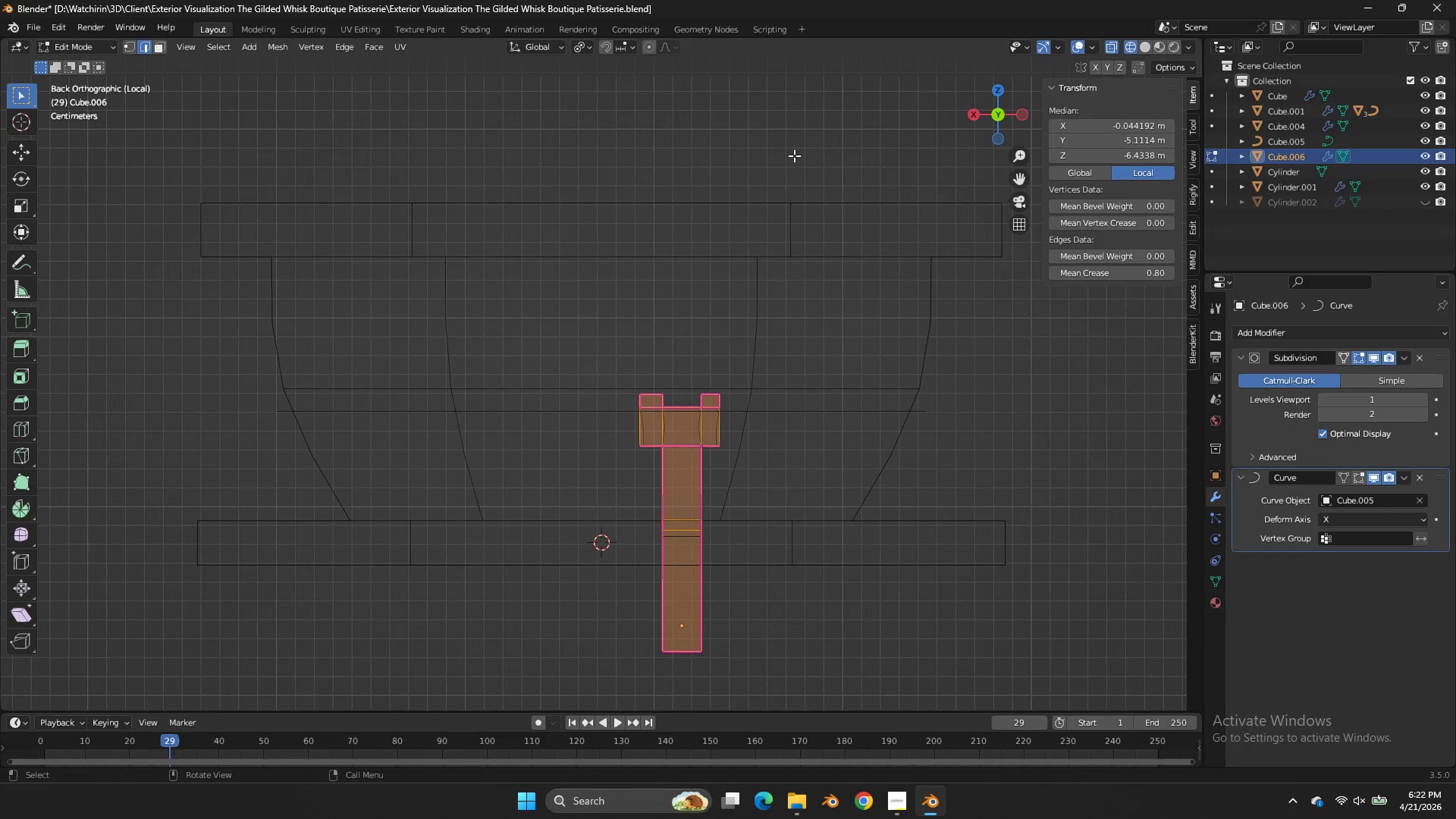 
key(Tab)
 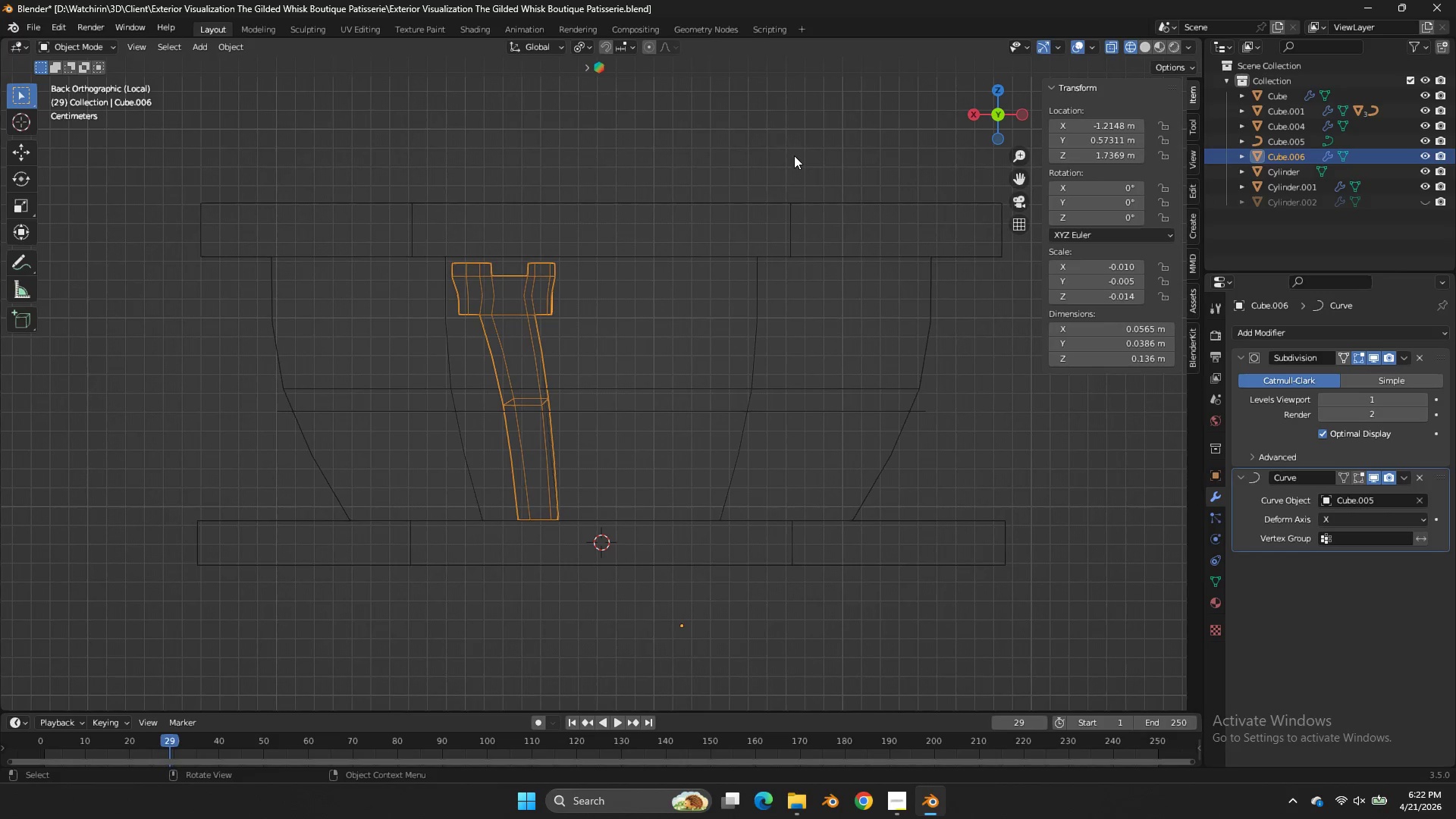 
key(Z)
 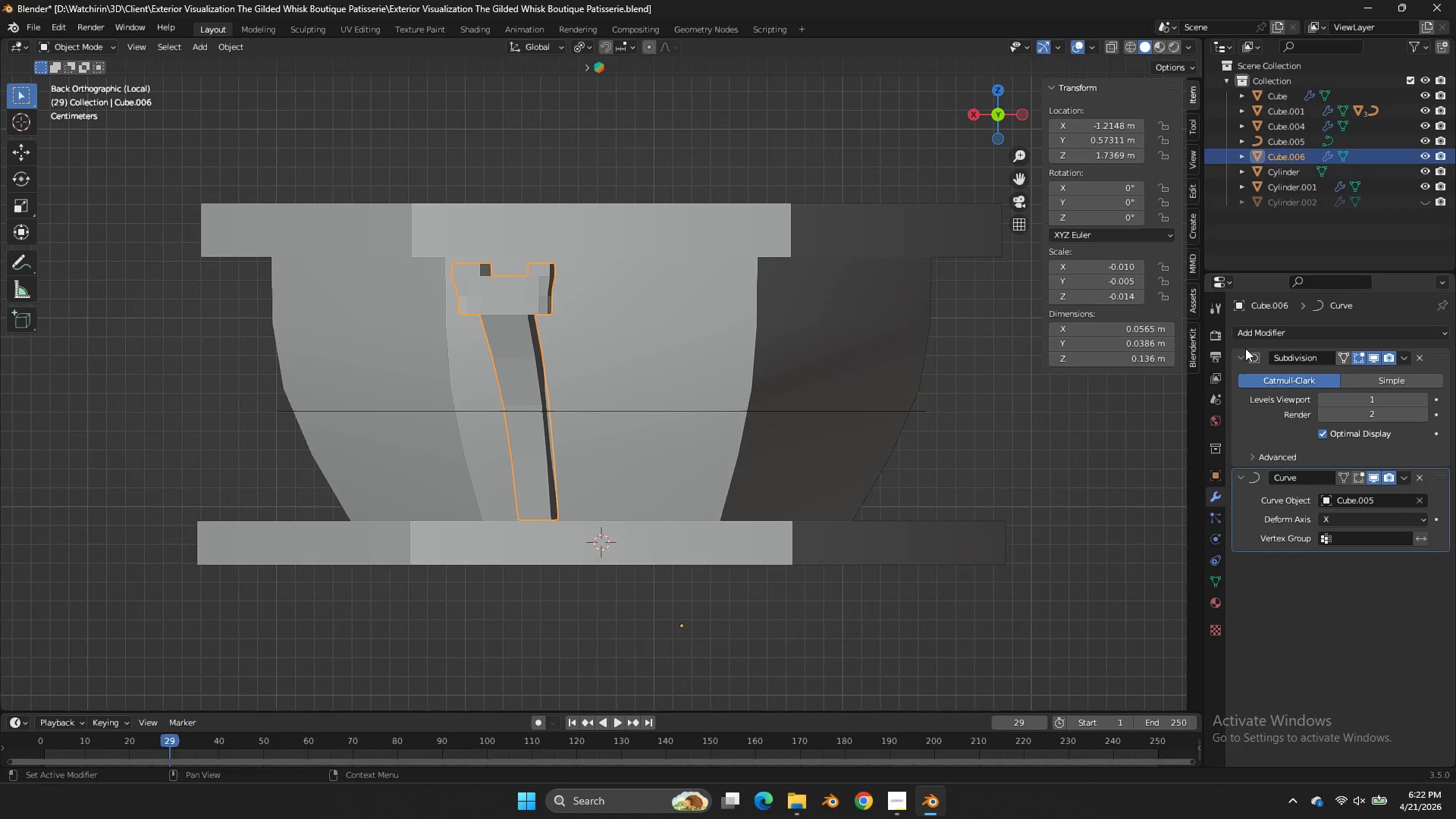 
double_click([1249, 338])
 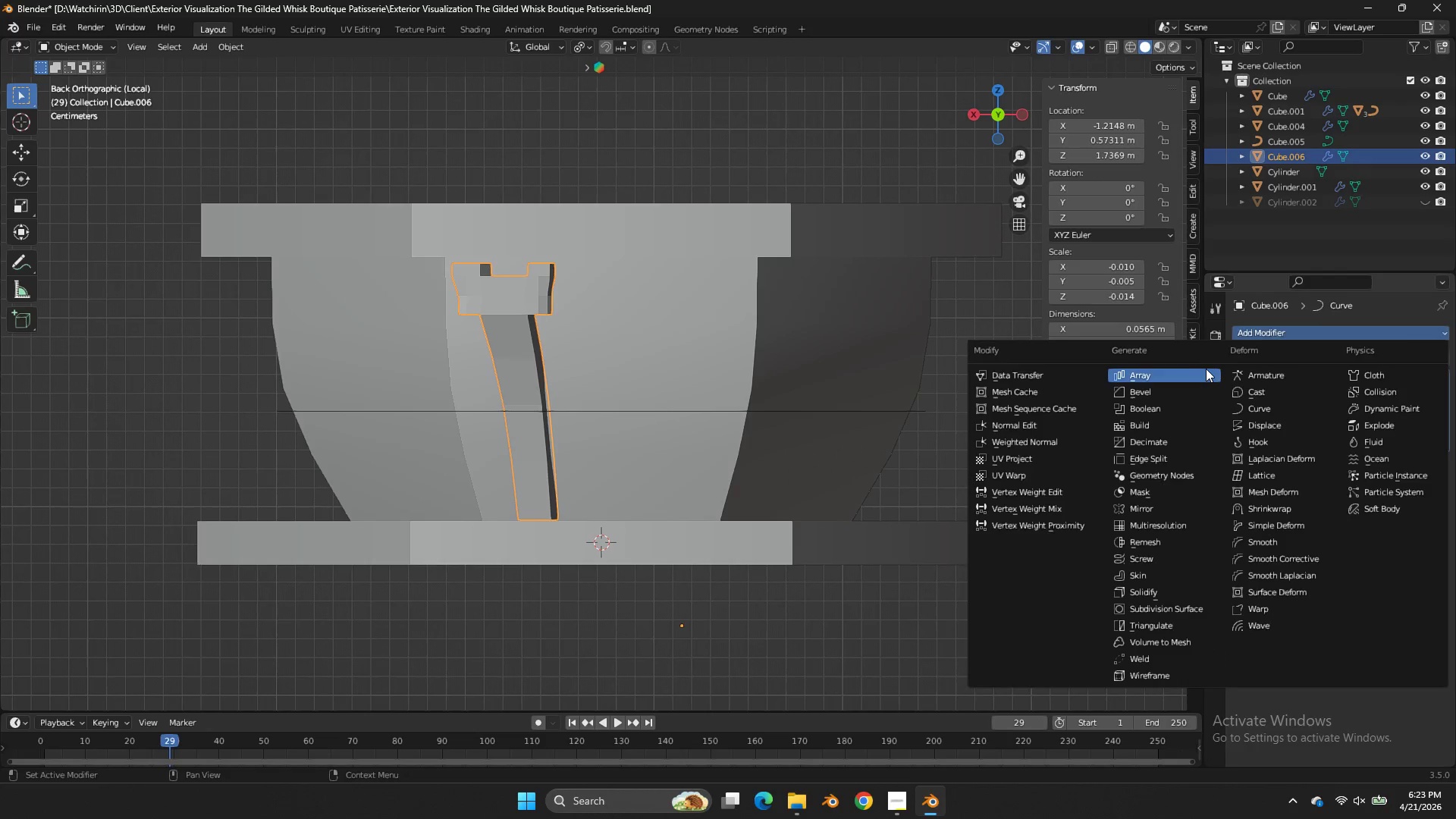 
left_click([1206, 369])
 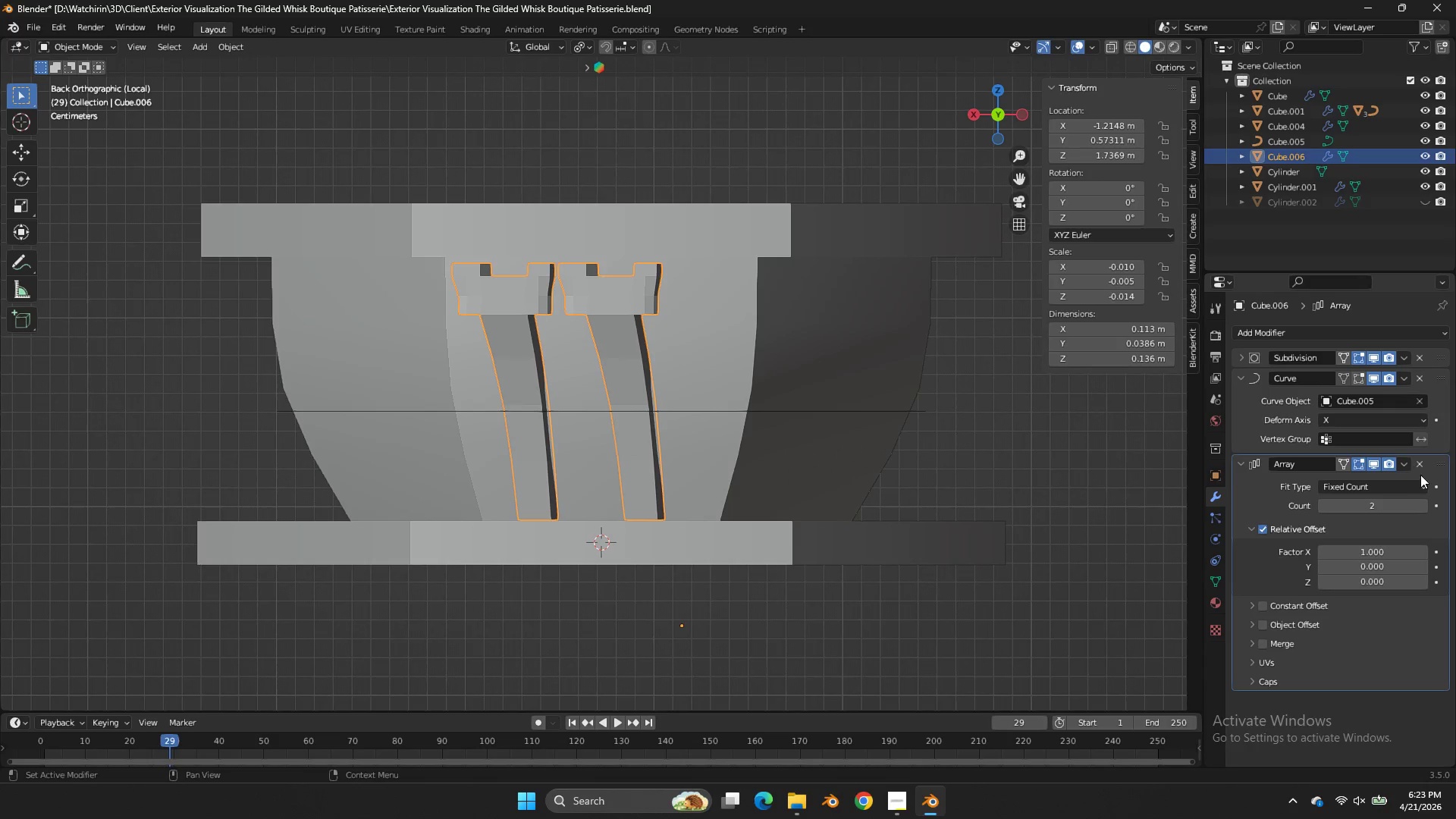 
left_click([1405, 457])
 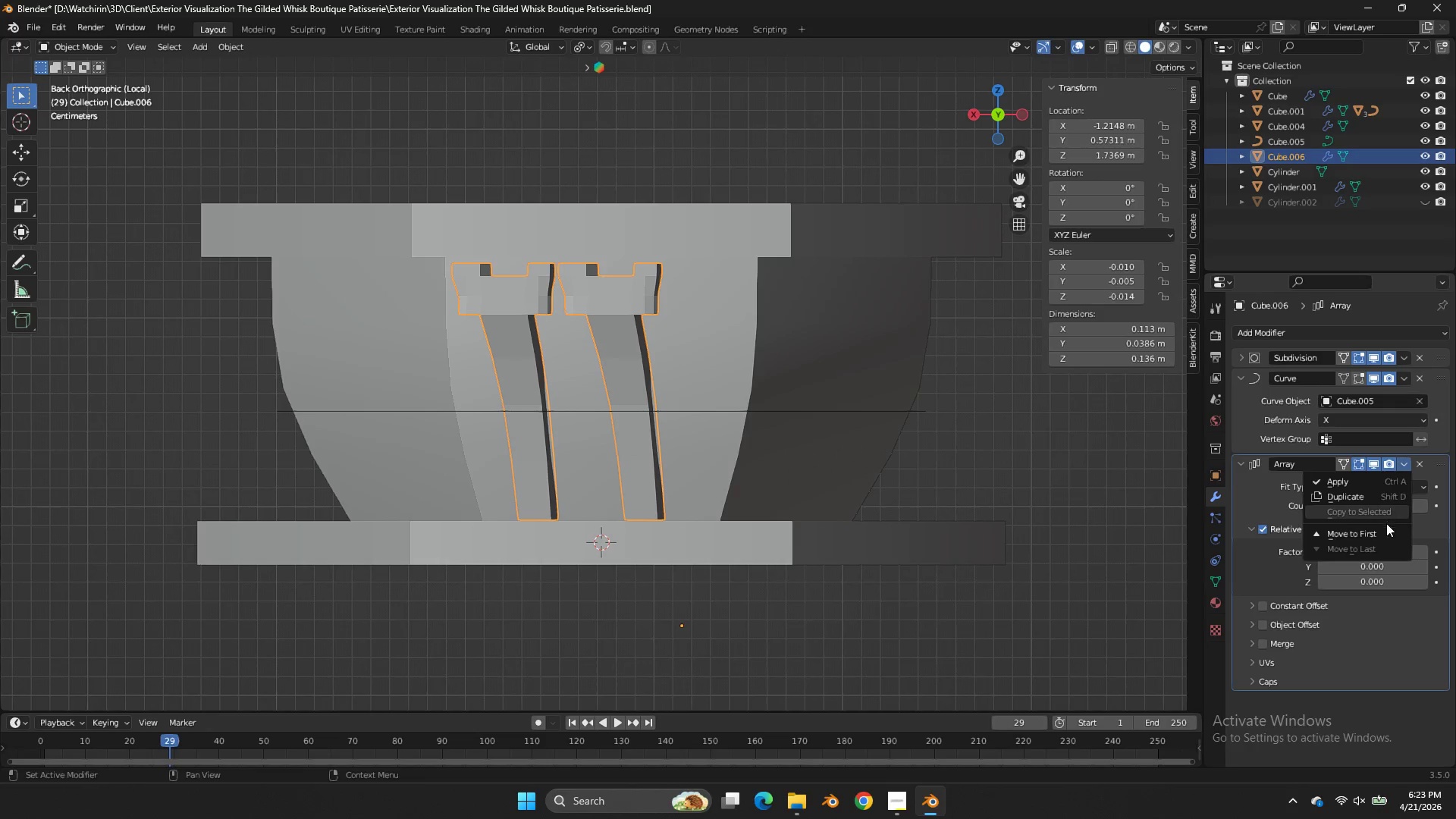 
left_click([1385, 527])
 